 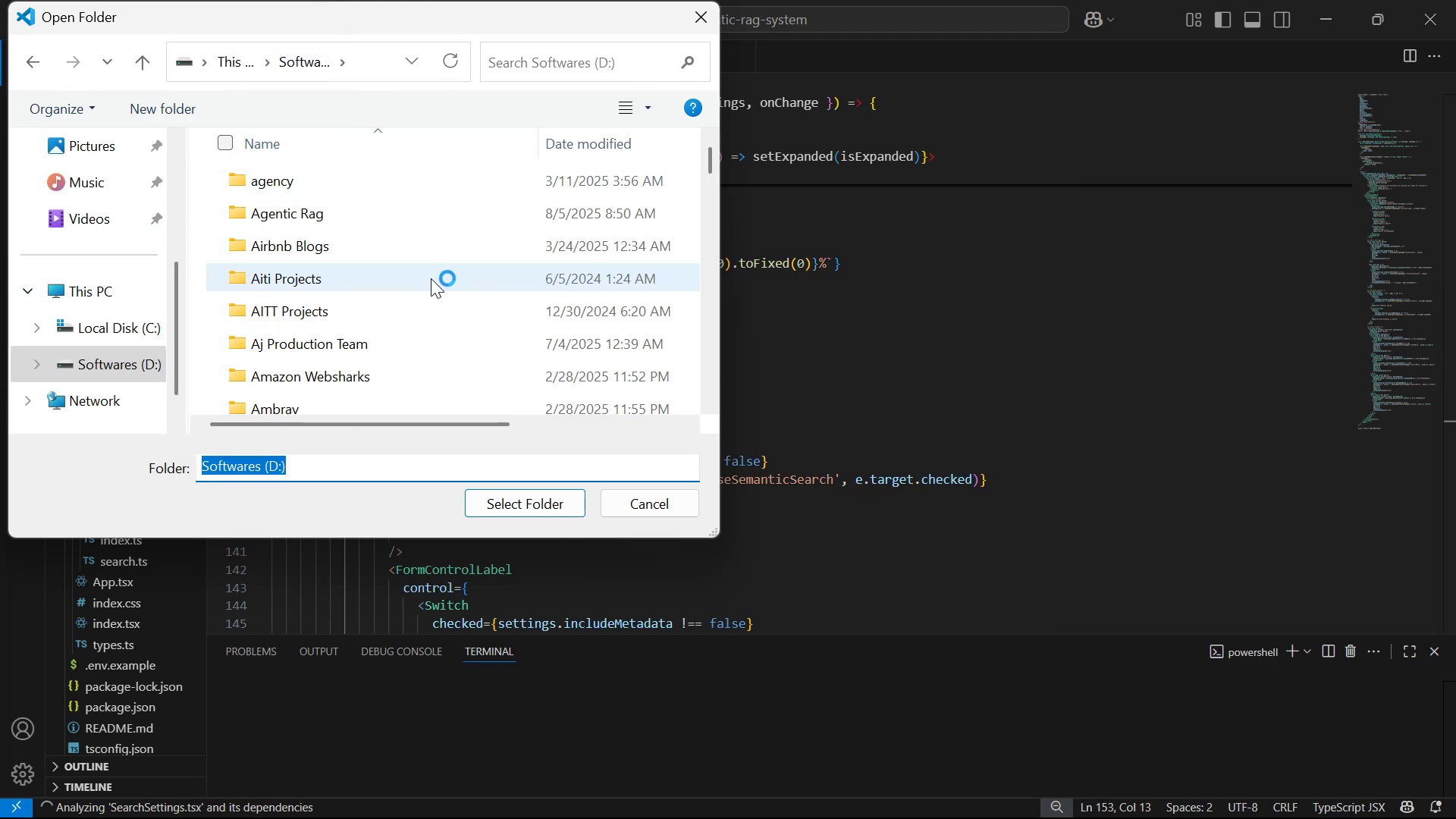 
key(N)
 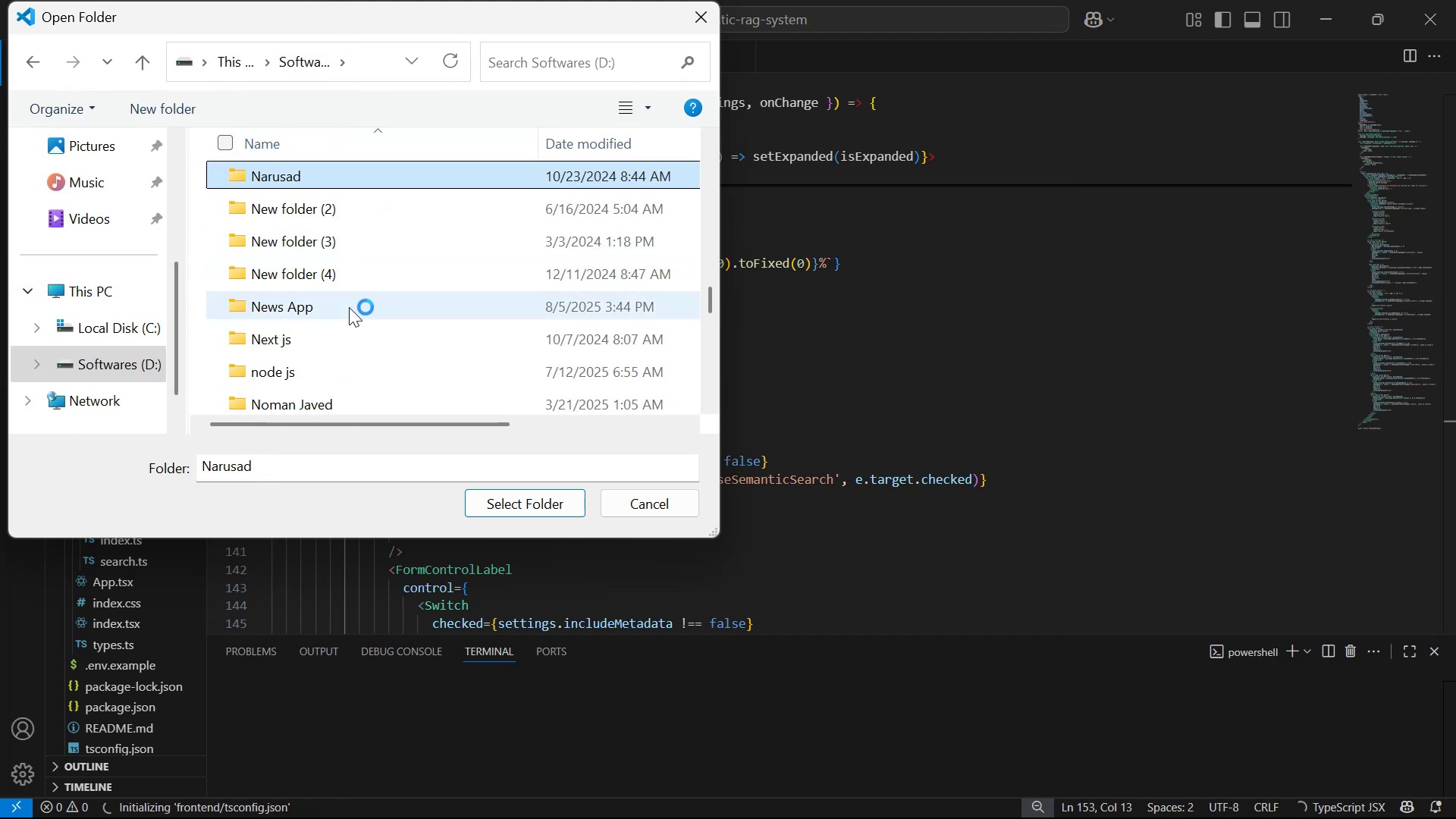 
double_click([342, 315])
 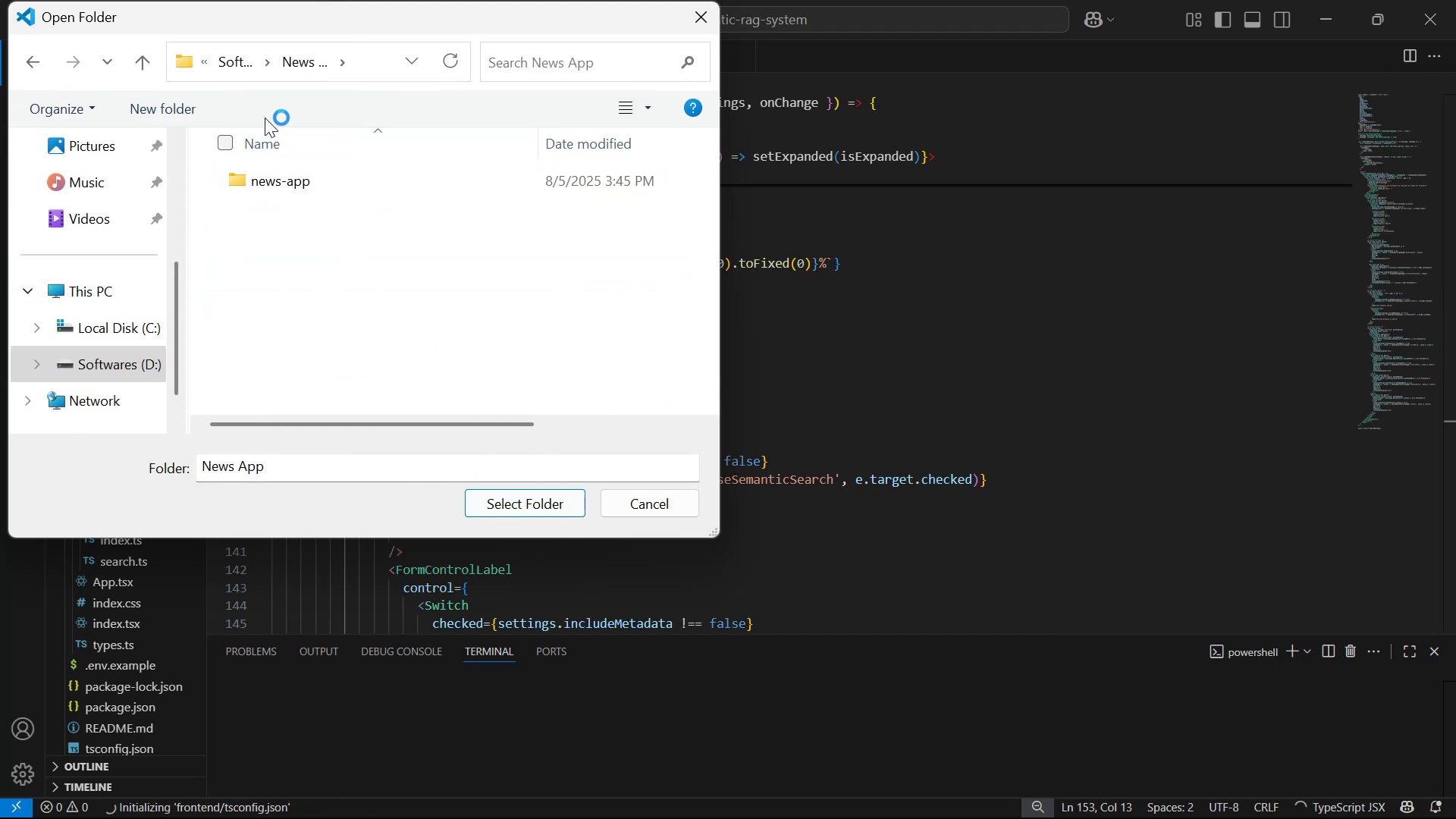 
double_click([302, 174])
 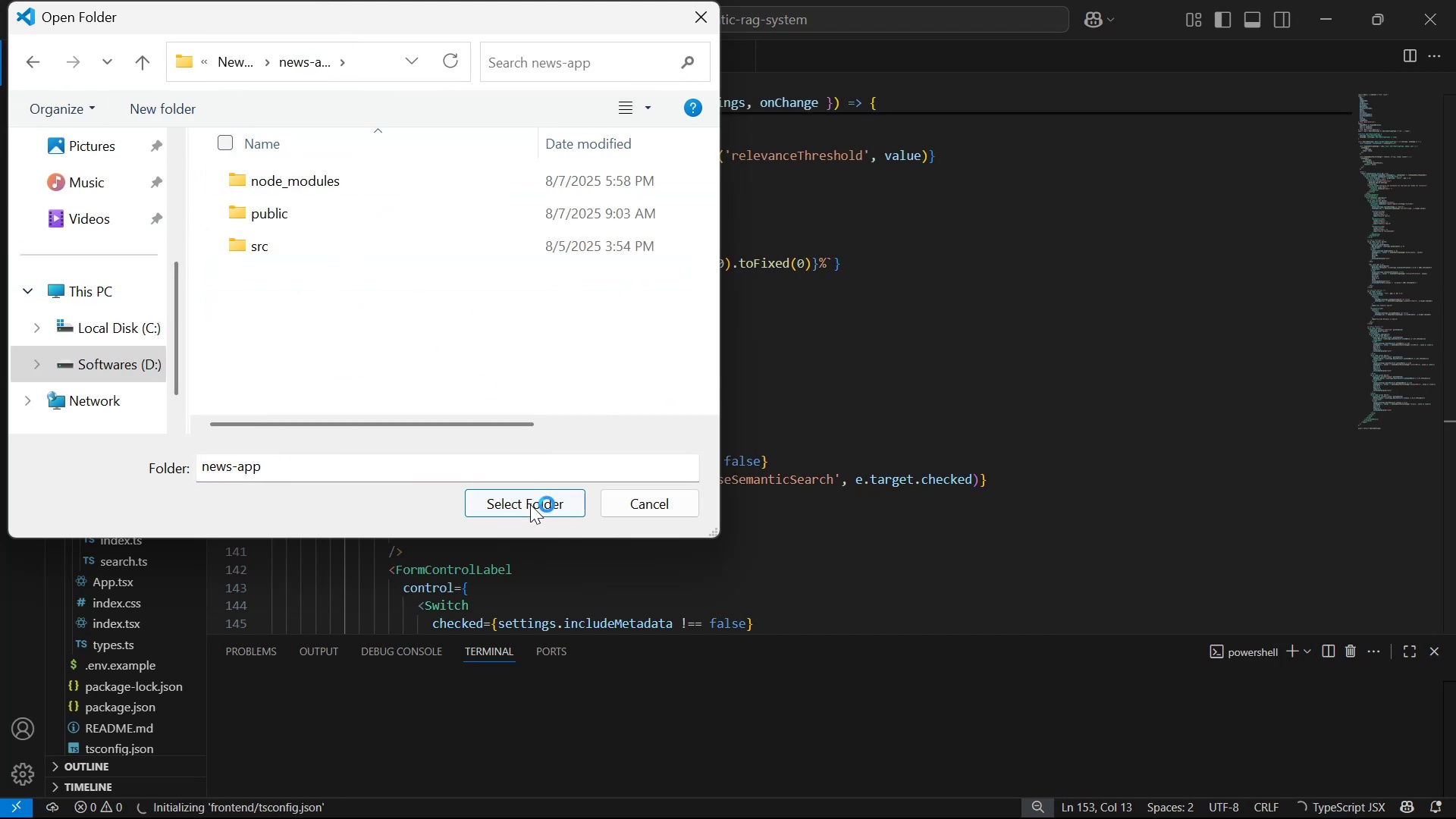 
left_click([533, 510])
 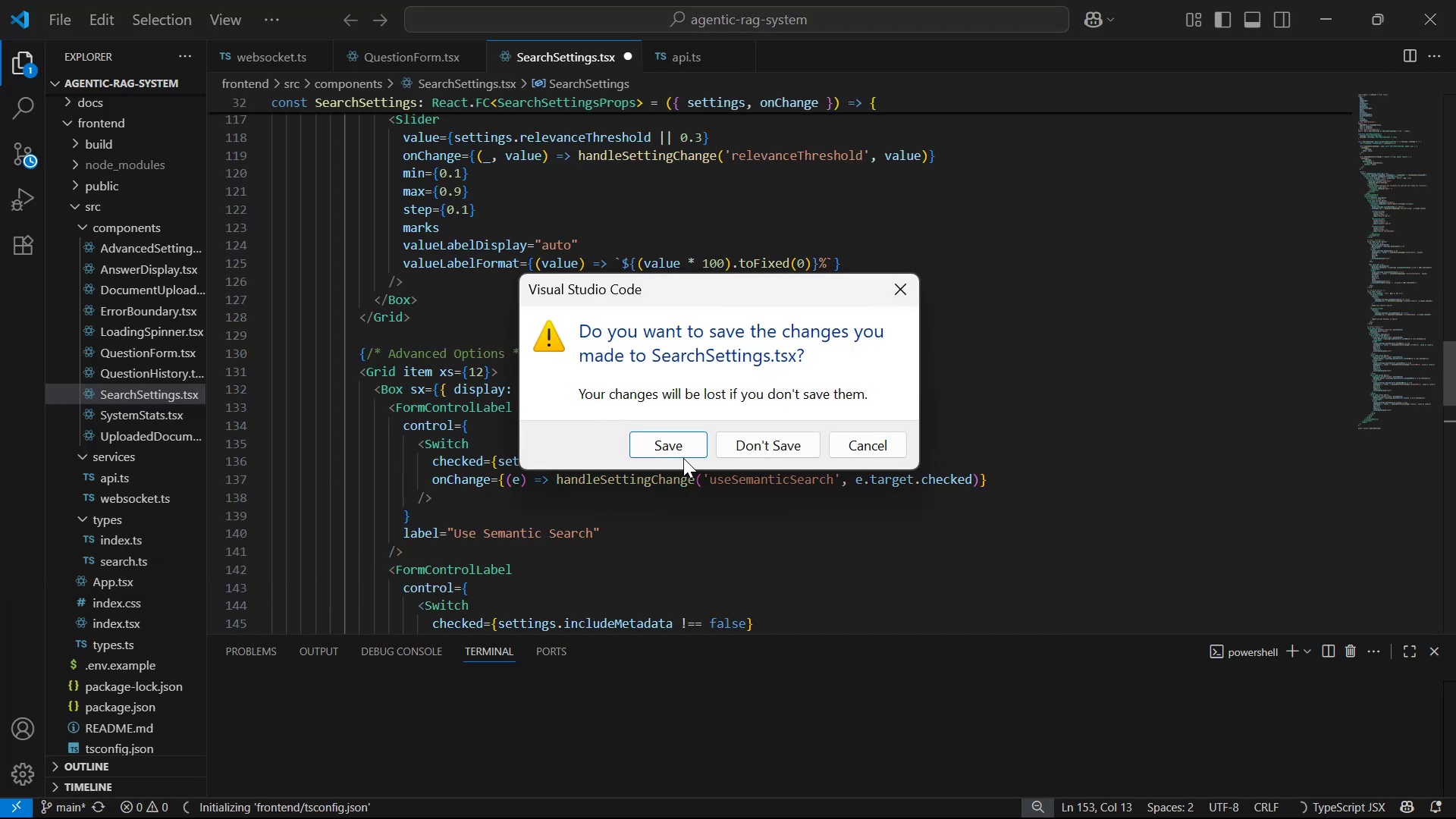 
left_click([730, 446])
 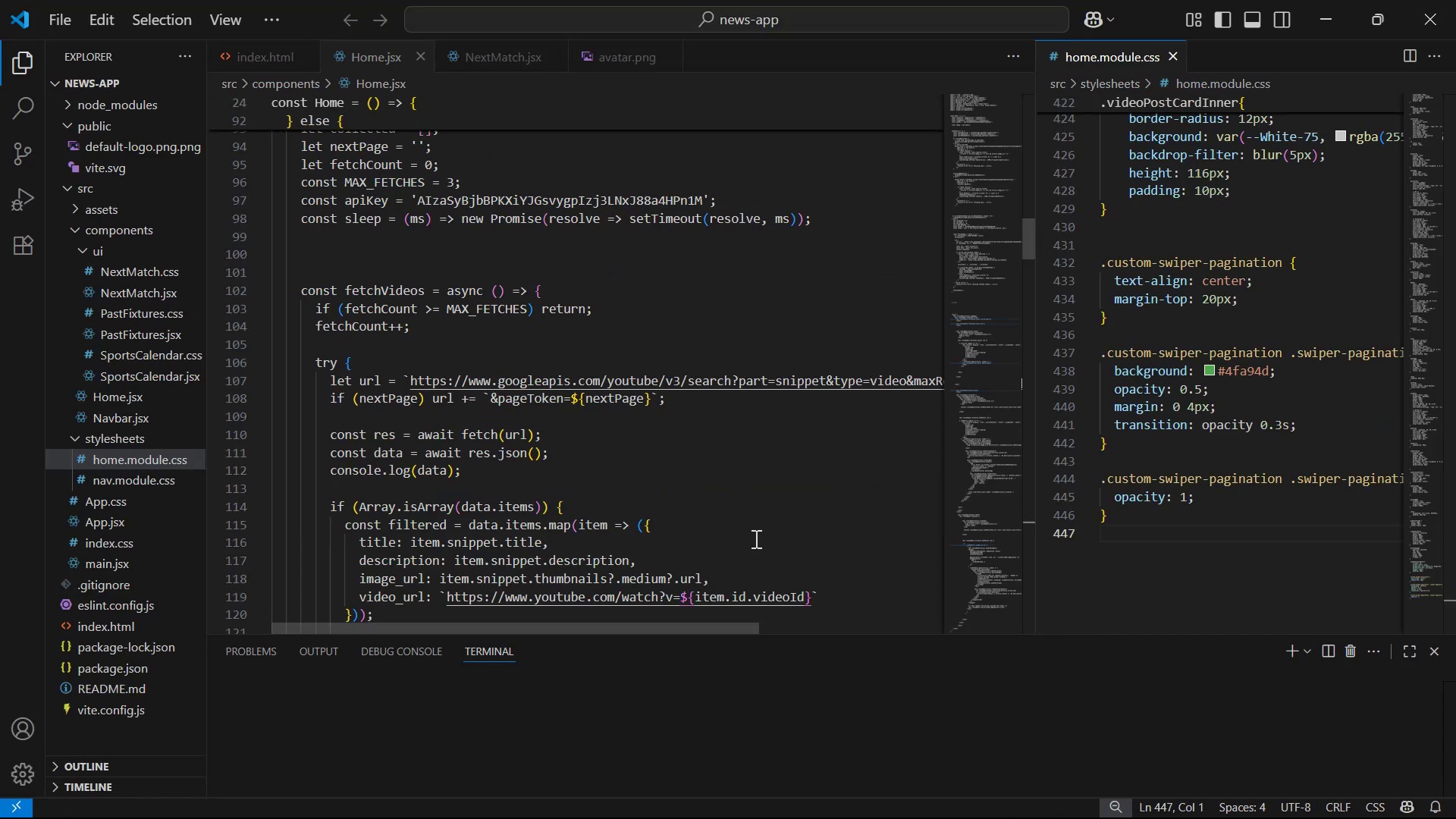 
wait(5.4)
 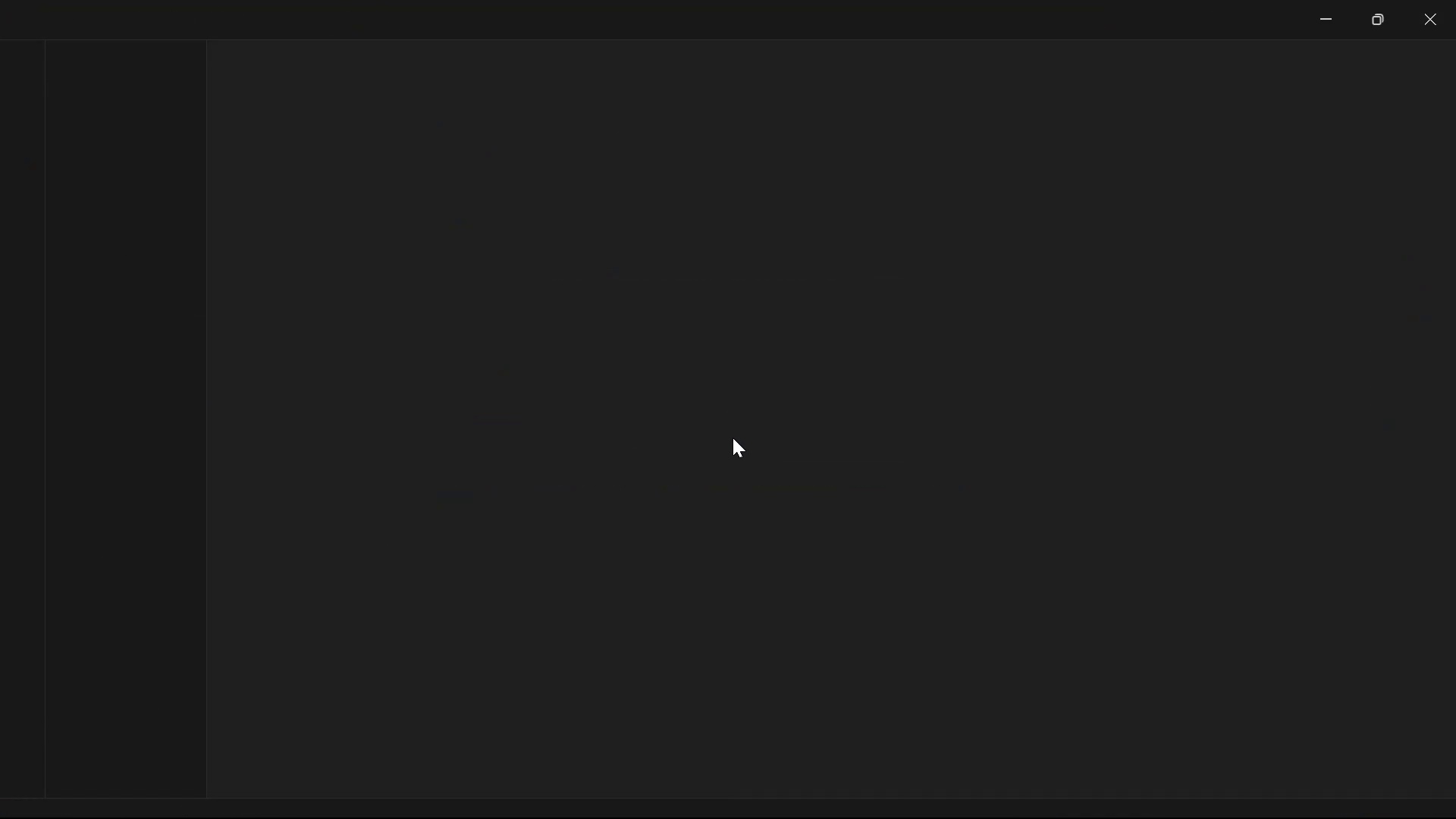 
left_click_drag(start_coordinate=[836, 635], to_coordinate=[827, 673])
 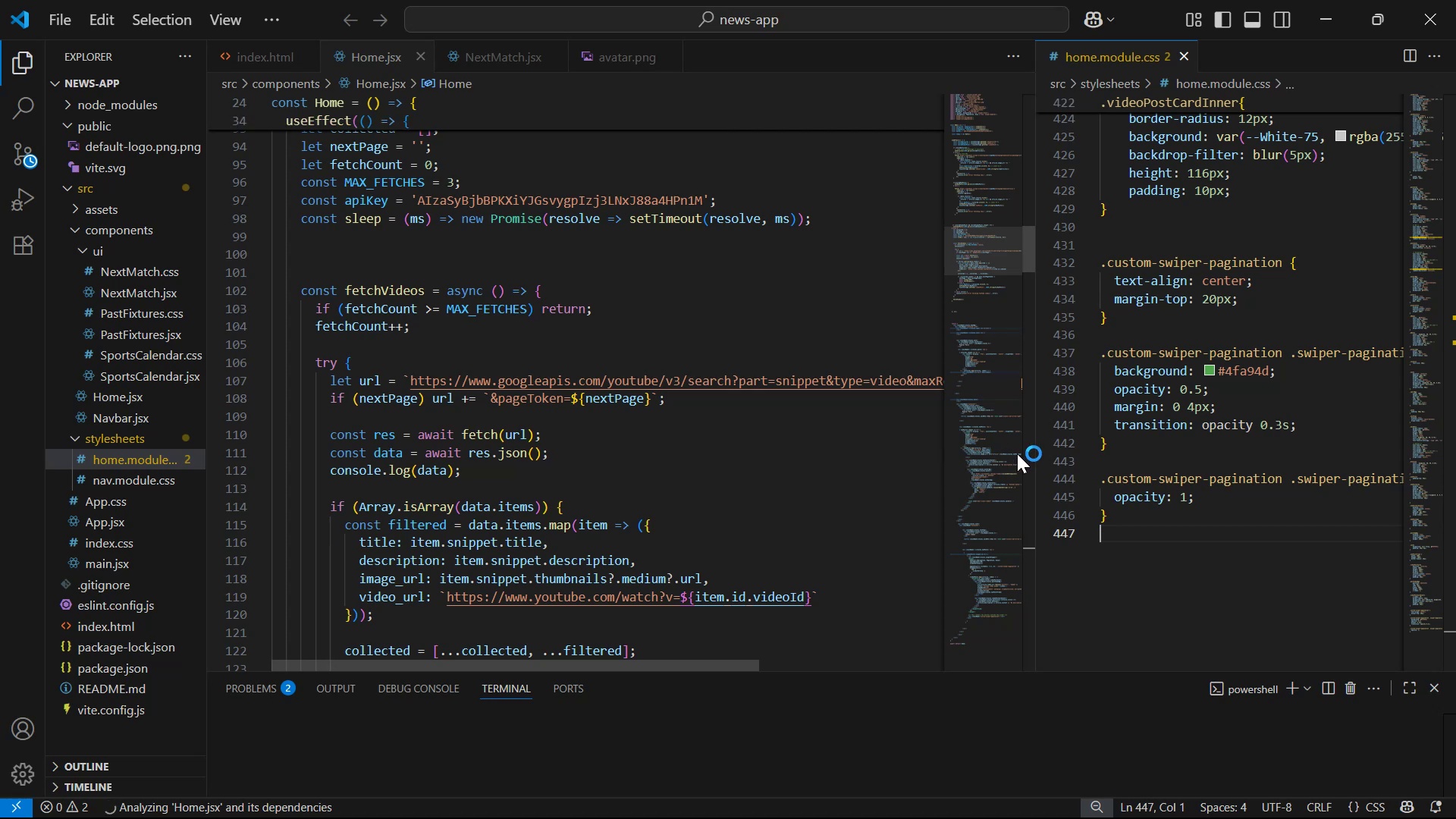 
wait(6.1)
 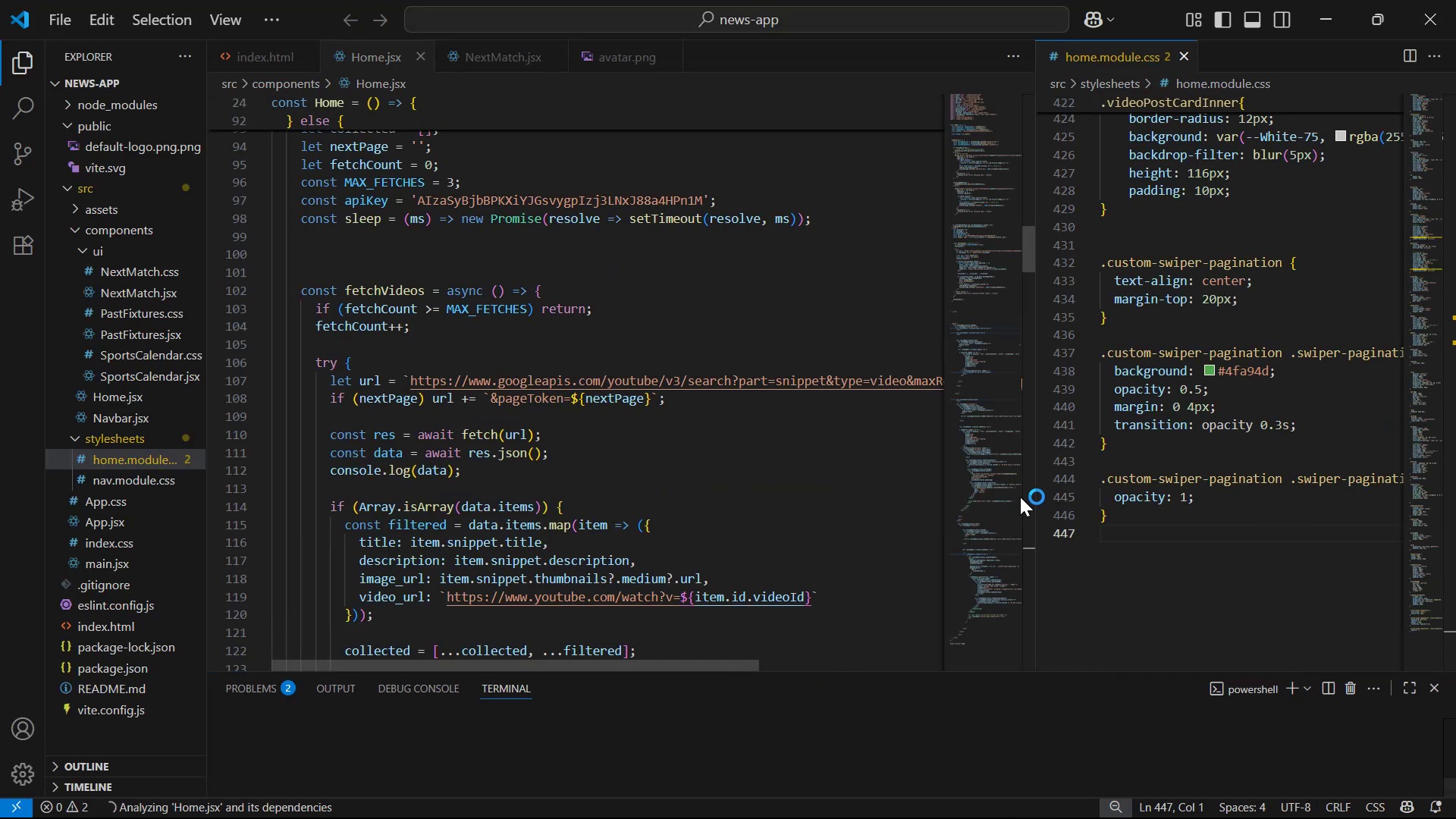 
left_click_drag(start_coordinate=[1037, 453], to_coordinate=[1050, 450])
 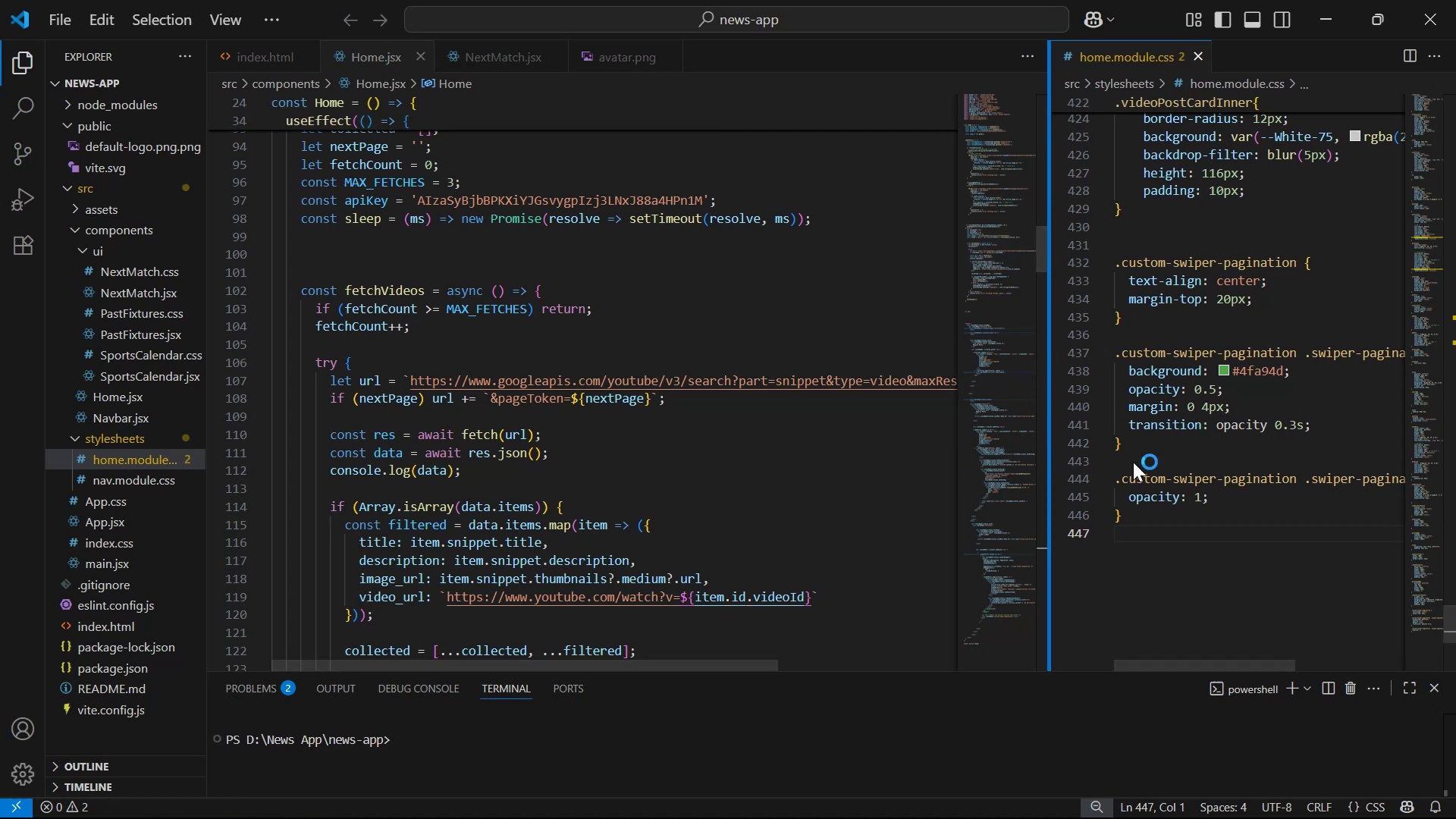 
left_click([1329, 547])
 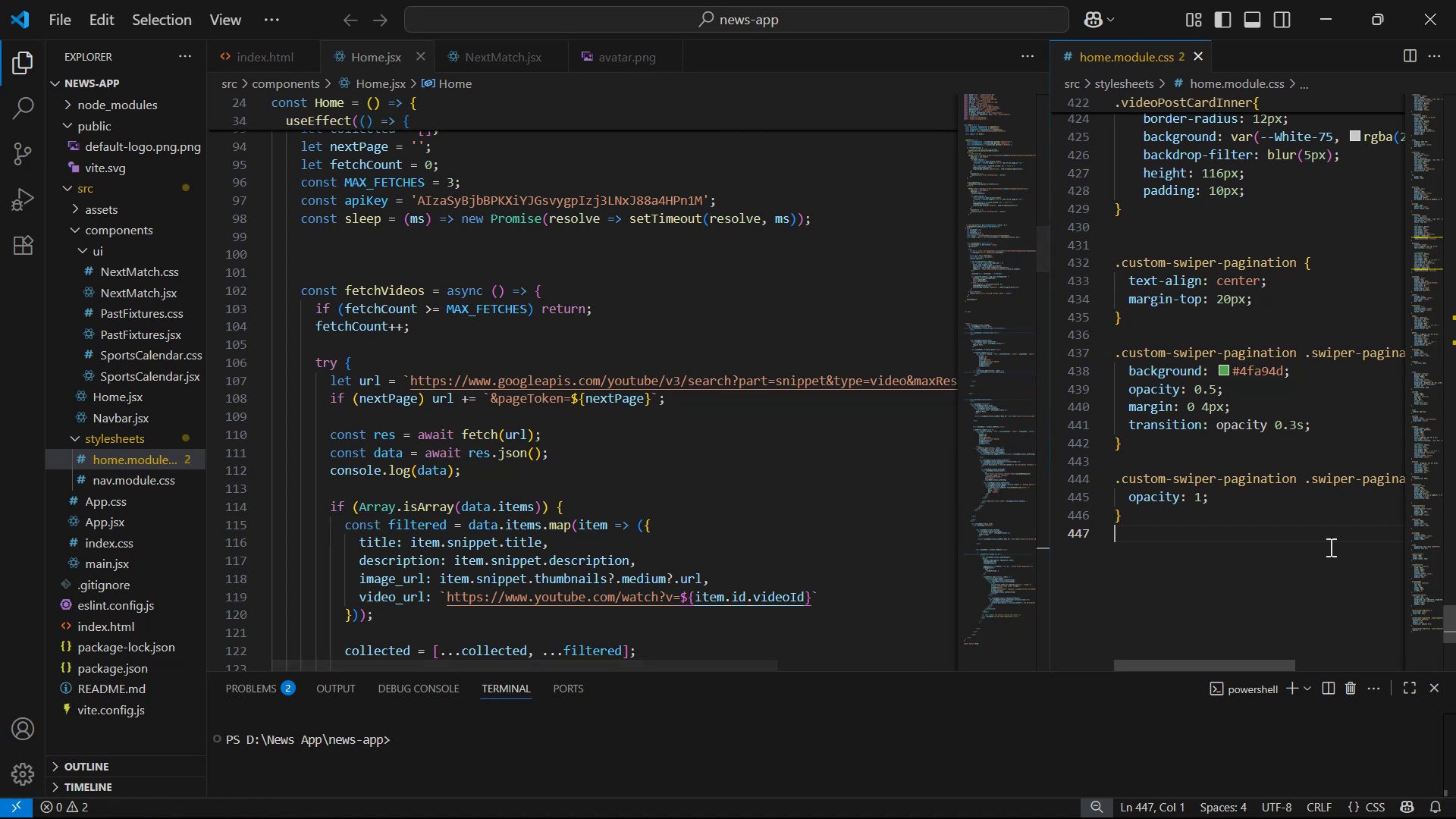 
key(Alt+Z)
 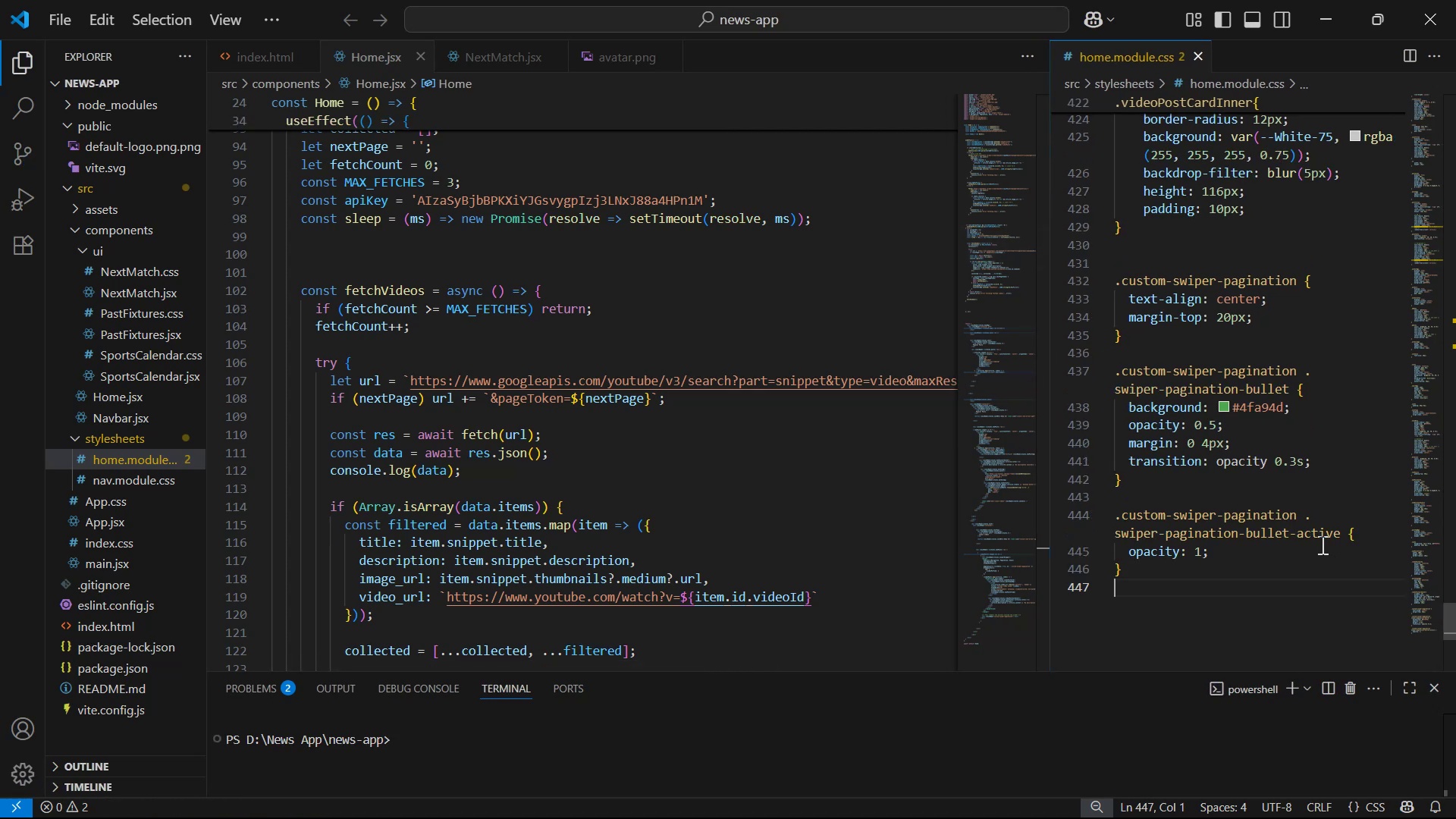 
hold_key(key=ControlLeft, duration=0.4)
 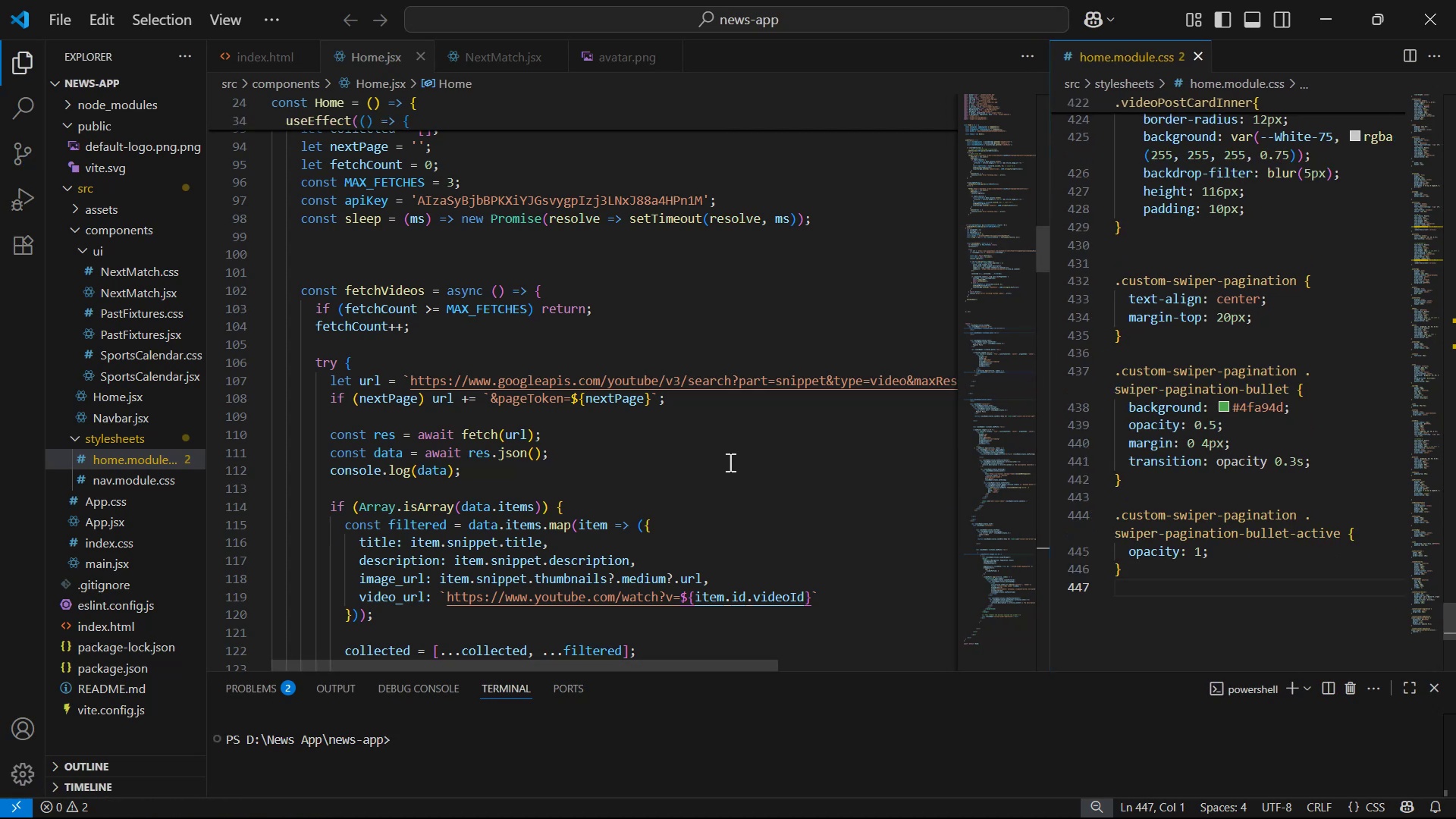 
left_click([724, 457])
 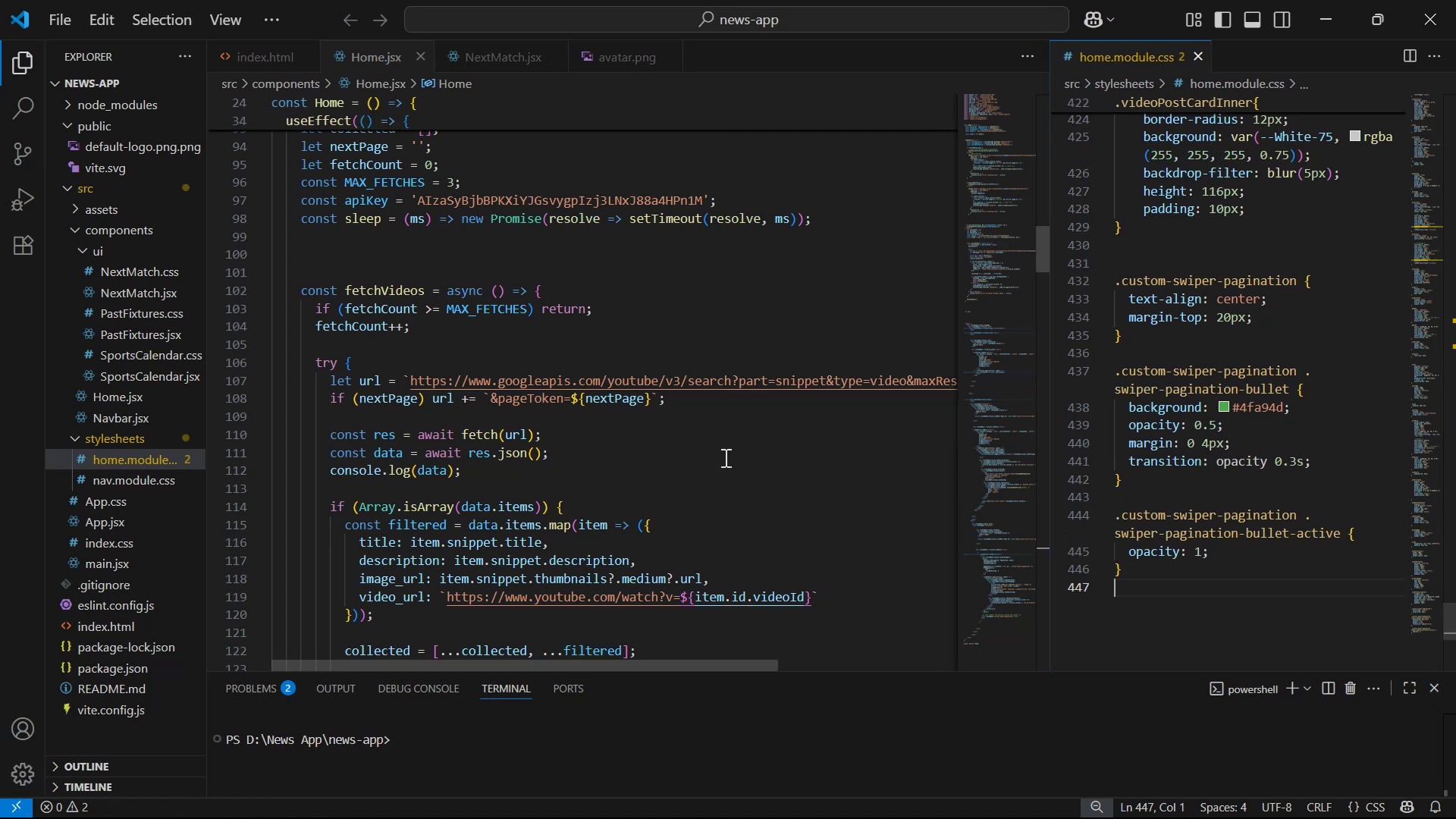 
key(Control+ControlLeft)
 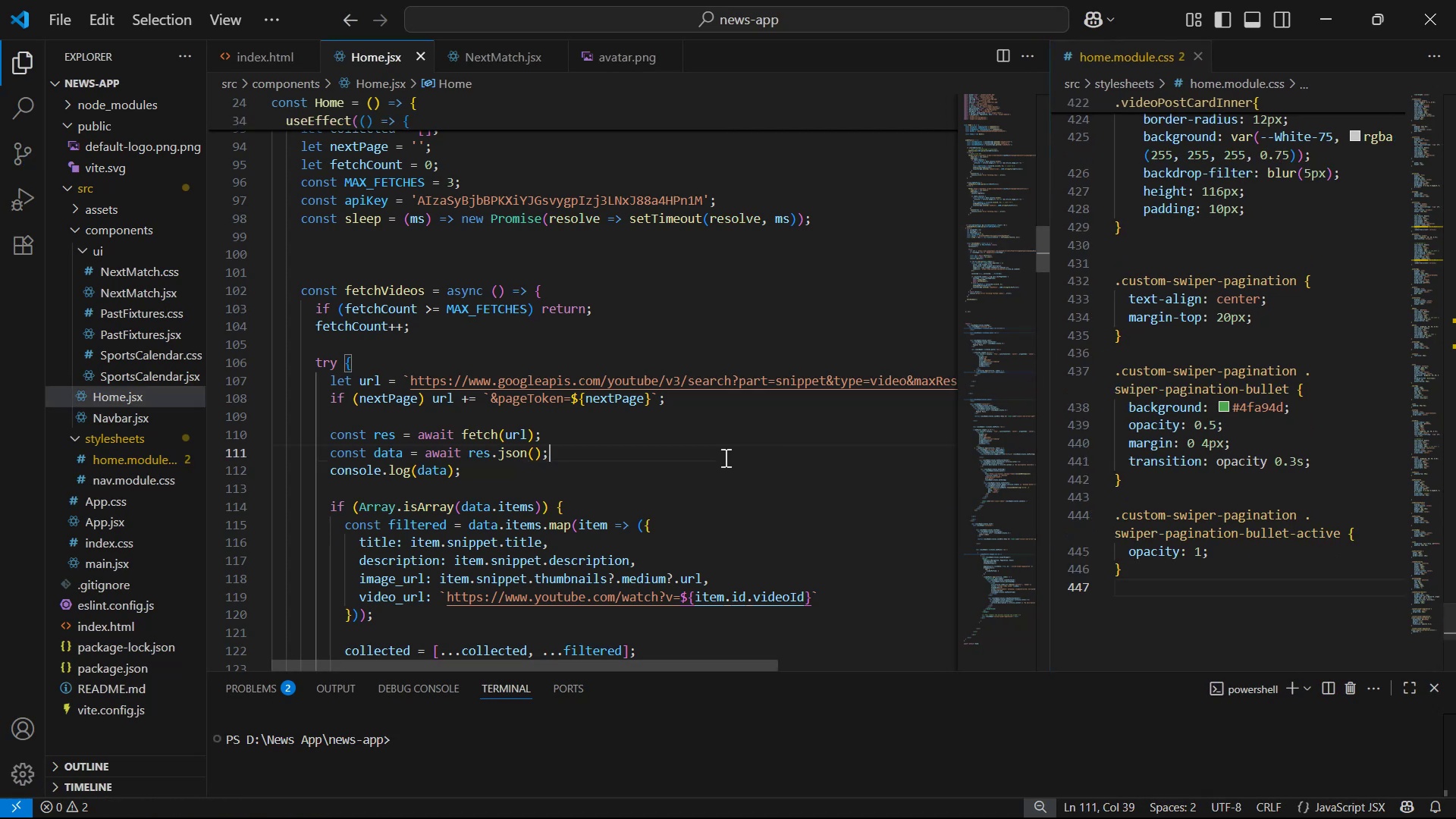 
key(Alt+Z)
 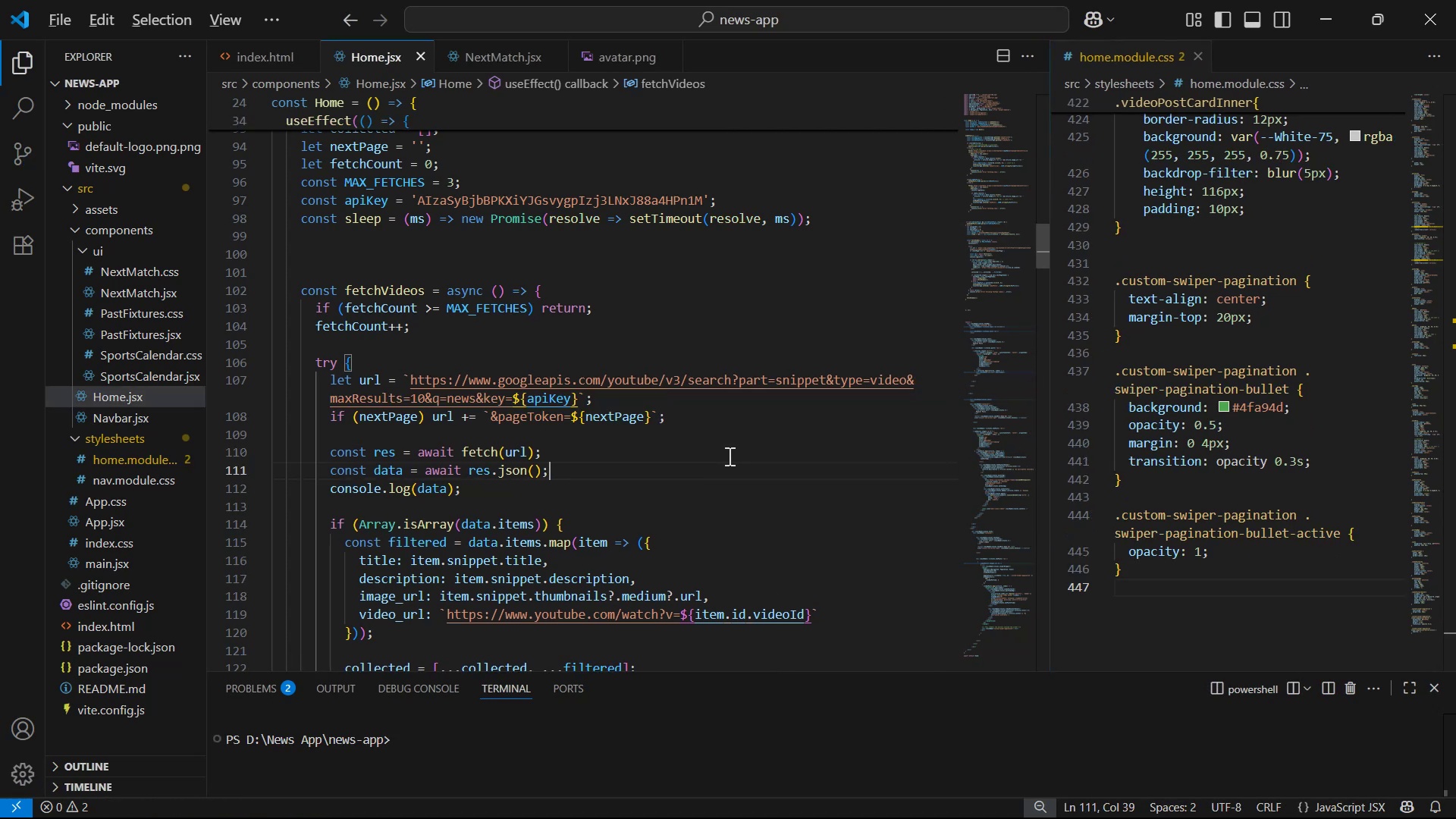 
key(Control+S)
 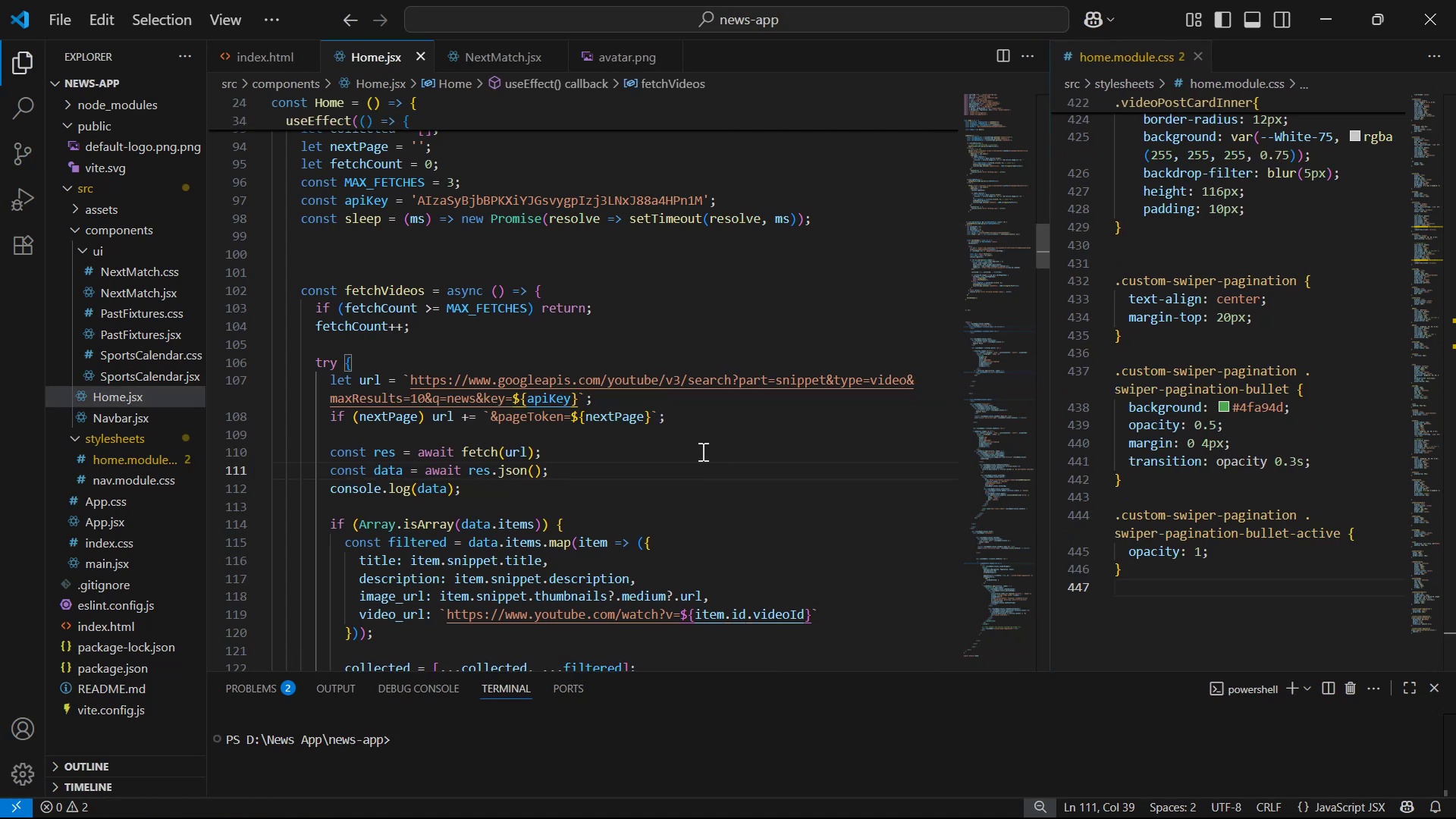 
scroll: coordinate [734, 493], scroll_direction: up, amount: 4.0
 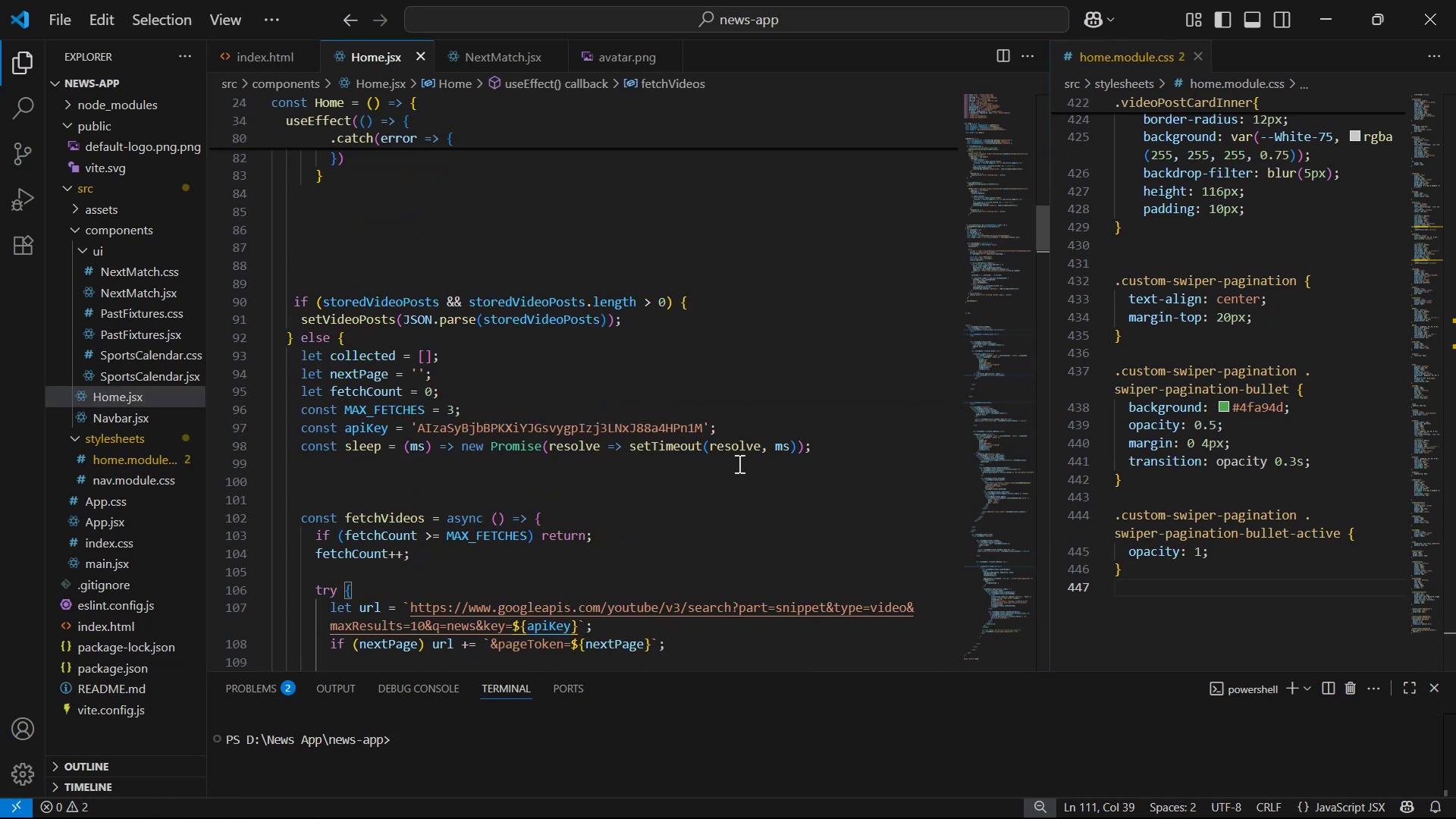 
scroll: coordinate [794, 429], scroll_direction: down, amount: 10.0
 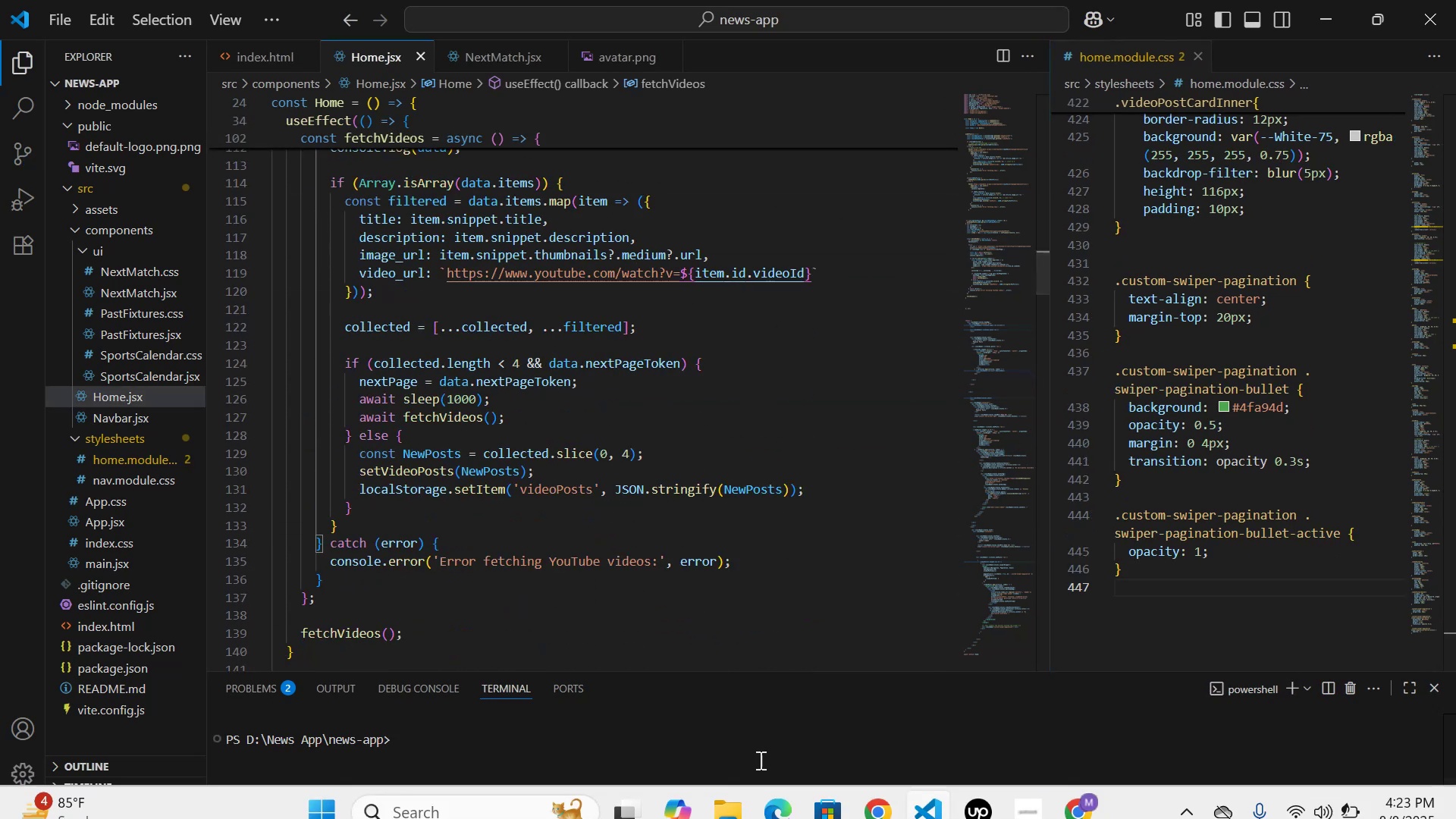 
left_click([761, 742])
 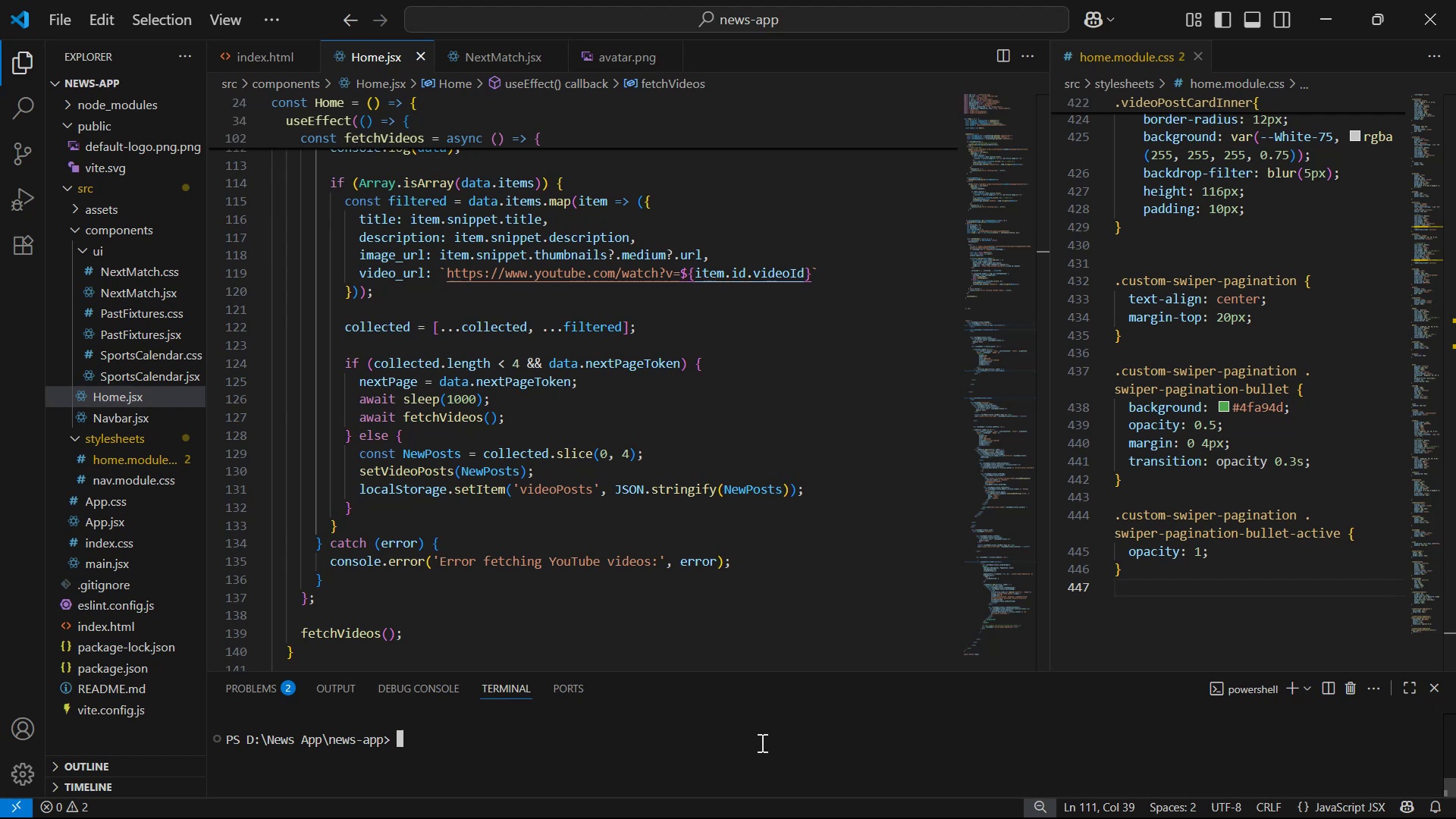 
type(npm run dev)
 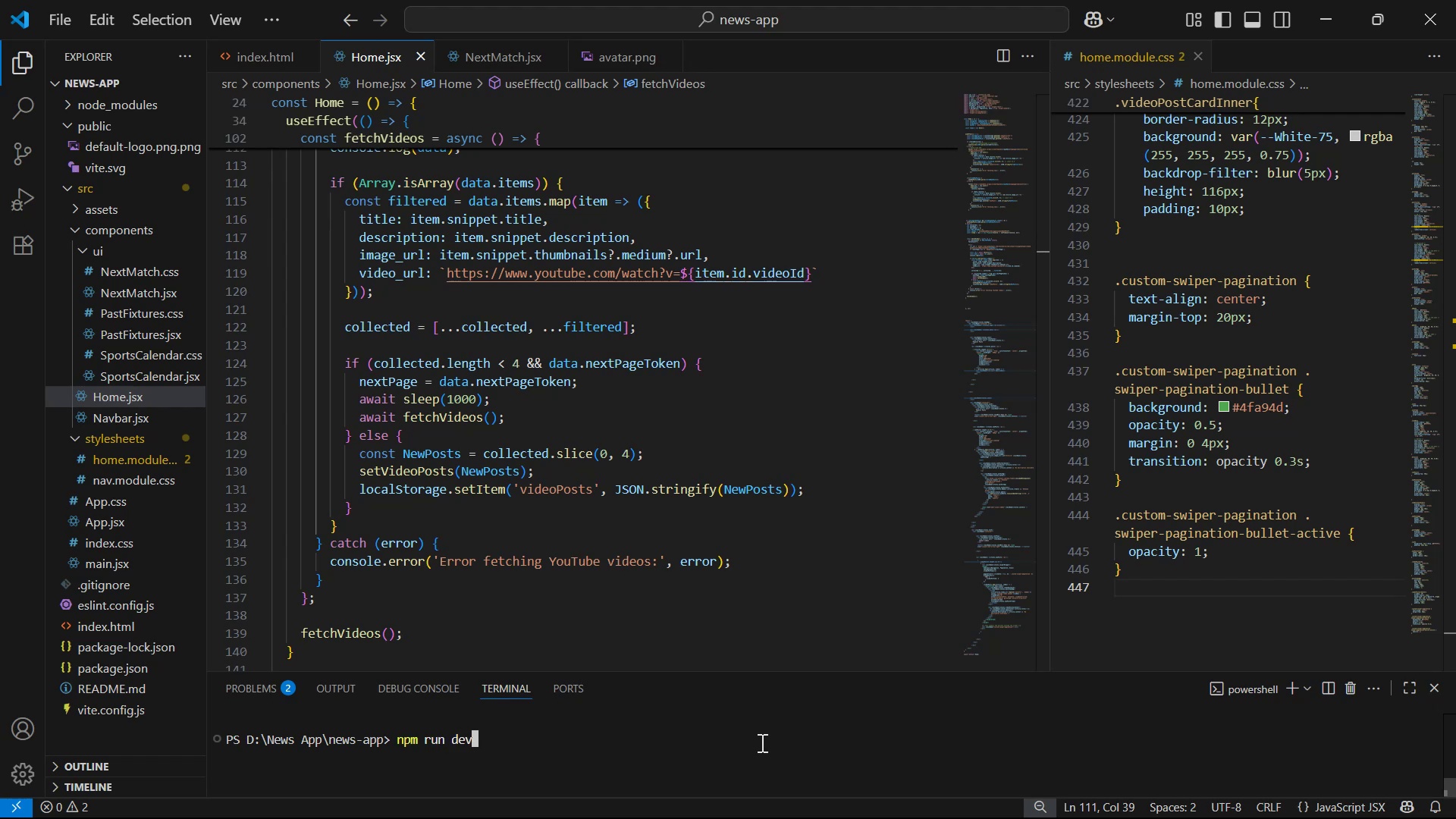 
key(Enter)
 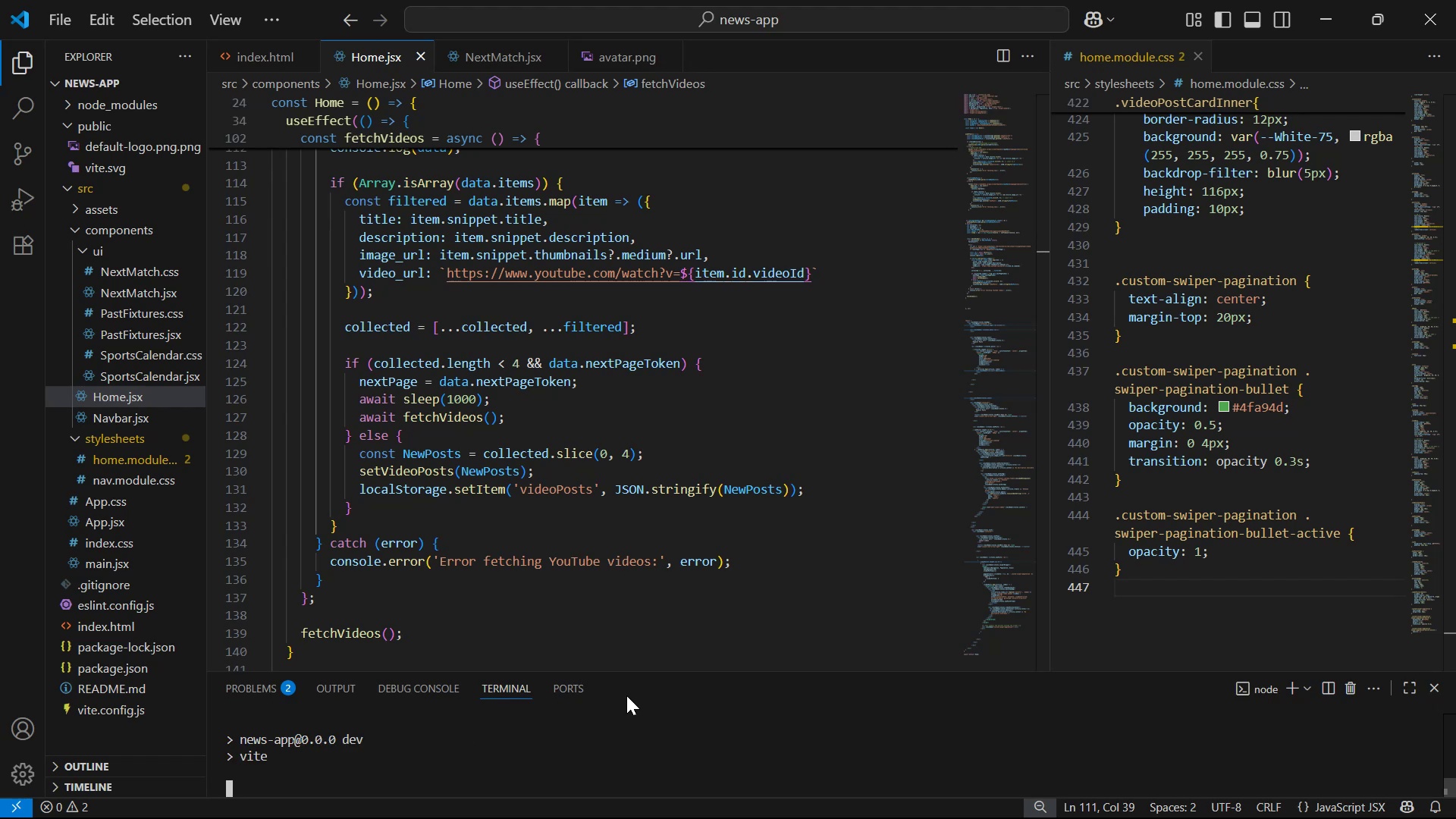 
wait(5.45)
 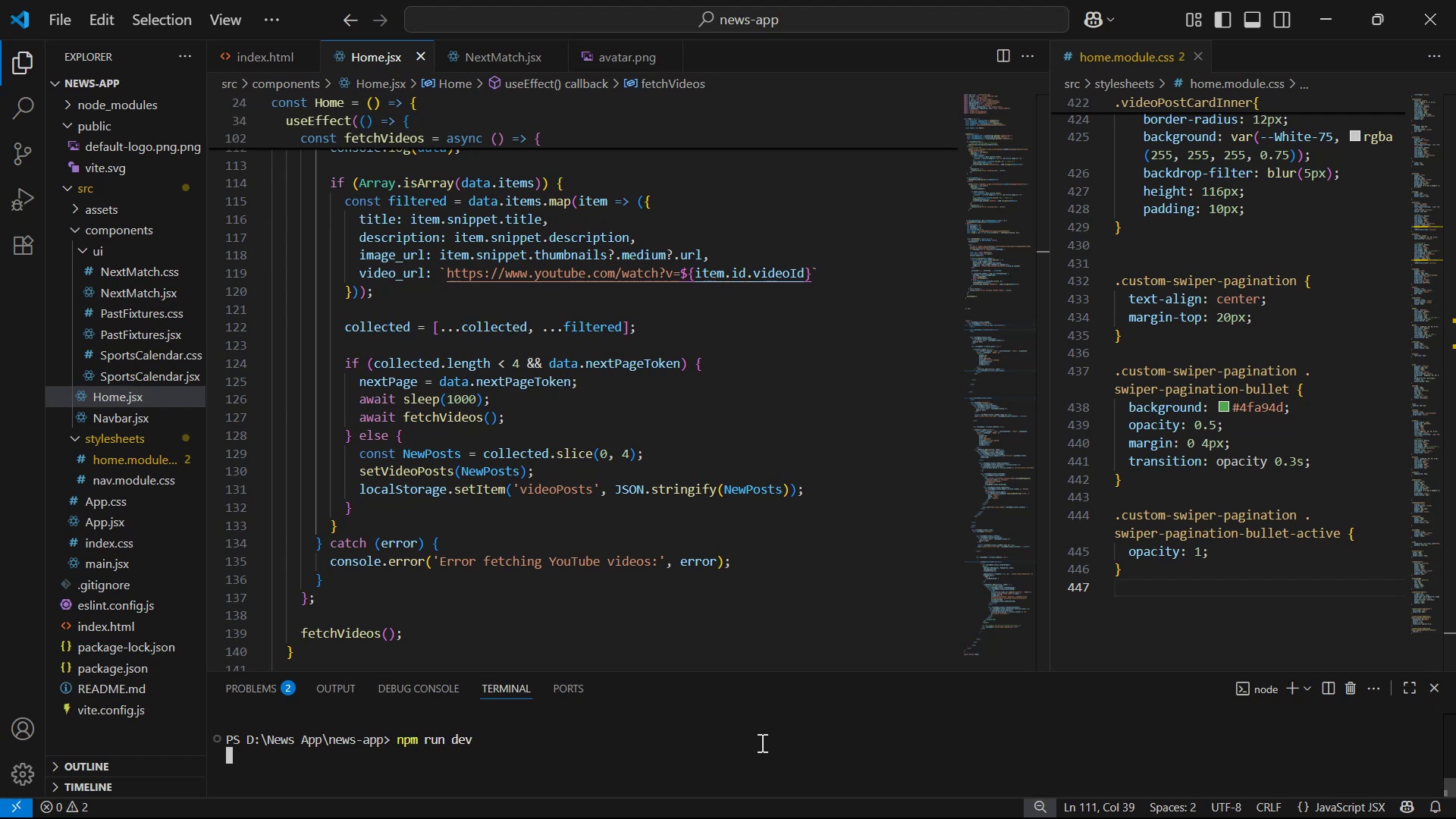 
left_click_drag(start_coordinate=[648, 670], to_coordinate=[649, 641])
 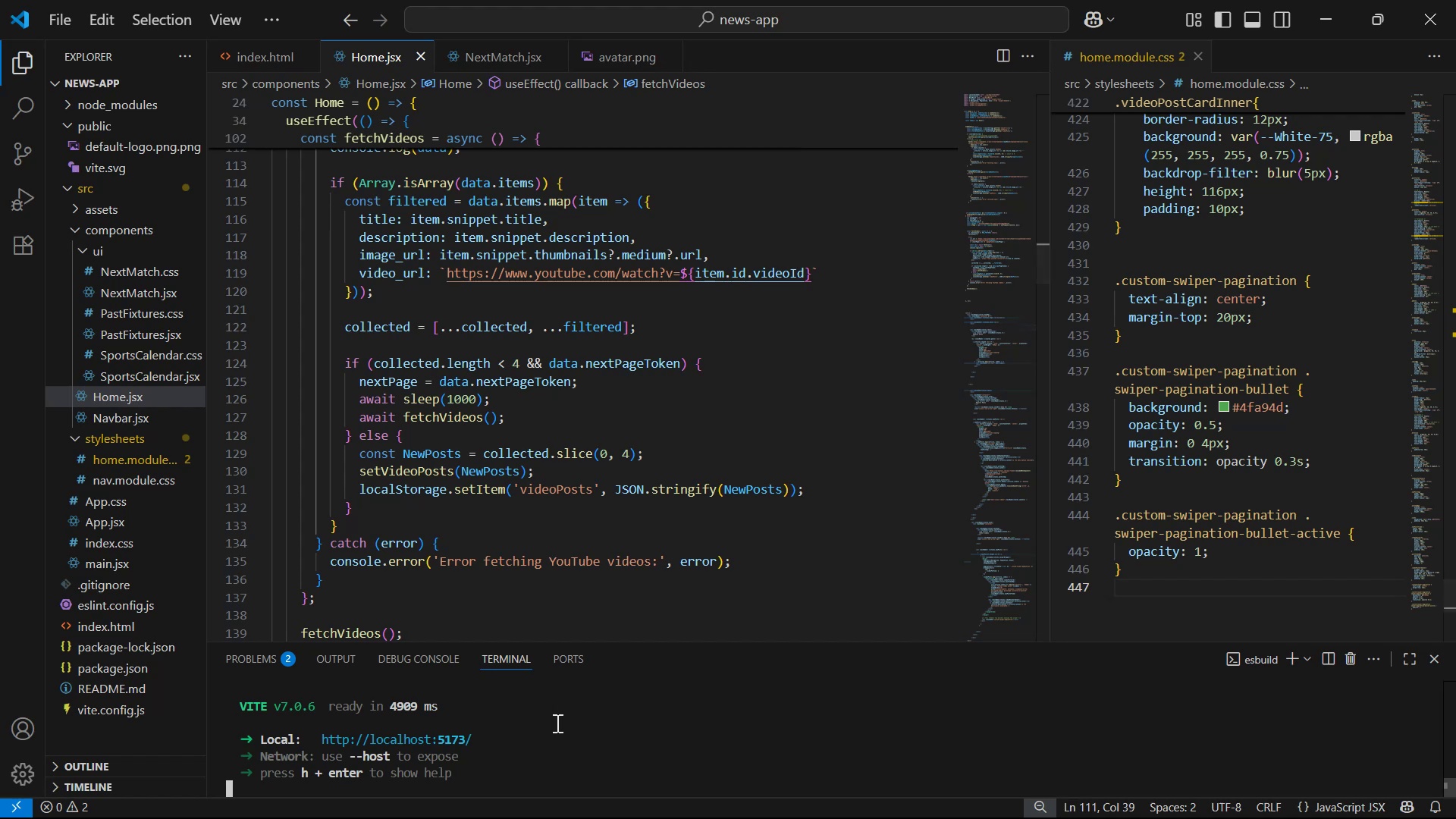 
hold_key(key=ControlLeft, duration=0.68)
left_click([448, 734])
 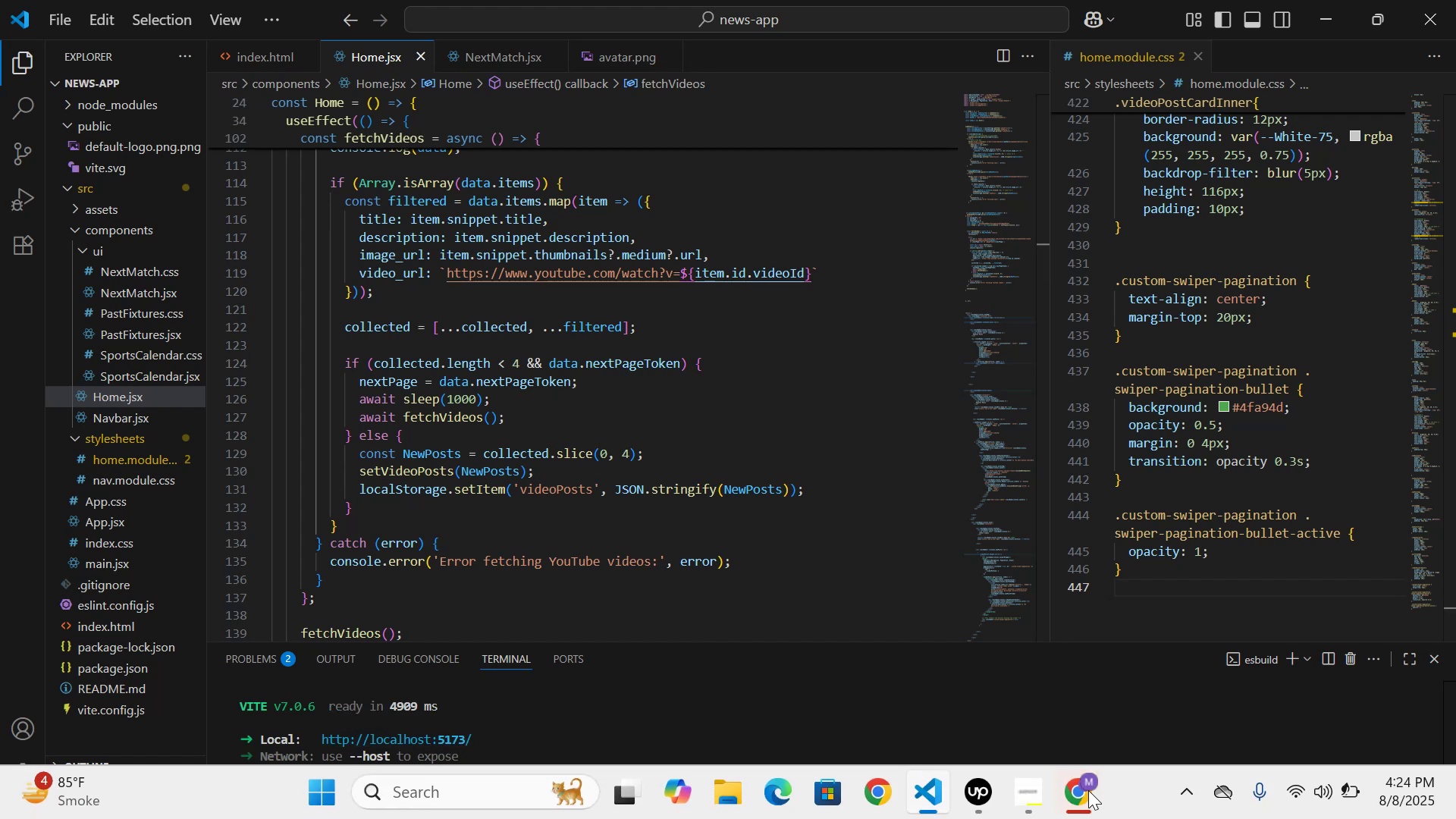 
left_click([1010, 712])
 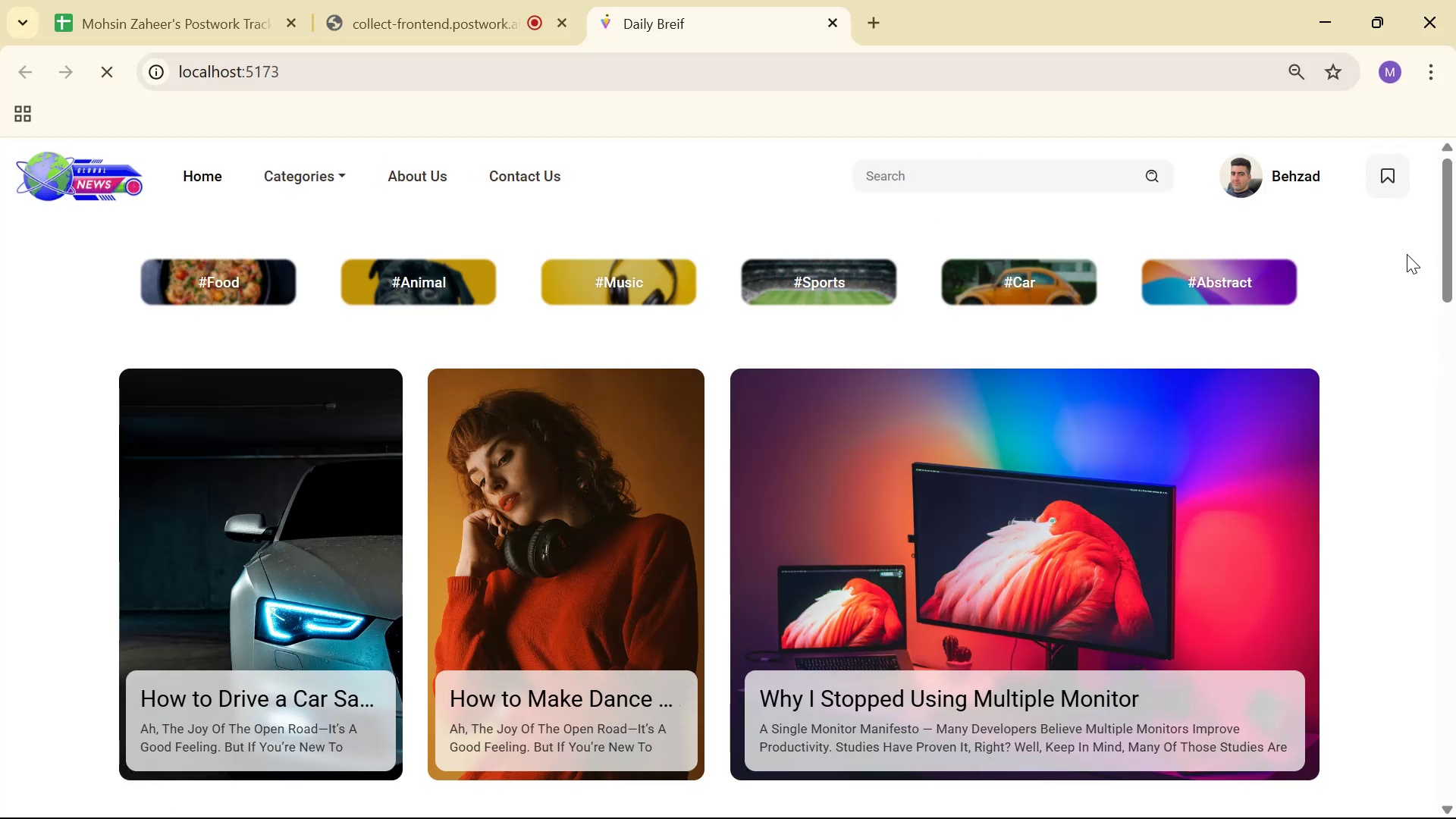 
wait(5.63)
 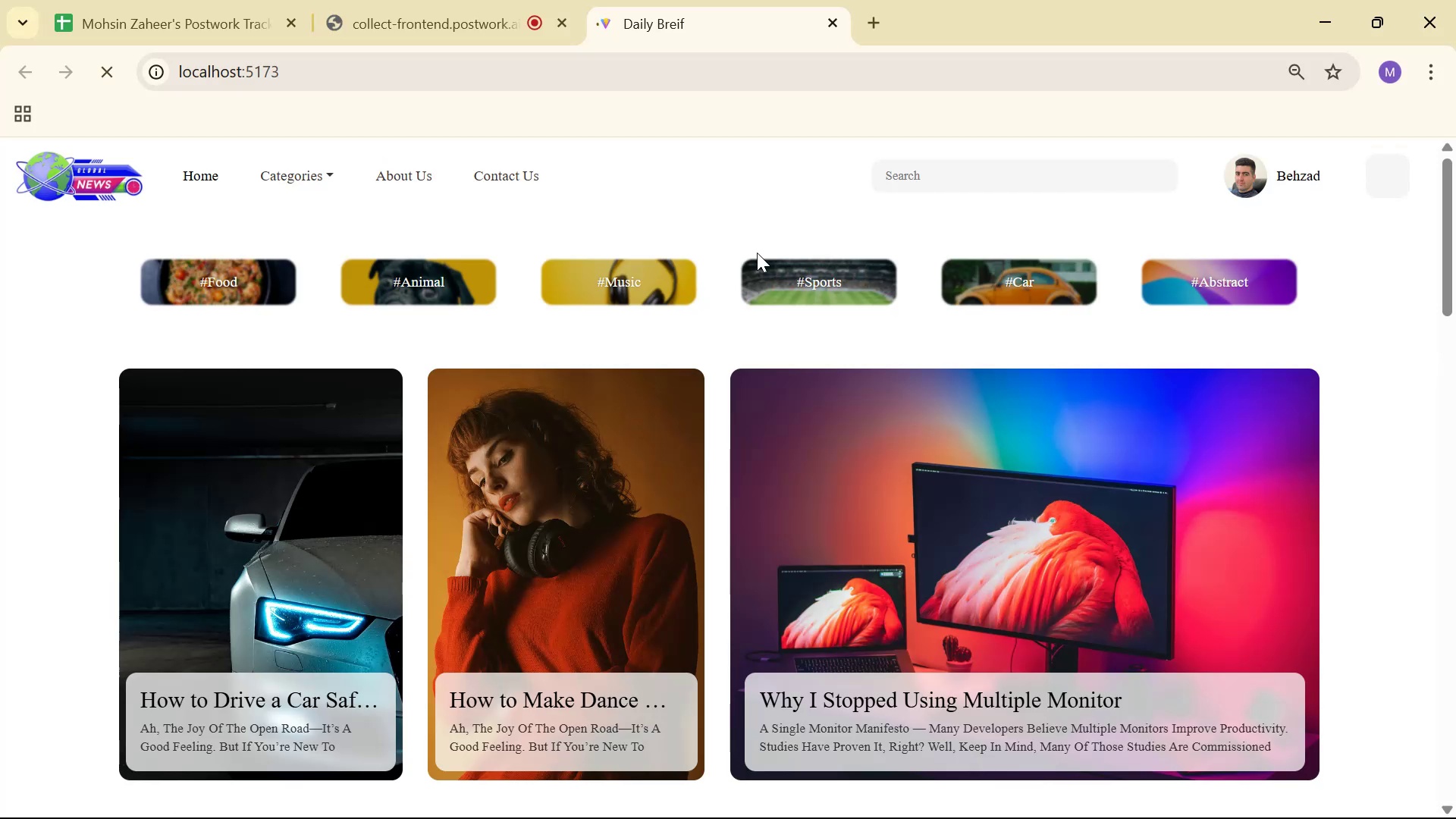 
scroll: coordinate [1398, 273], scroll_direction: down, amount: 6.0
 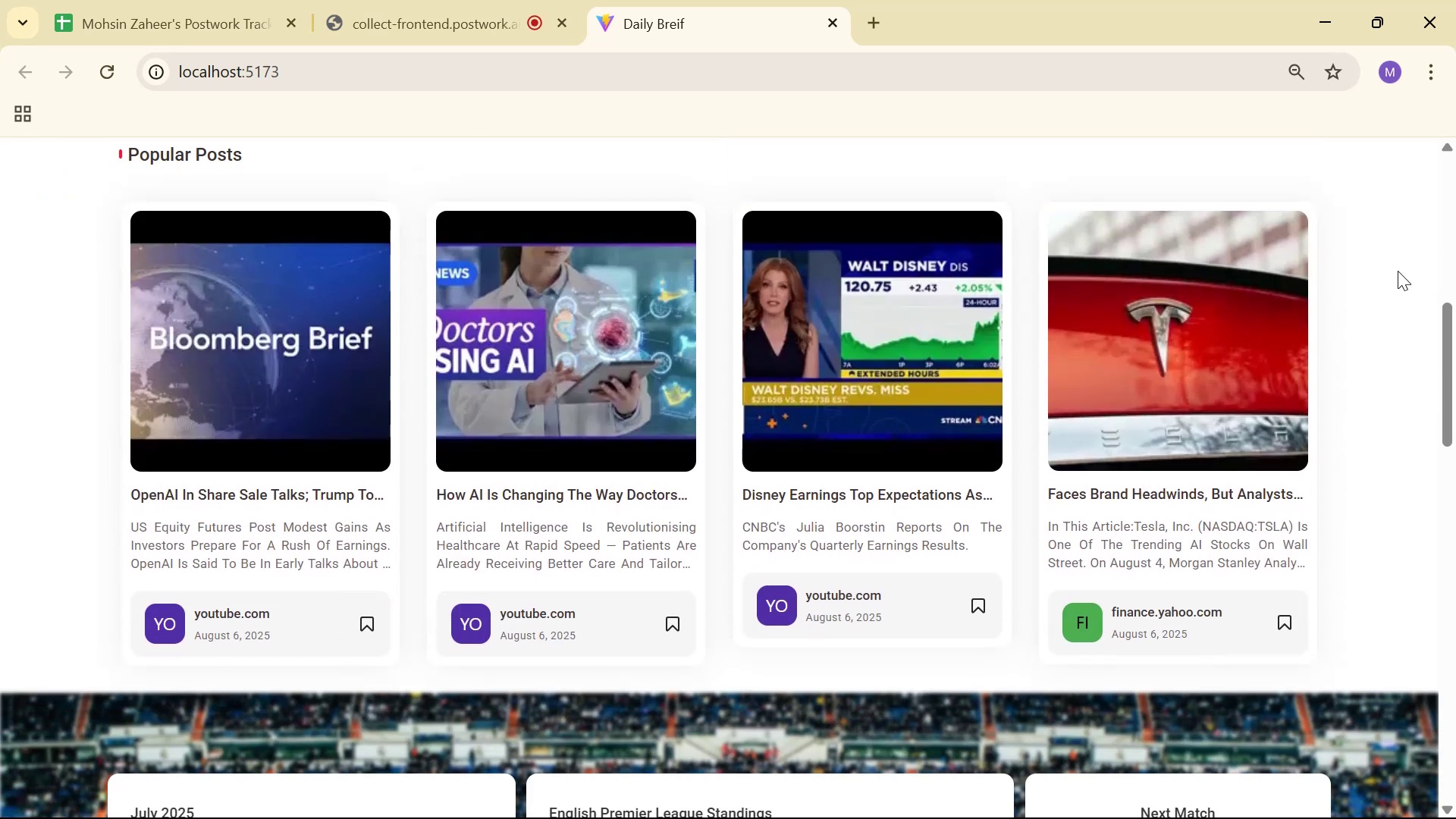 
scroll: coordinate [1402, 281], scroll_direction: down, amount: 9.0
 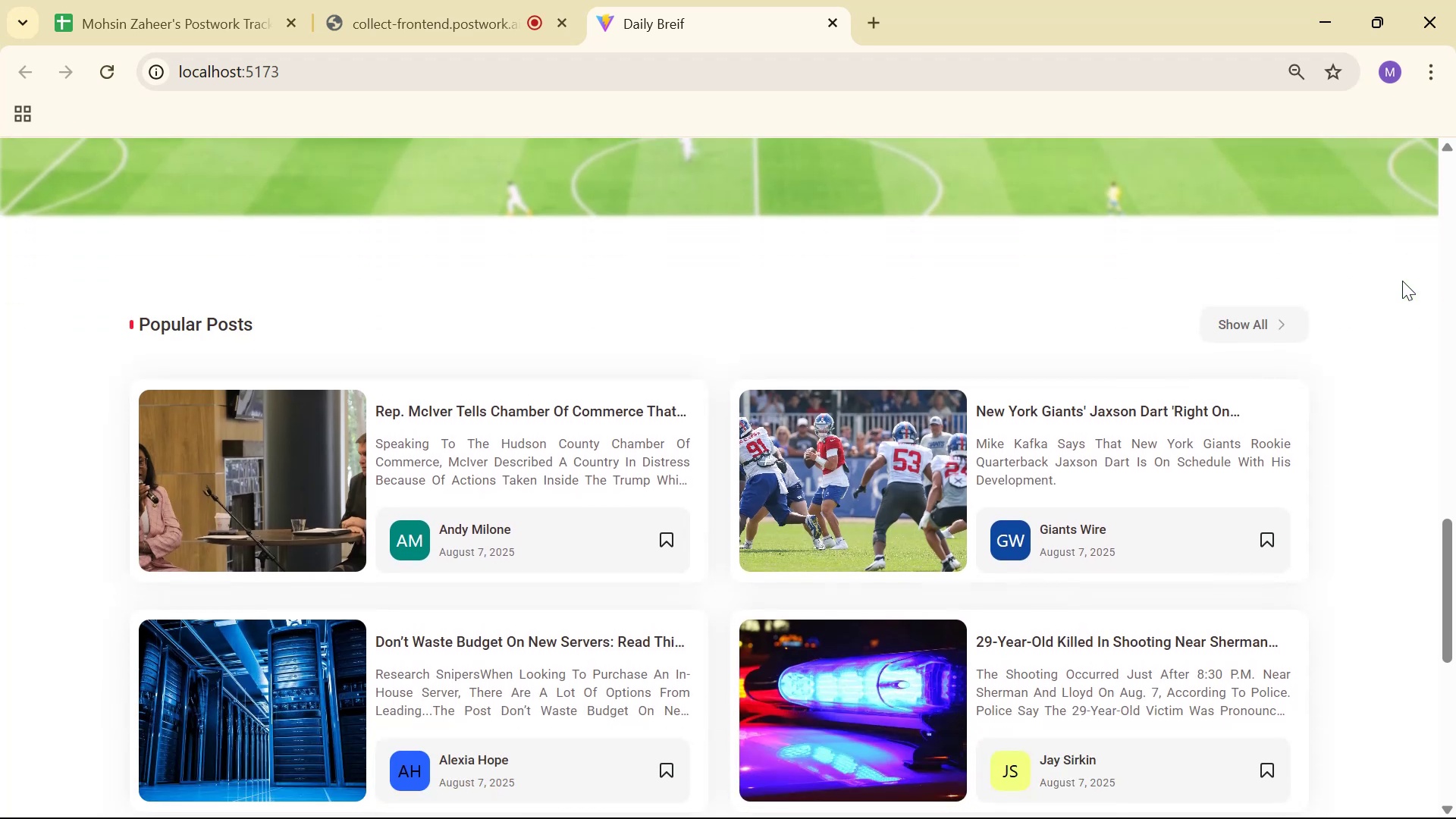 
scroll: coordinate [1402, 278], scroll_direction: up, amount: 3.0
 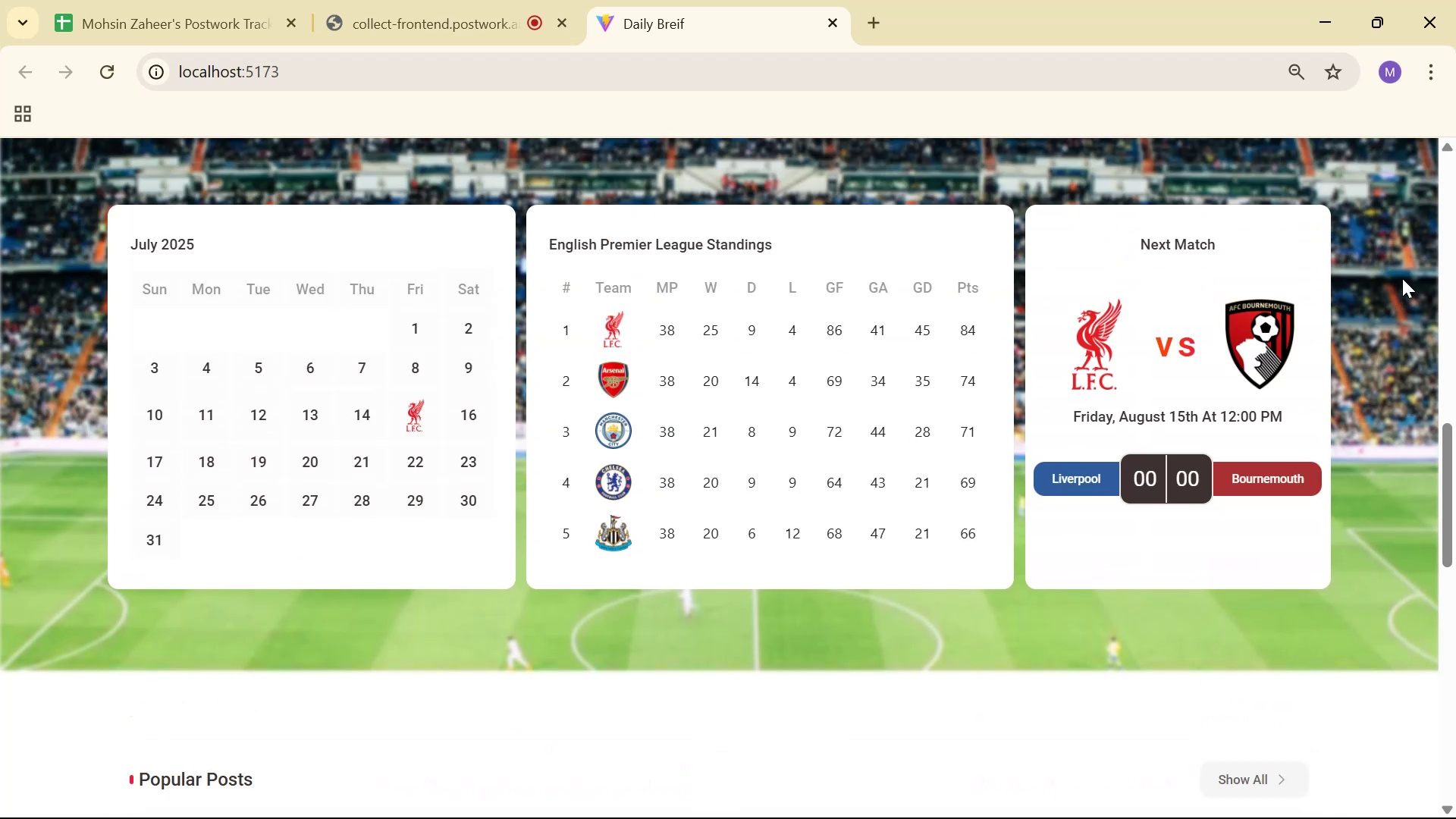 
scroll: coordinate [1404, 282], scroll_direction: down, amount: 5.0
 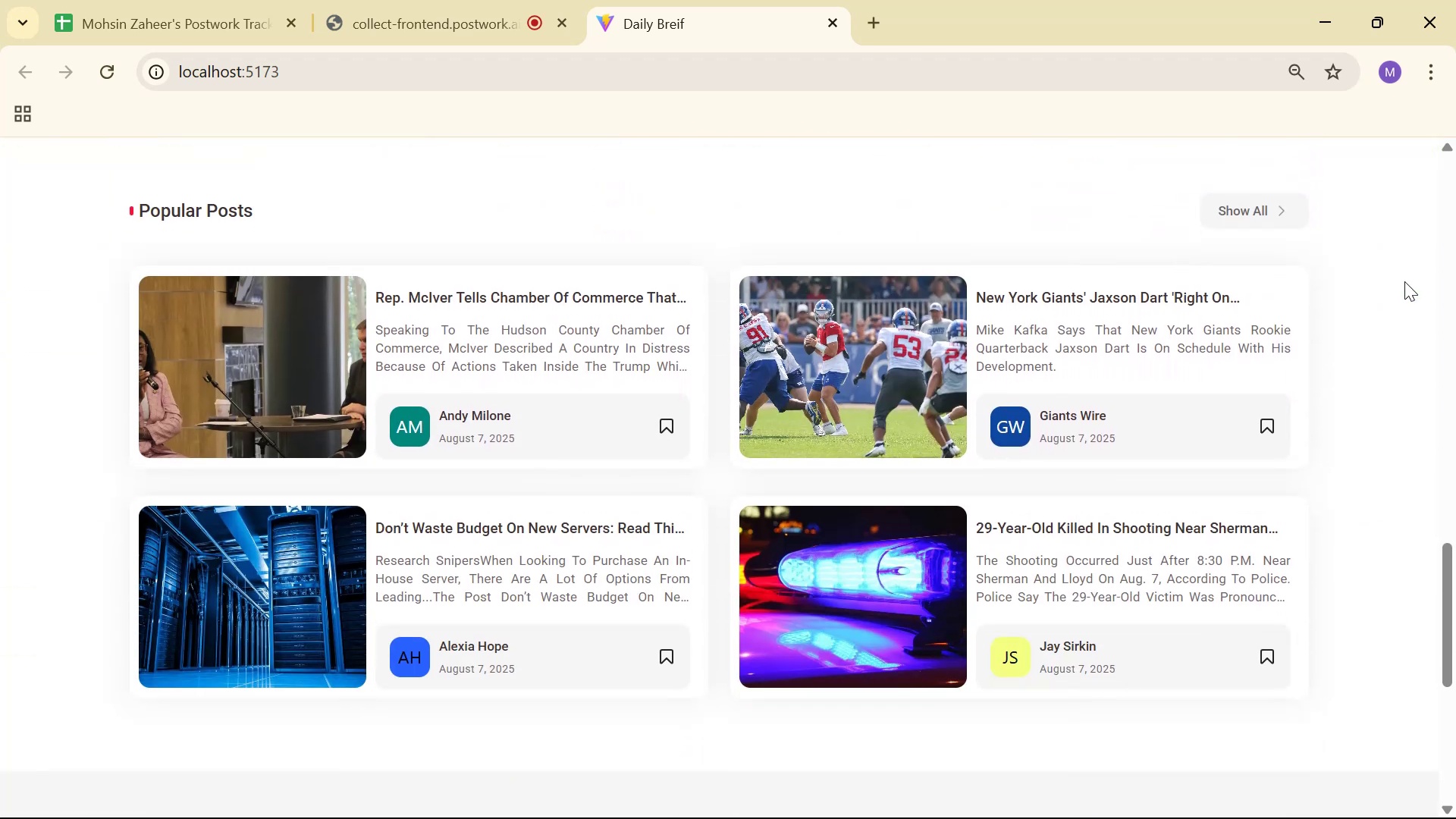 
scroll: coordinate [1402, 278], scroll_direction: none, amount: 0.0
 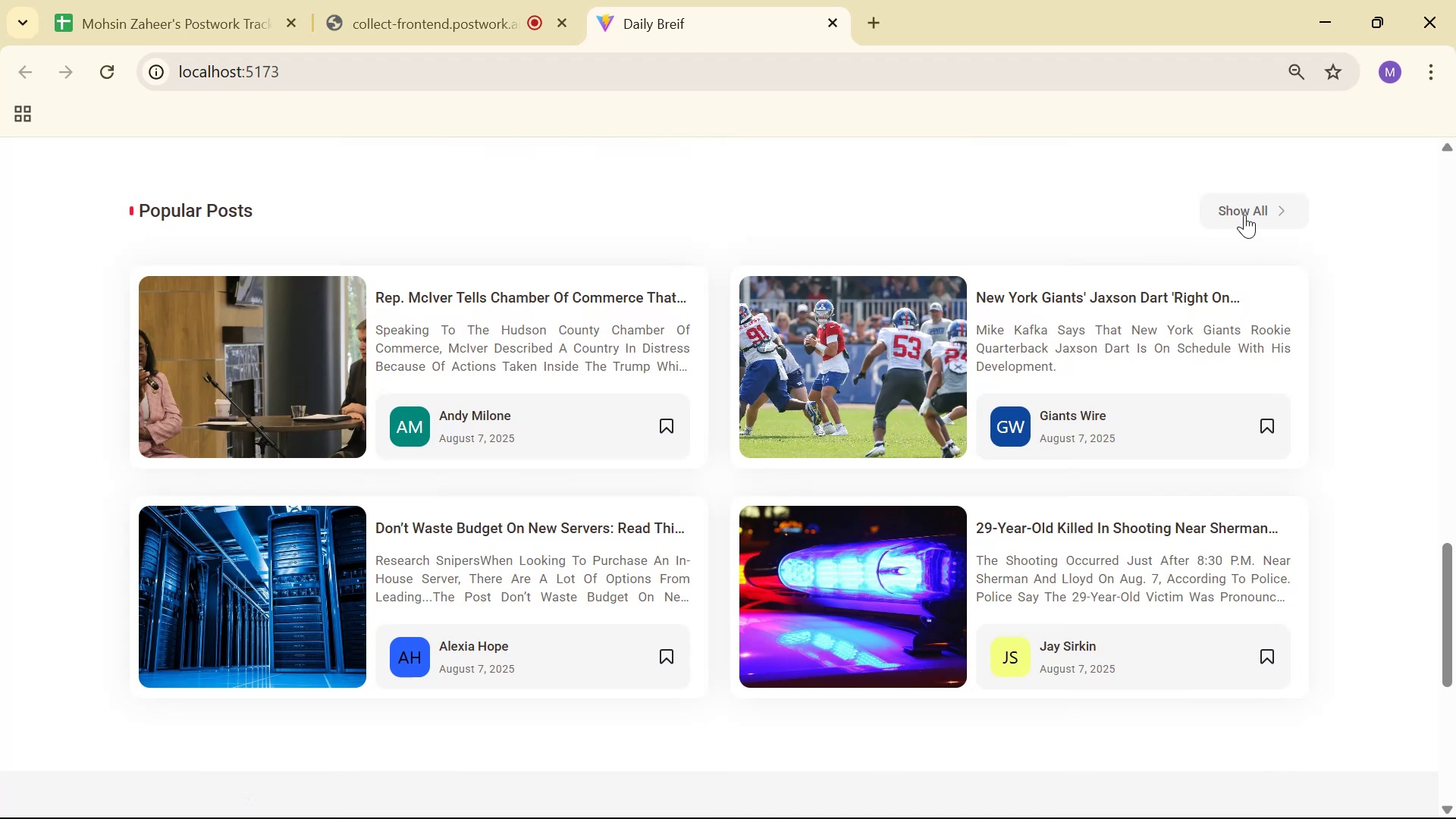 
scroll: coordinate [1349, 245], scroll_direction: down, amount: 6.0
 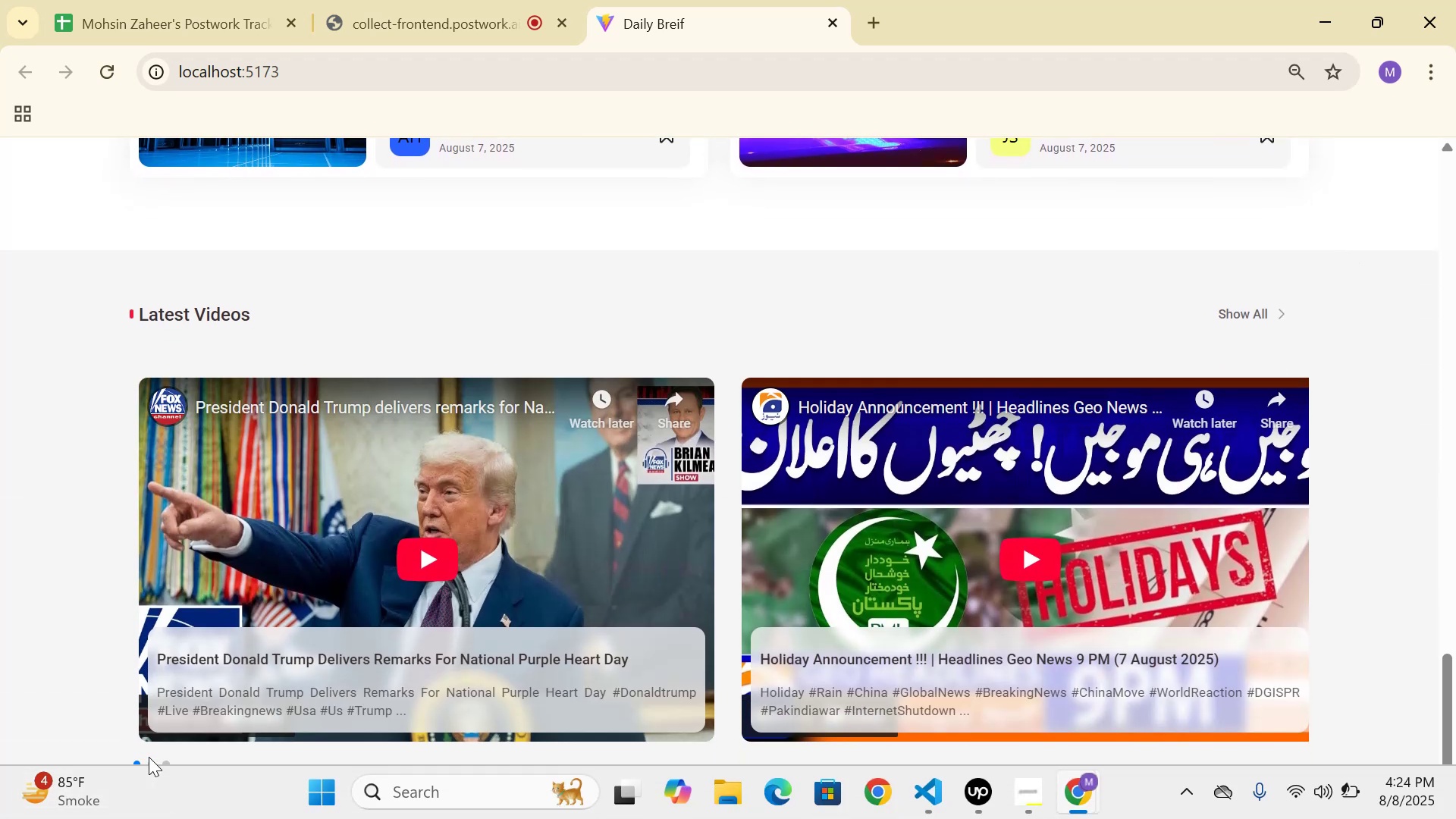 
left_click([151, 764])
 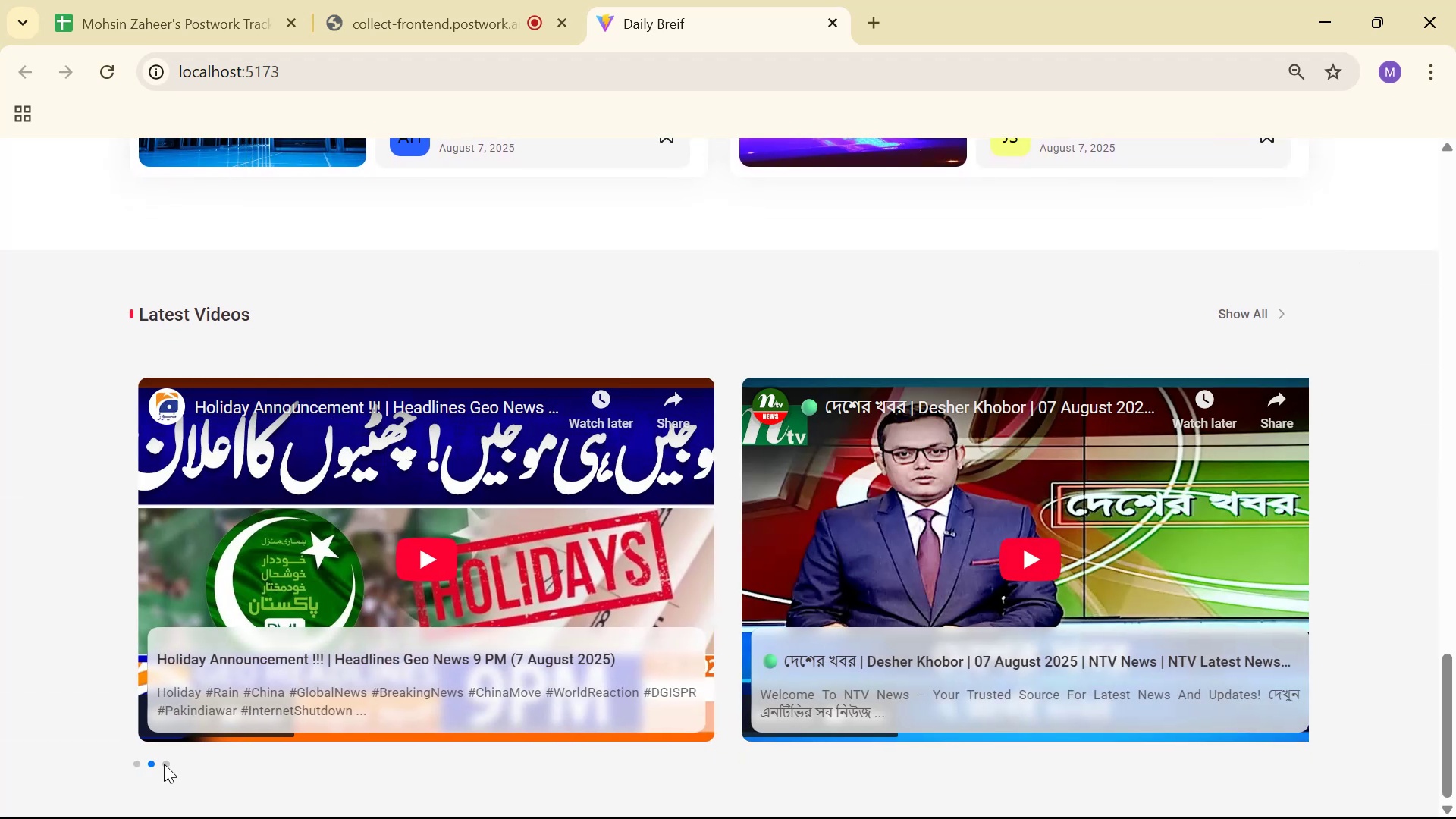 
left_click([168, 763])
 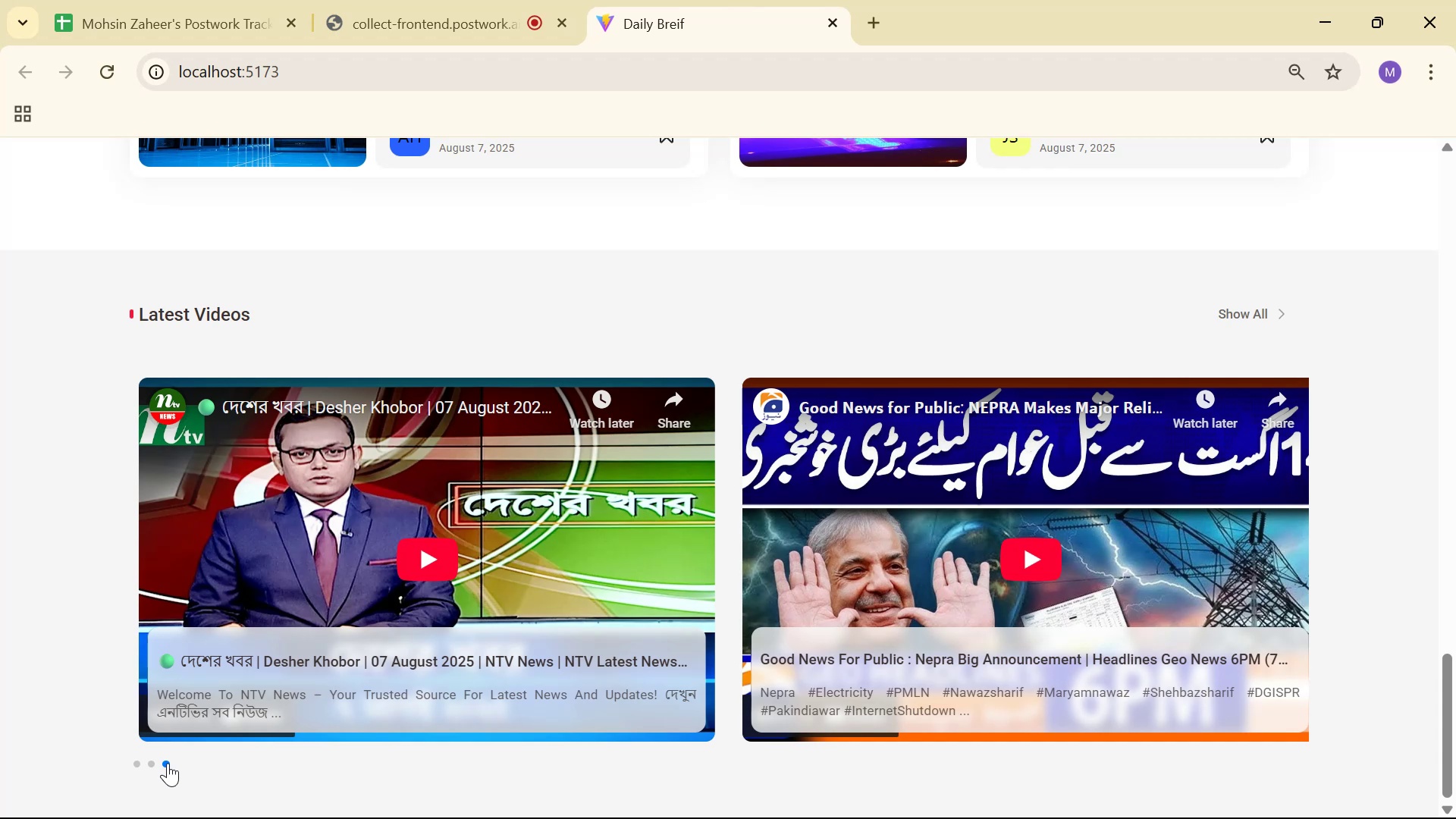 
left_click([134, 763])
 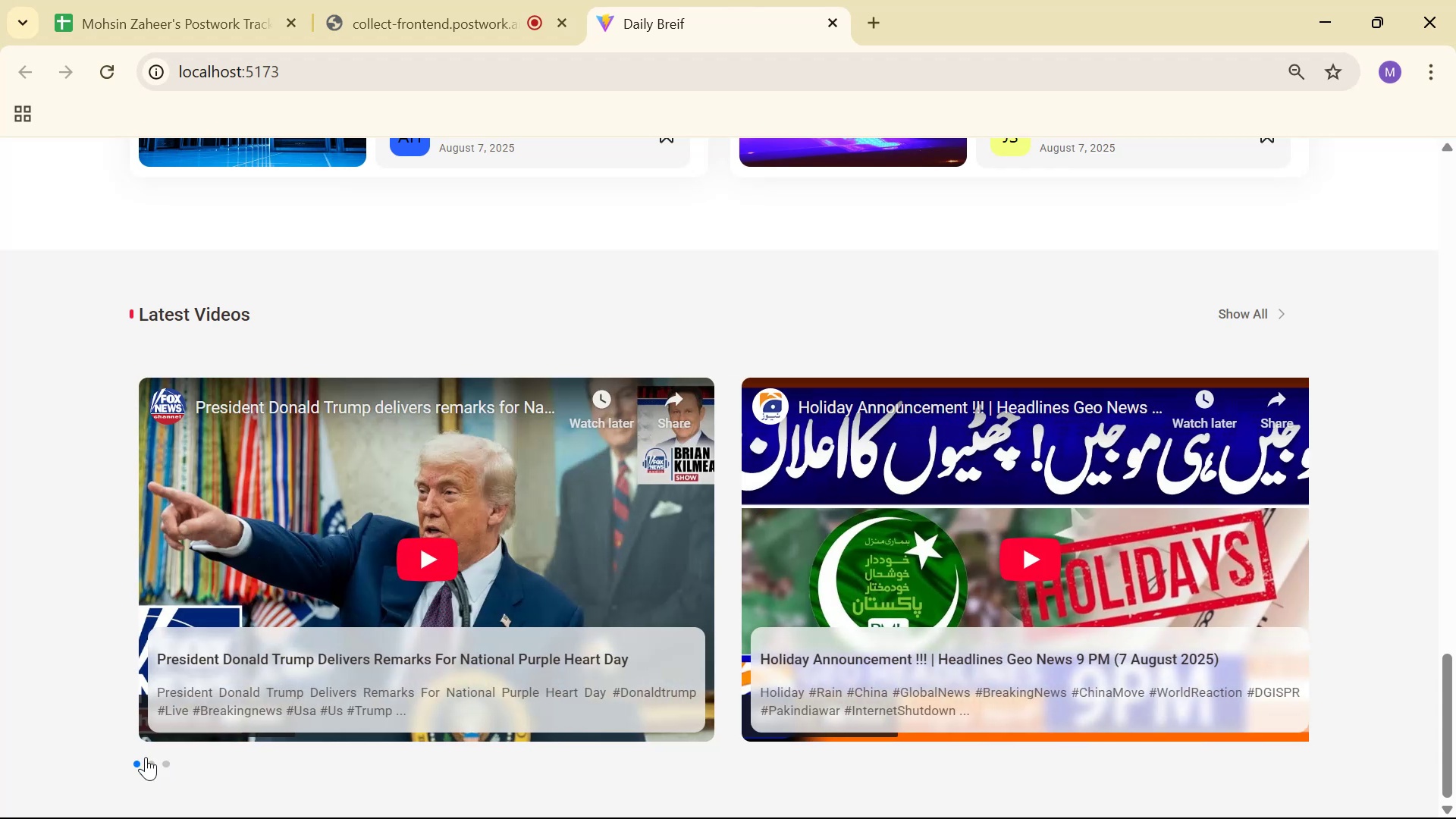 
scroll: coordinate [1455, 196], scroll_direction: down, amount: 5.0
 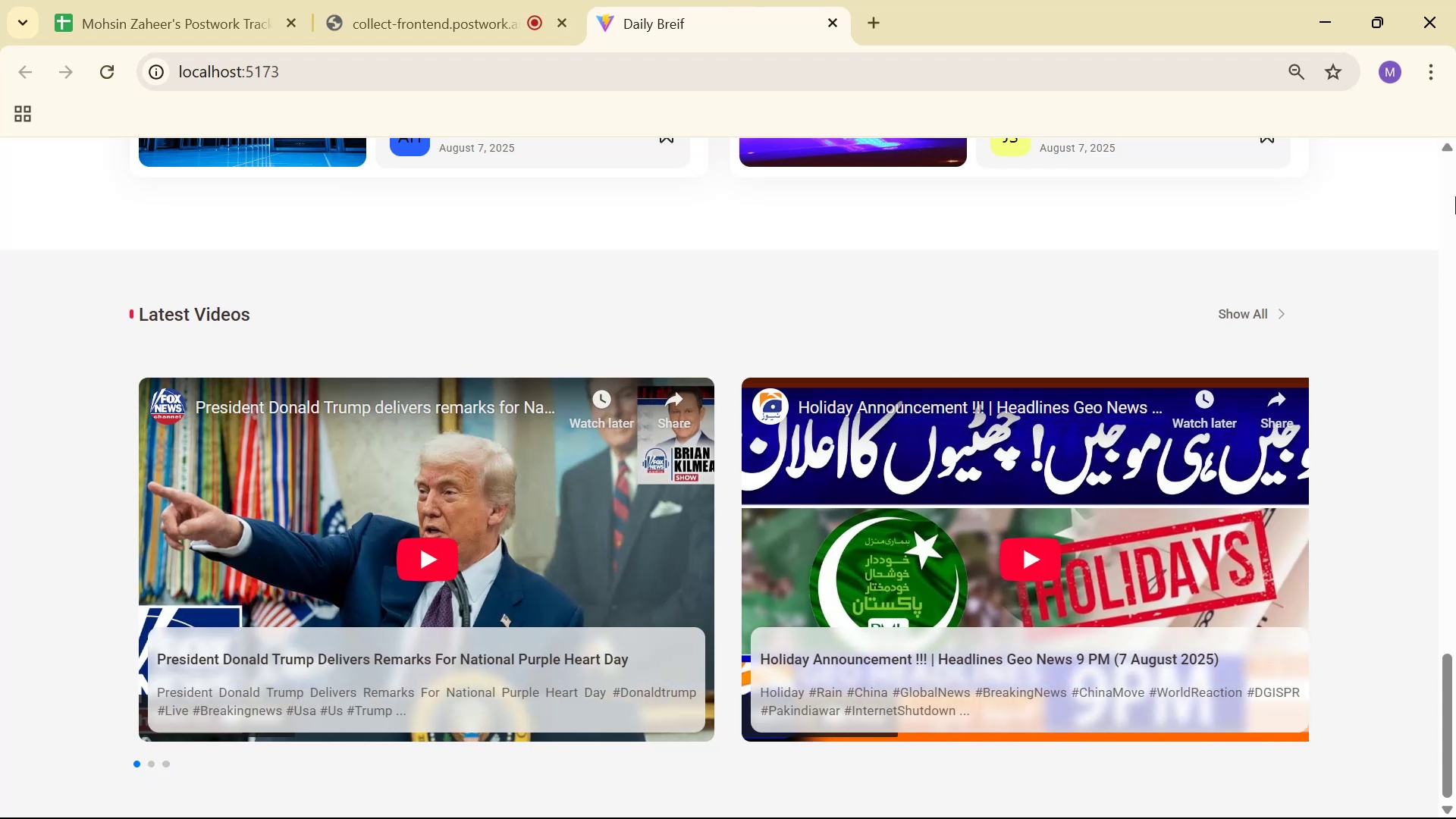 
scroll: coordinate [1455, 196], scroll_direction: up, amount: 2.0
 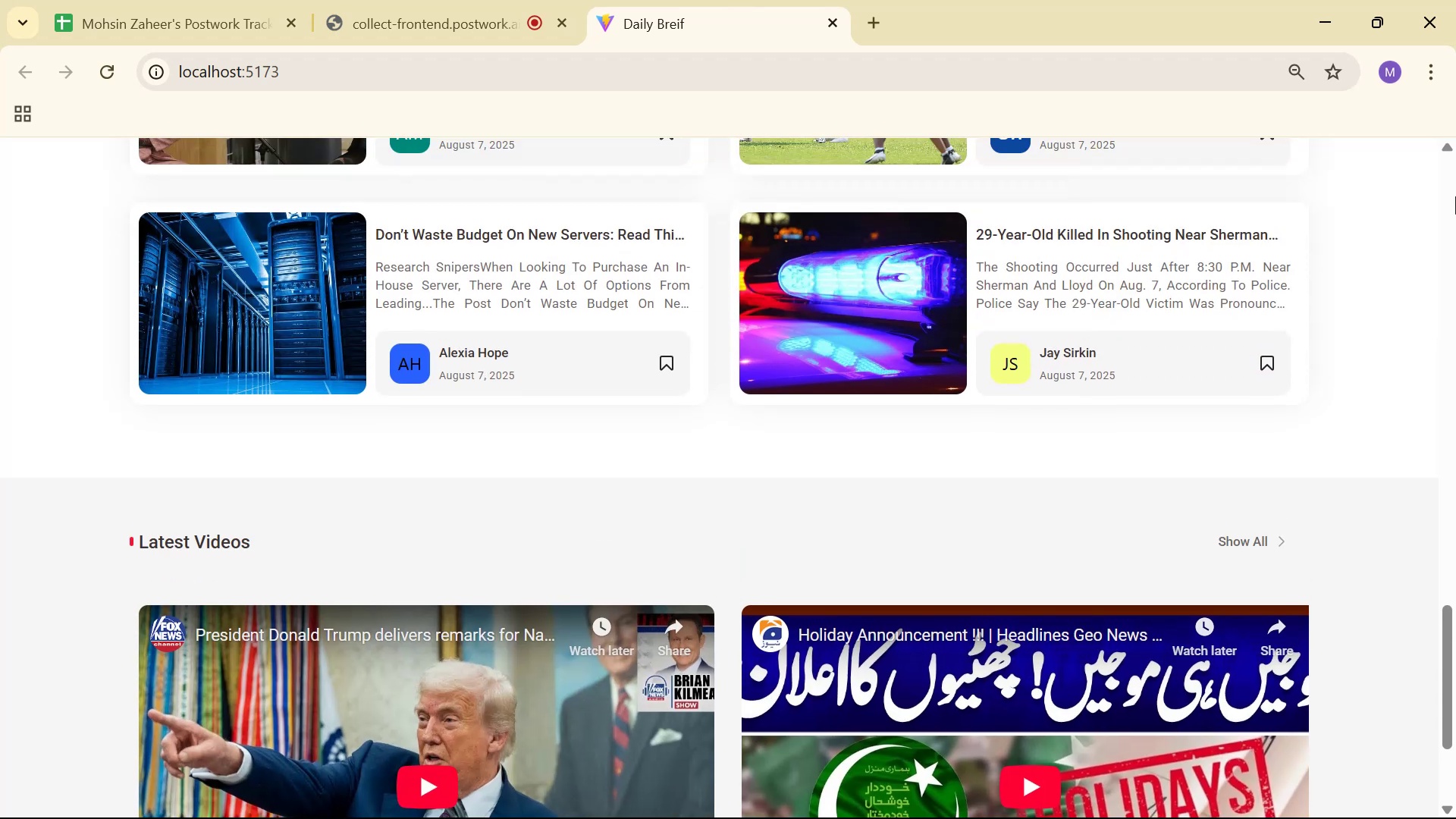 
scroll: coordinate [1432, 249], scroll_direction: down, amount: 7.0
 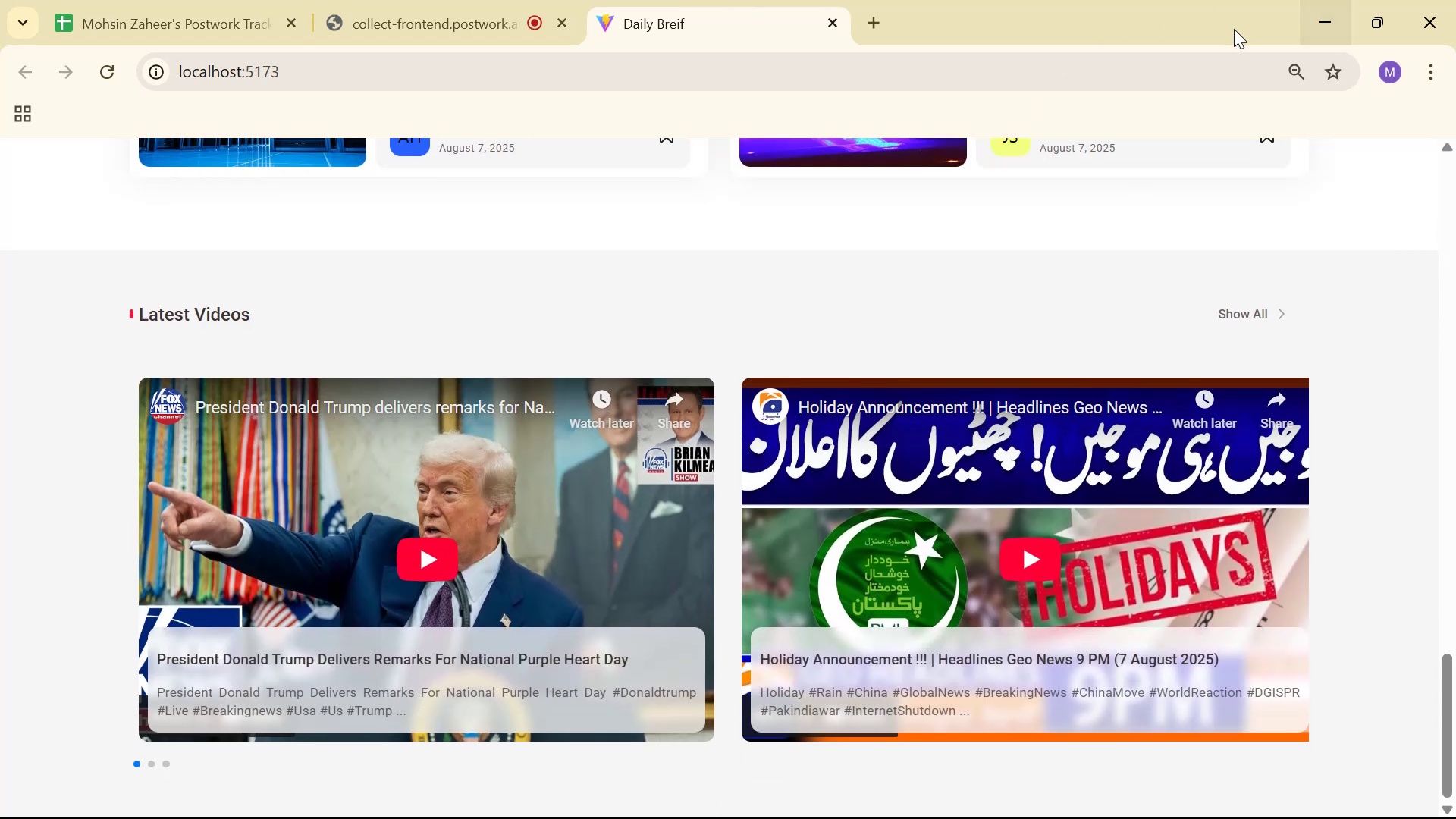 
left_click([874, 14])
 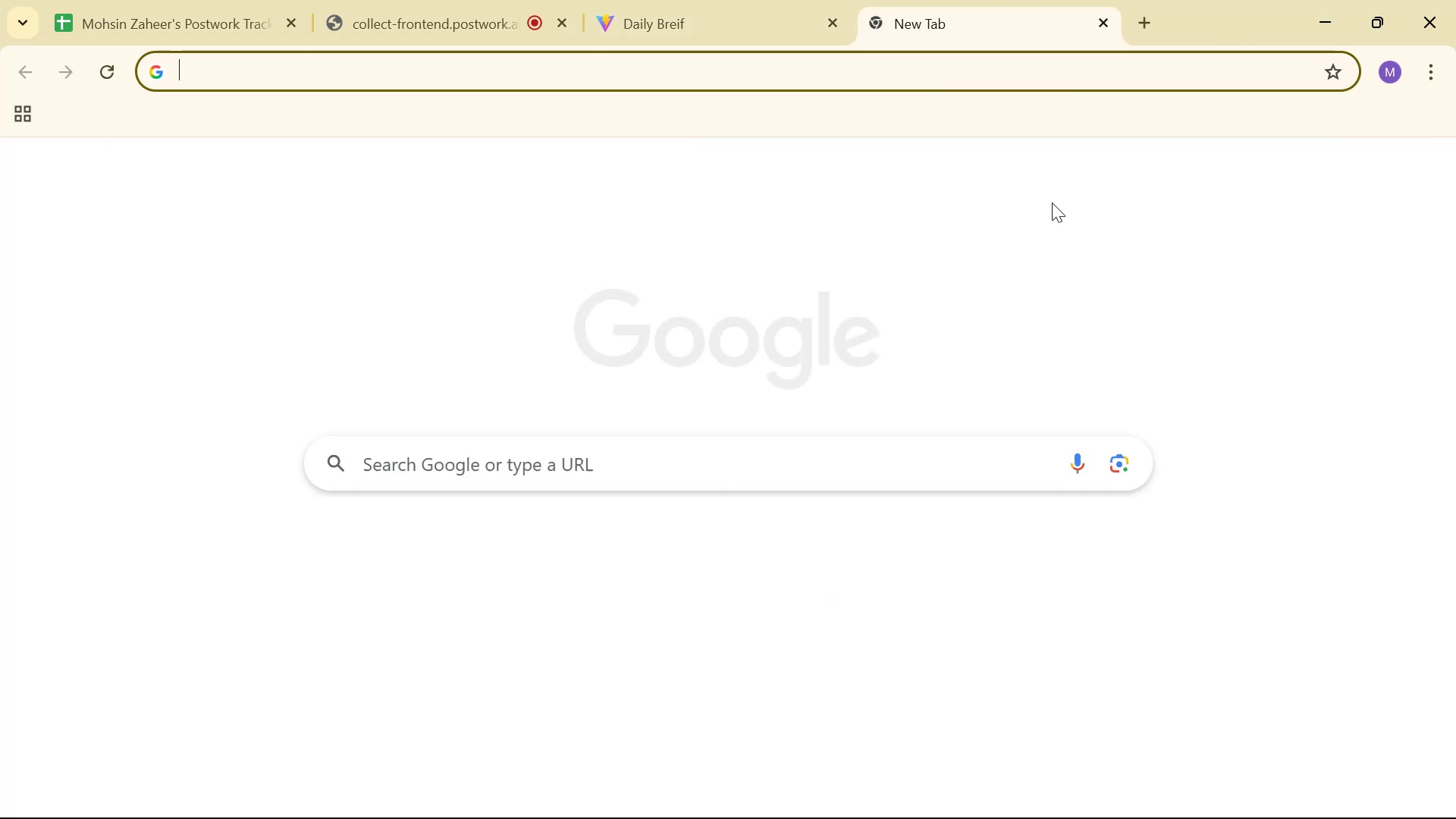 
type(figm)
 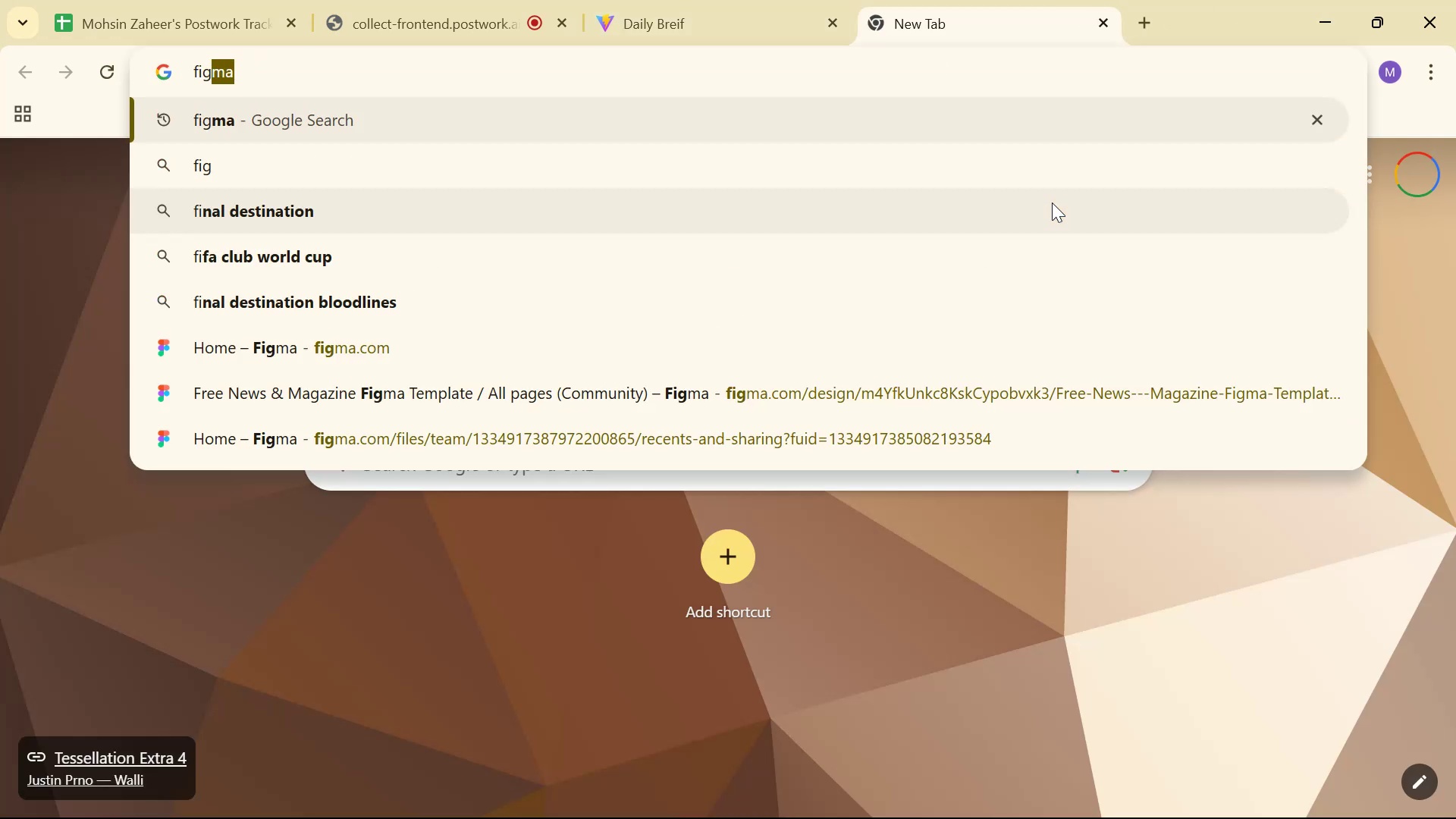 
key(Enter)
 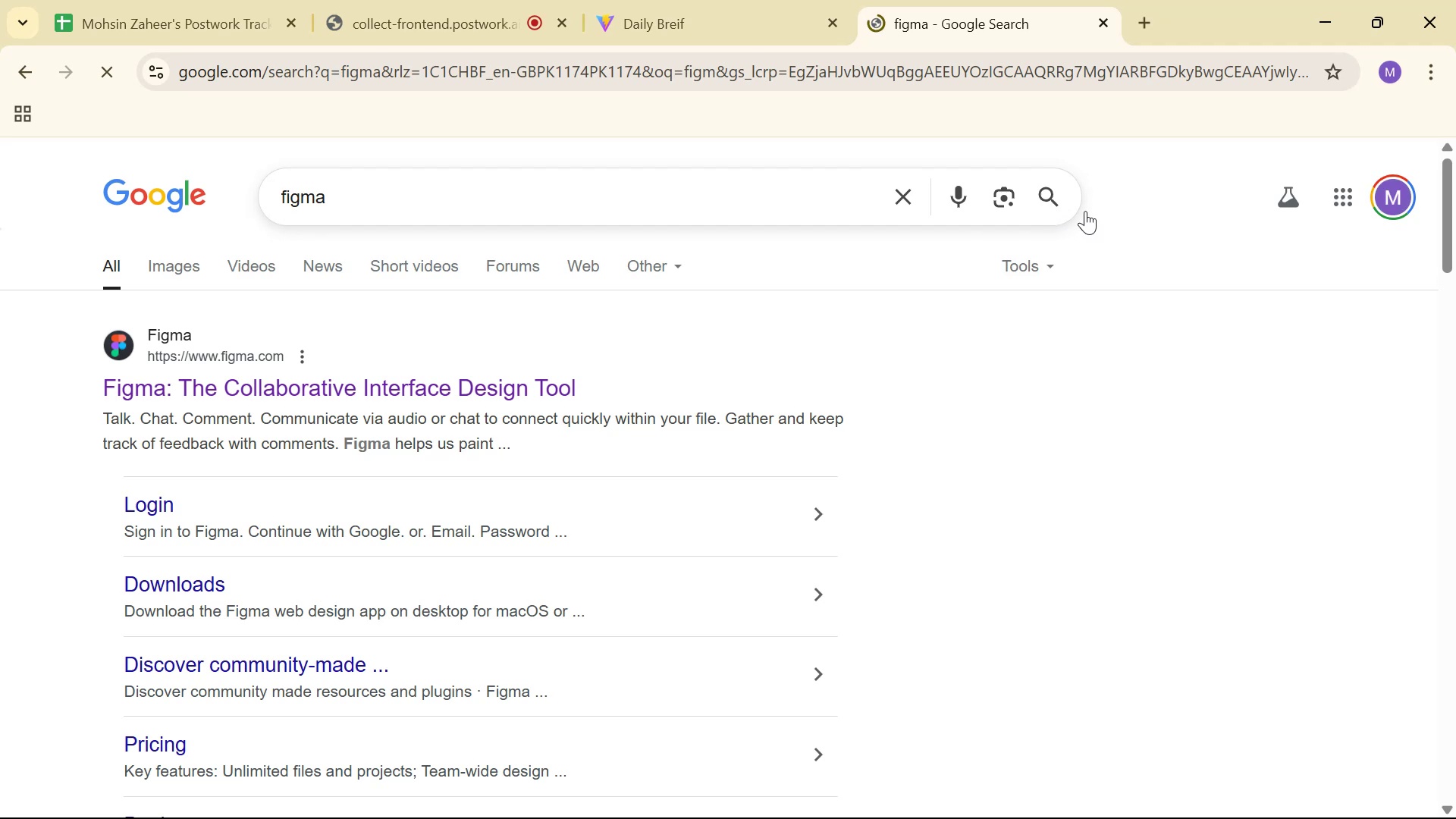 
left_click([288, 369])
 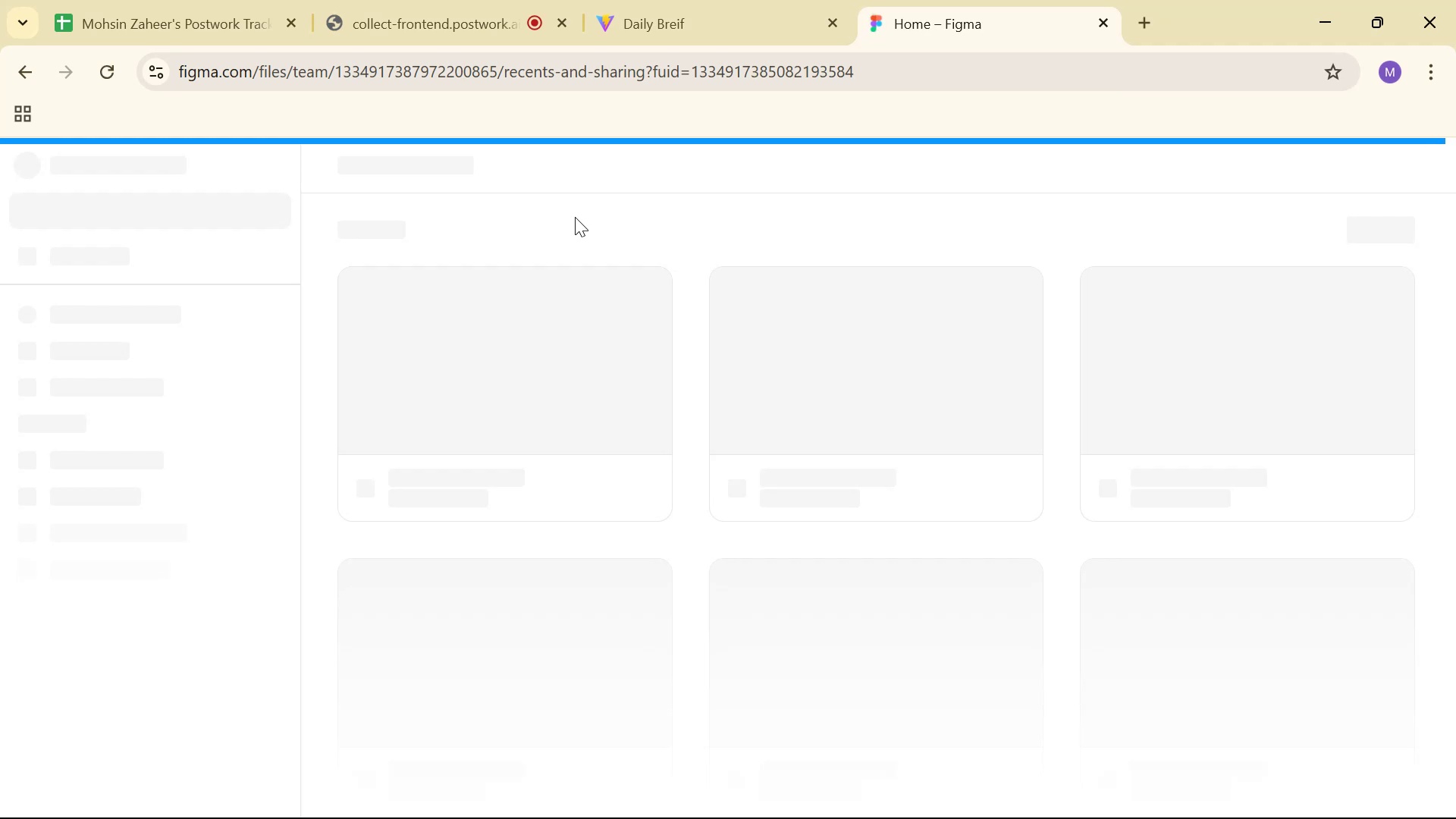 
wait(15.7)
 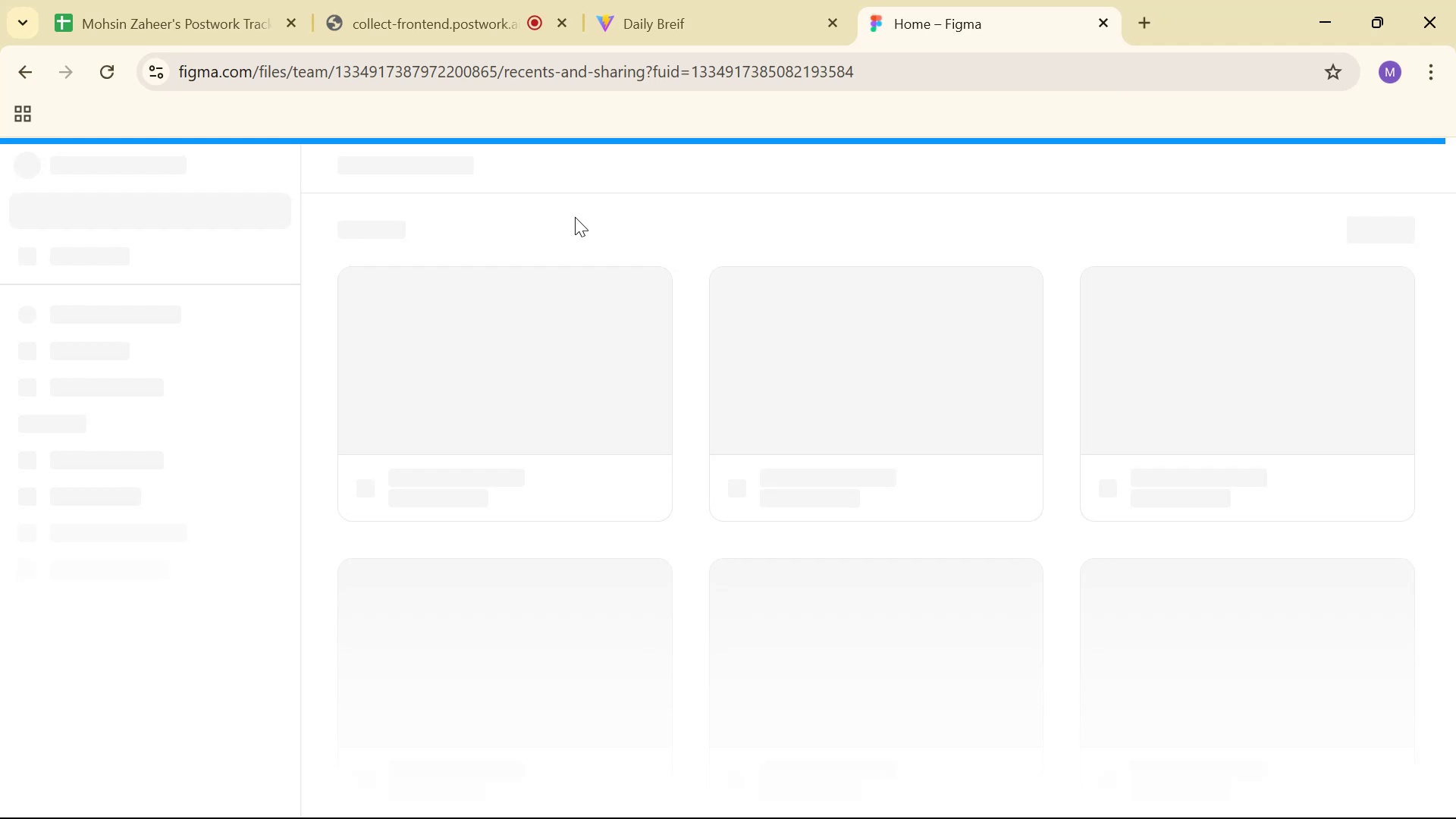 
double_click([559, 320])
 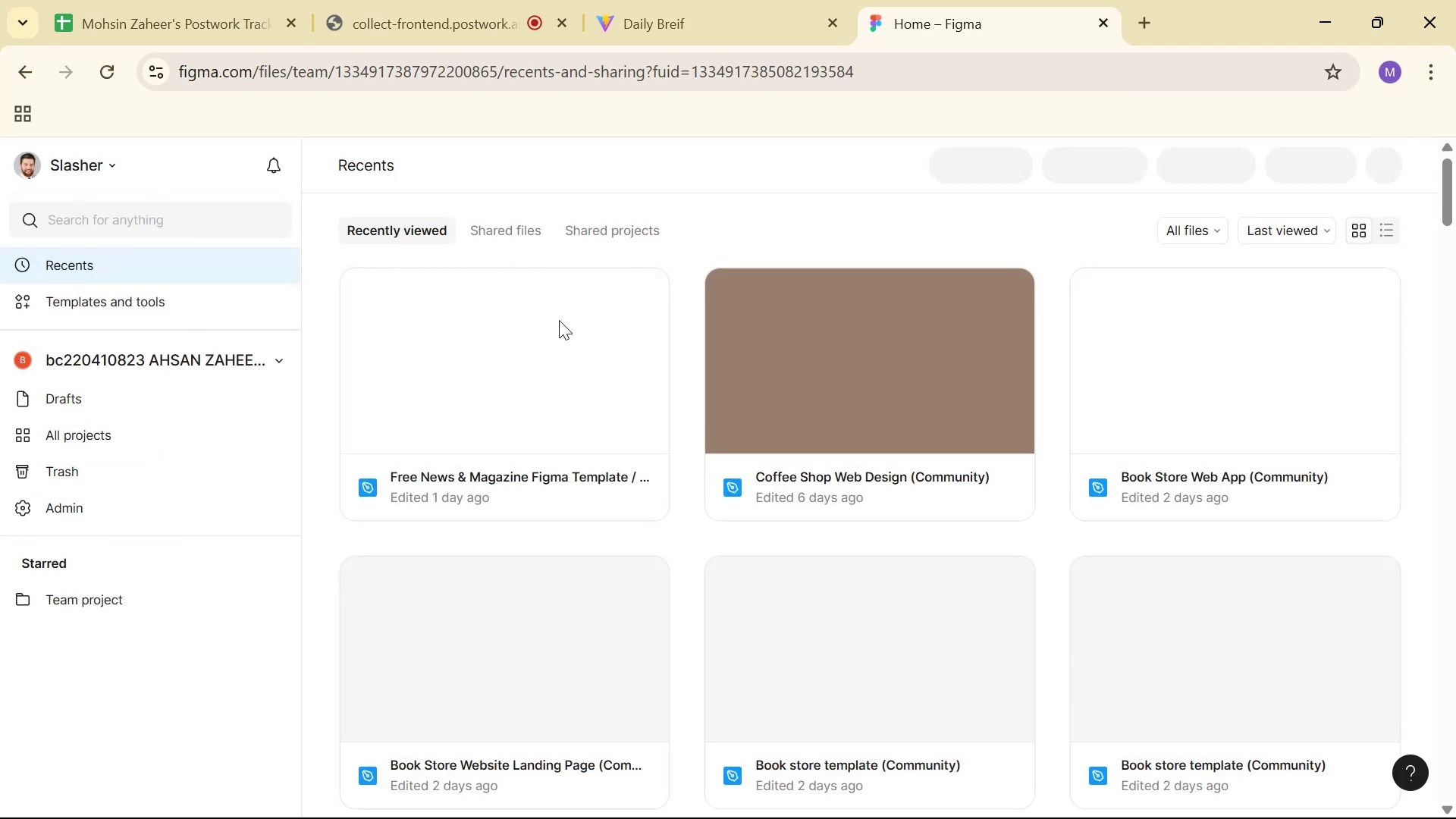 
triple_click([559, 320])
 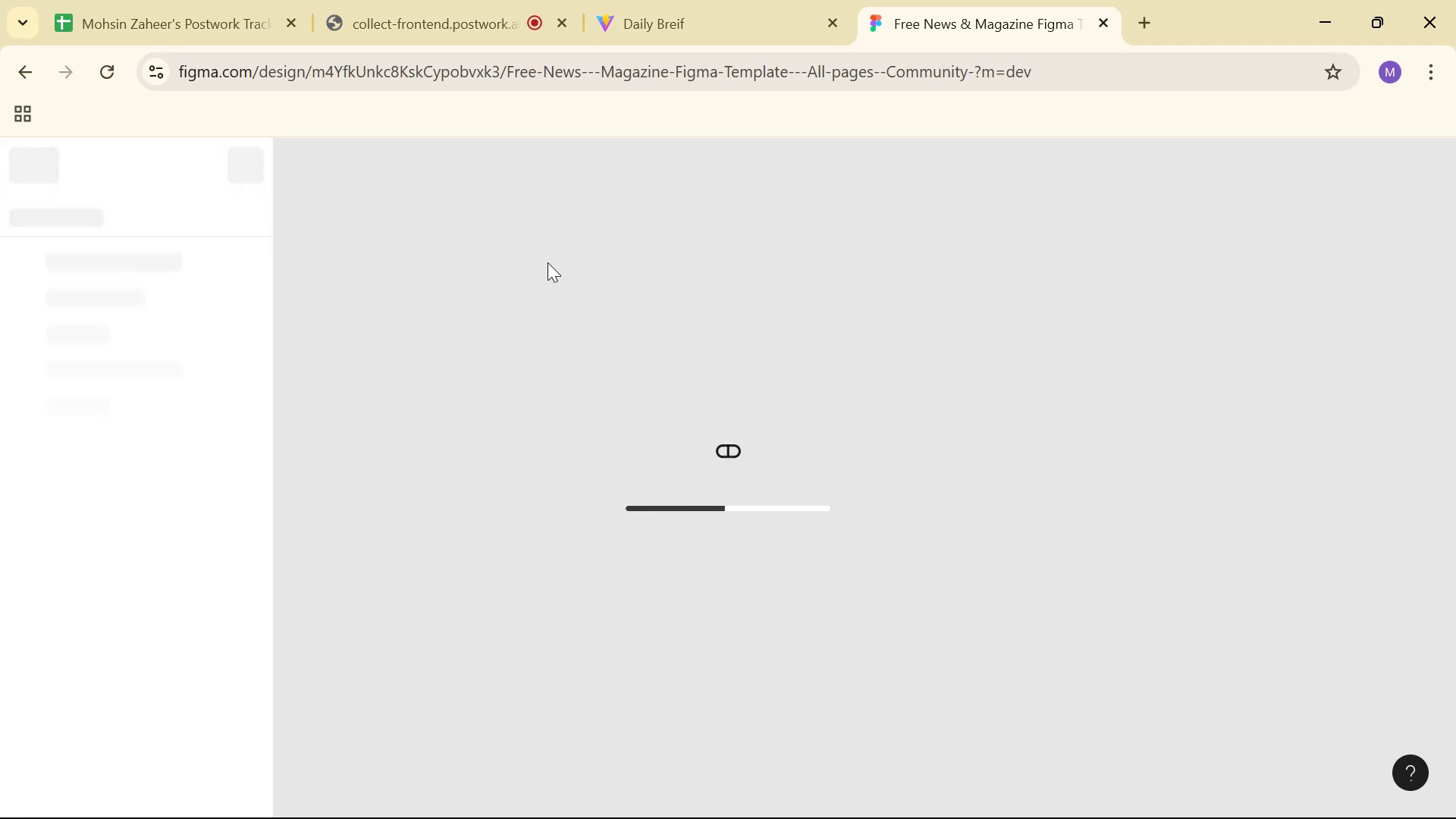 
wait(11.51)
 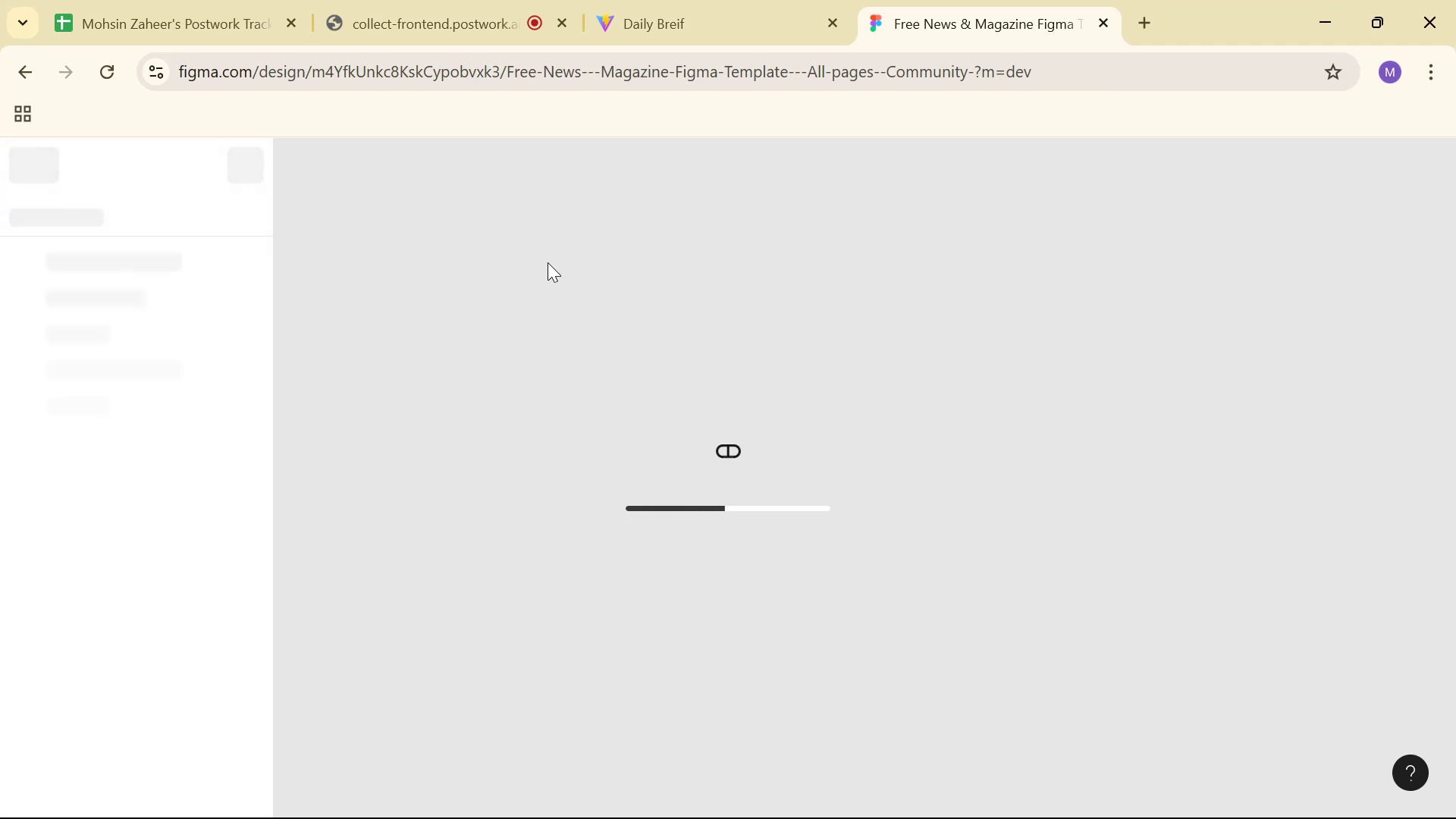 
left_click([99, 337])
 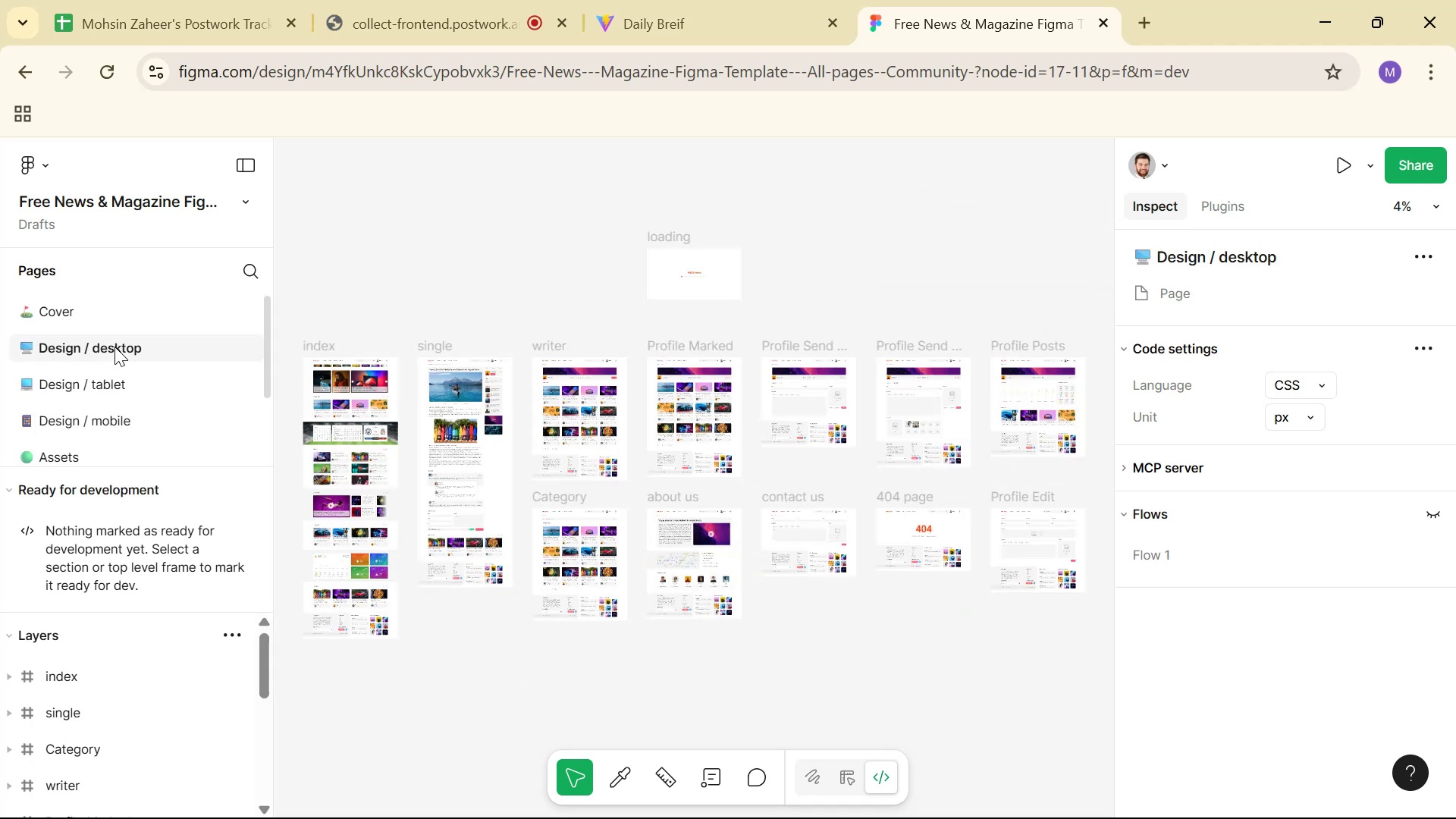 
wait(5.24)
 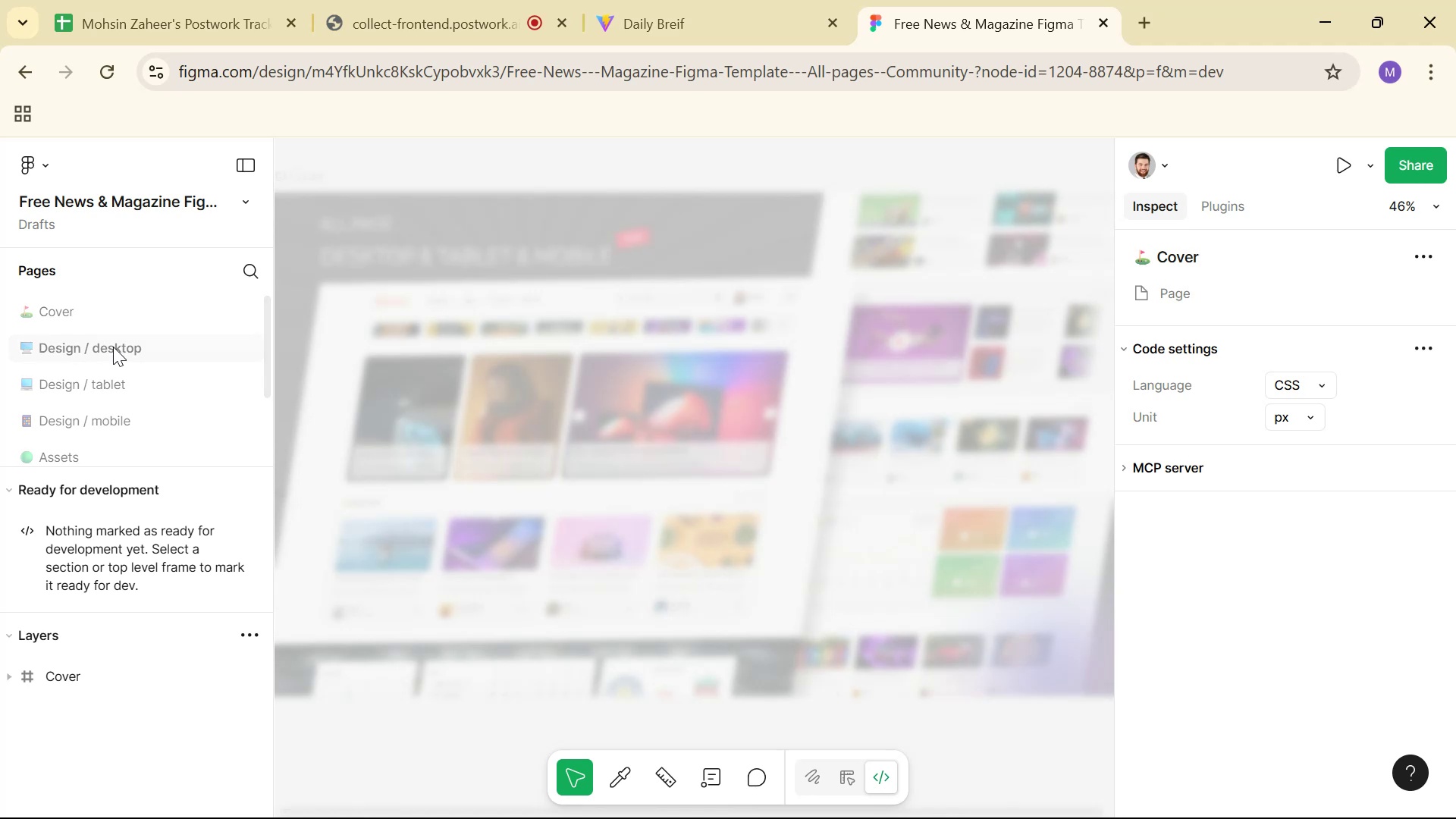 
hold_key(key=ControlLeft, duration=0.85)
scroll: coordinate [300, 411], scroll_direction: up, amount: 9.0
 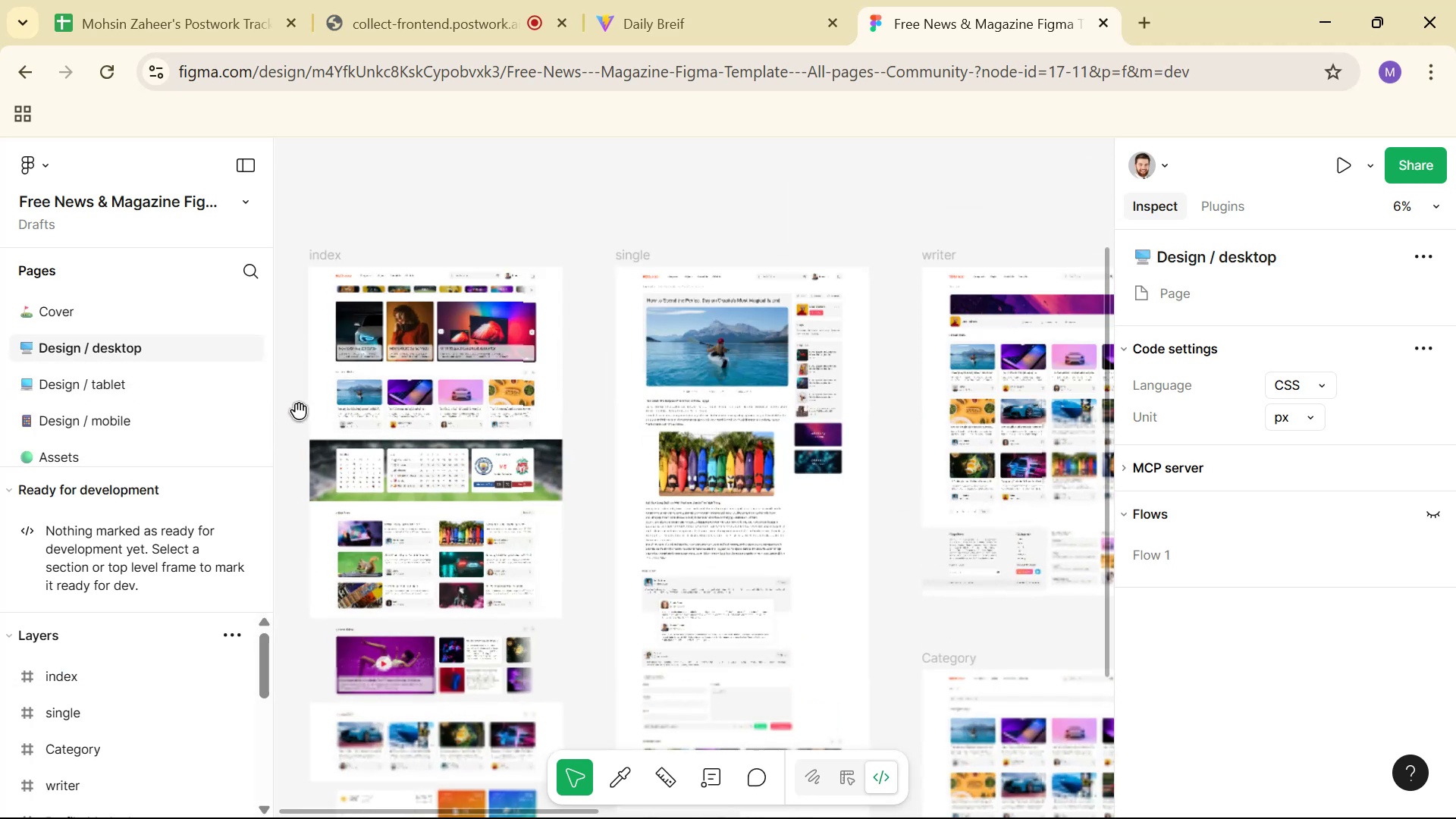 
hold_key(key=Space, duration=0.67)
 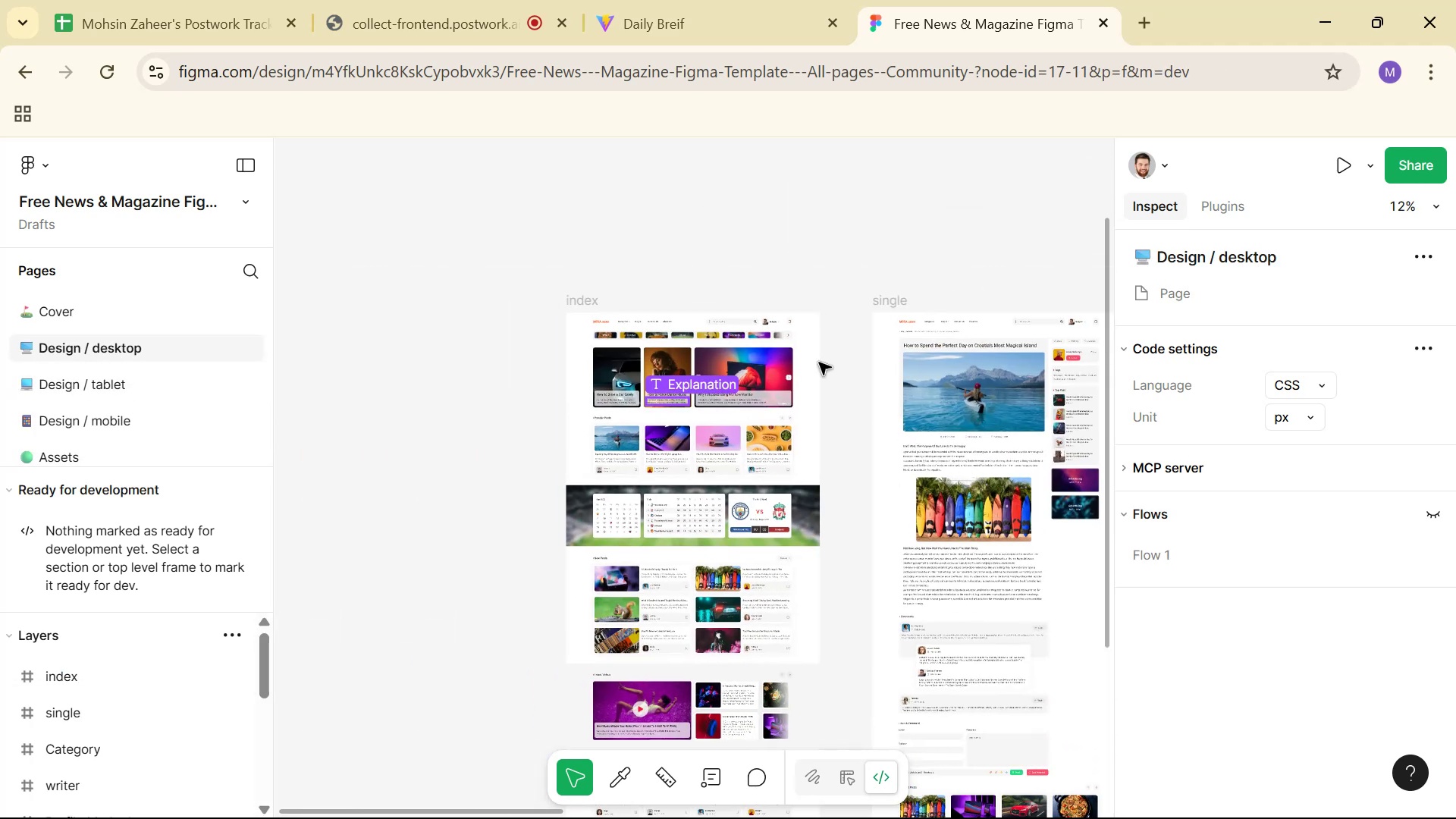 
left_click_drag(start_coordinate=[300, 410], to_coordinate=[557, 455])
 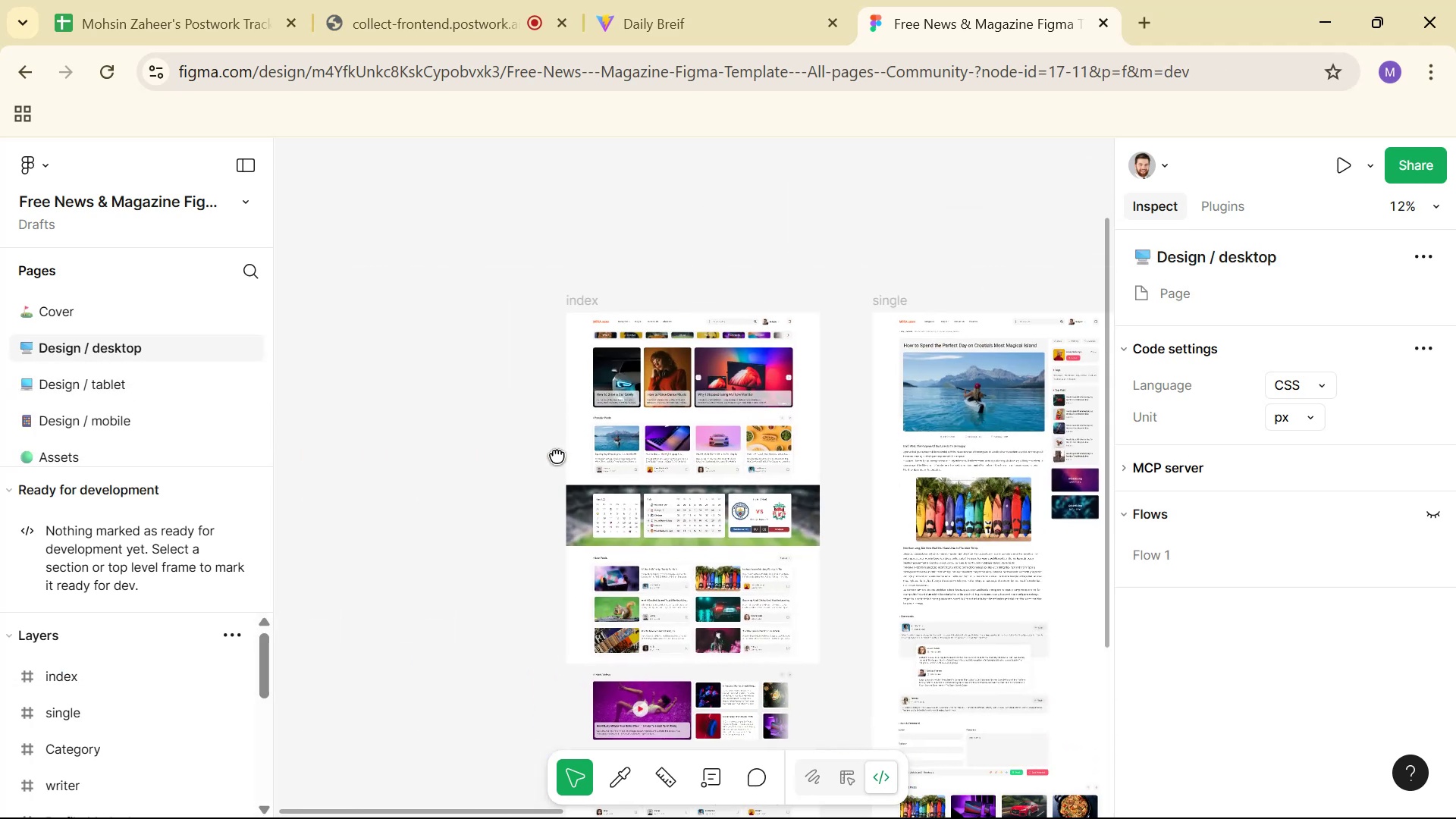 
hold_key(key=ControlLeft, duration=0.69)
scroll: coordinate [819, 359], scroll_direction: up, amount: 5.0
 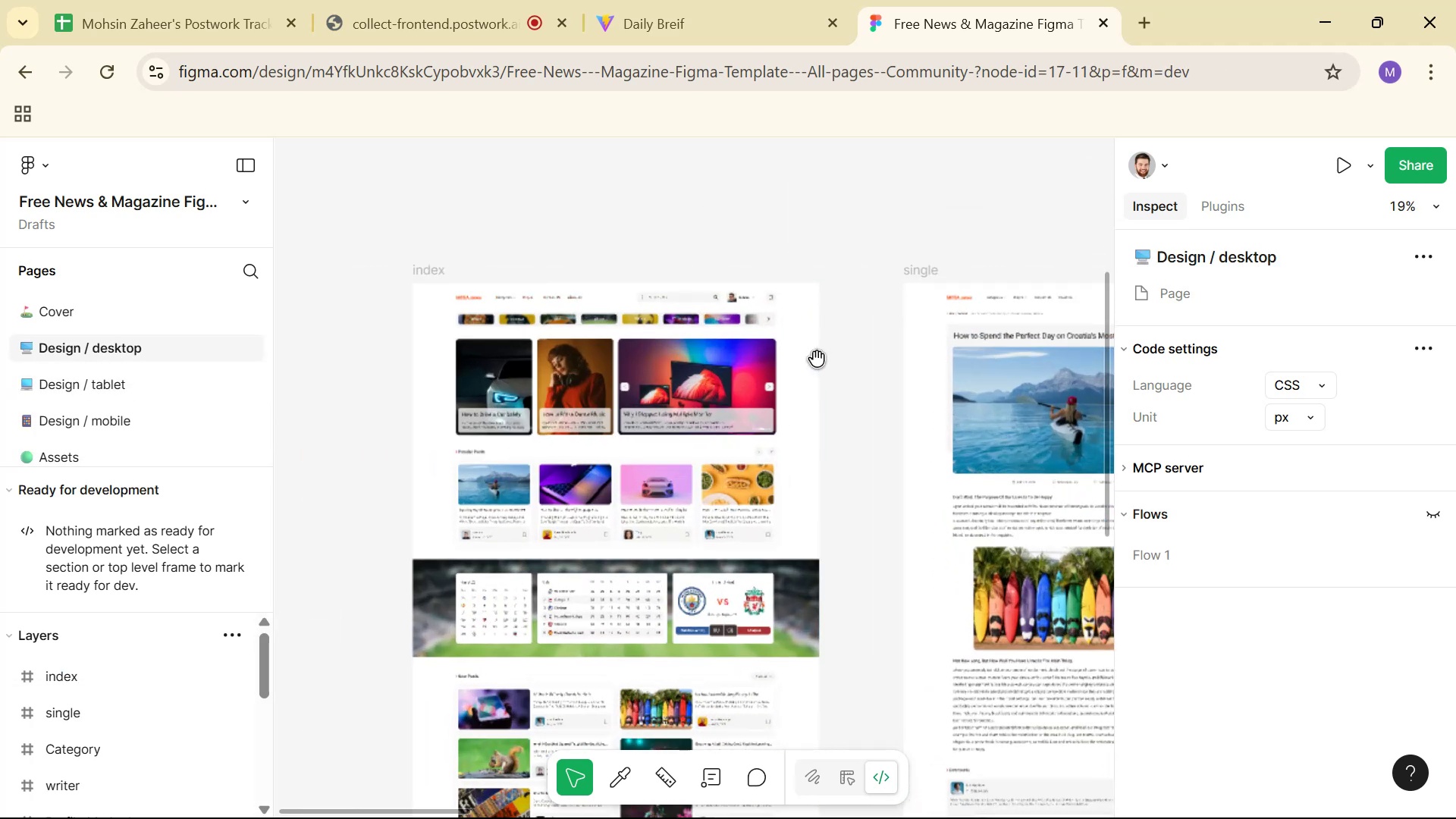 
hold_key(key=Space, duration=0.68)
 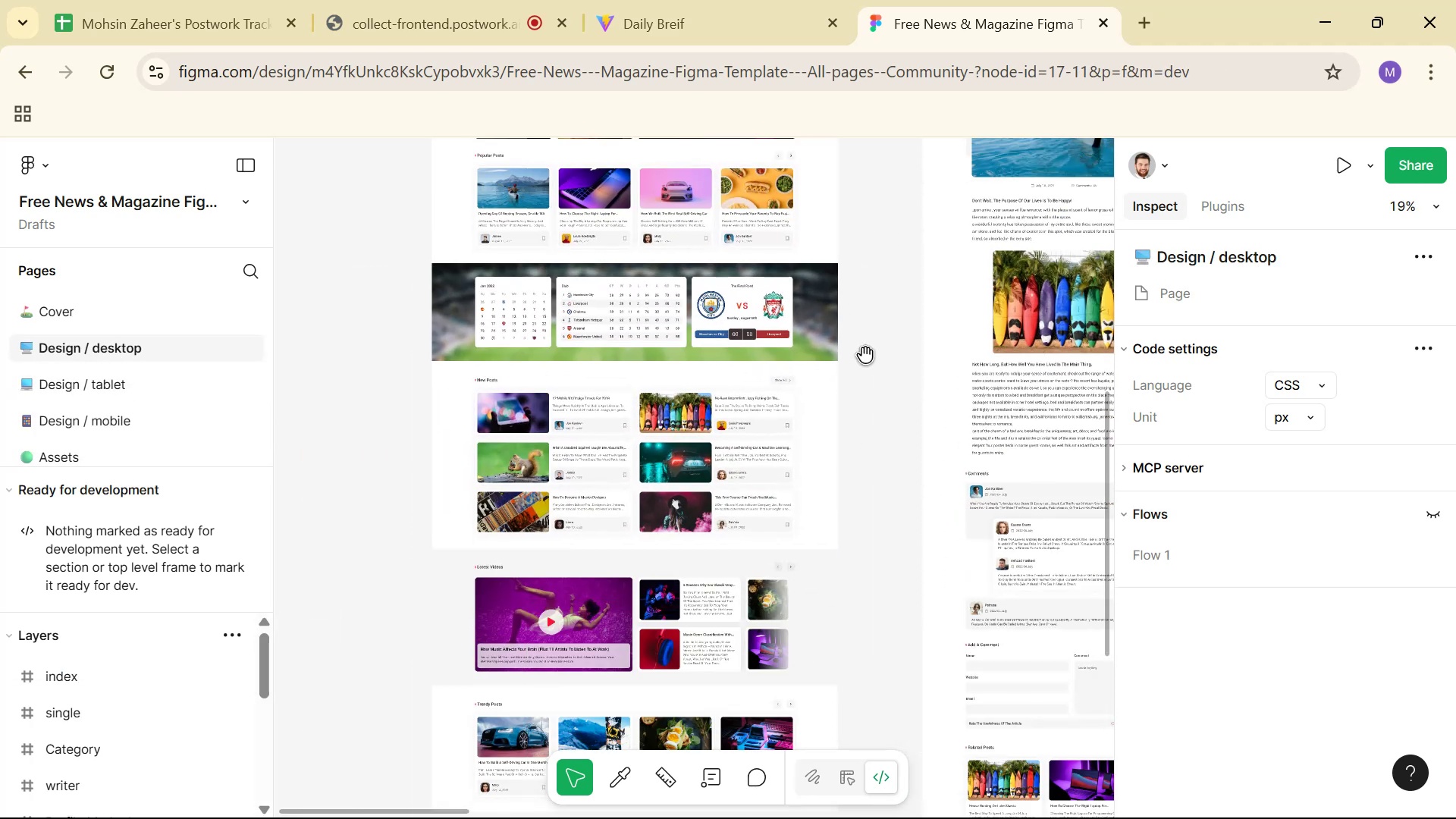 
left_click_drag(start_coordinate=[868, 463], to_coordinate=[888, 167])
 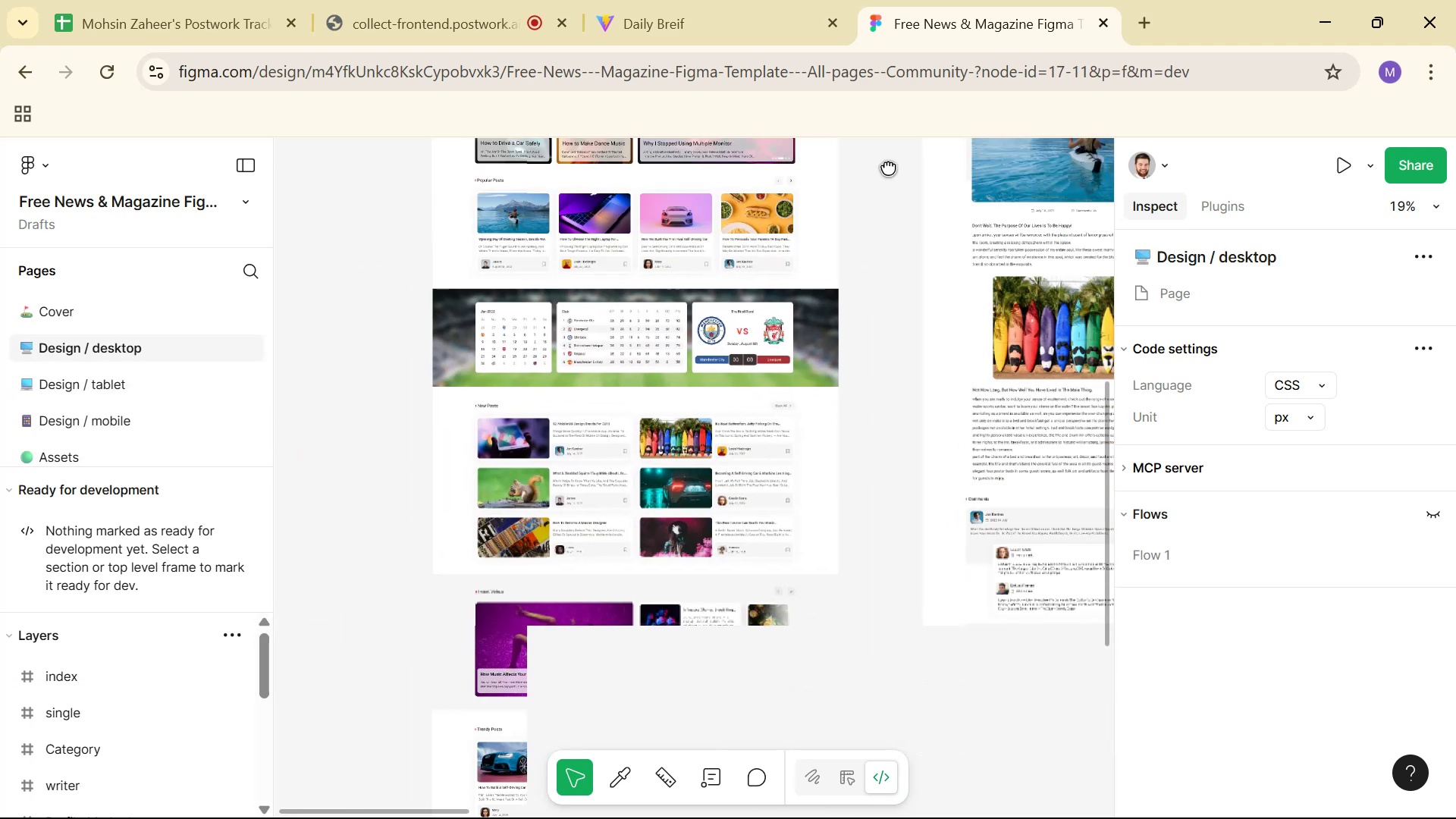 
hold_key(key=Space, duration=1.5)
 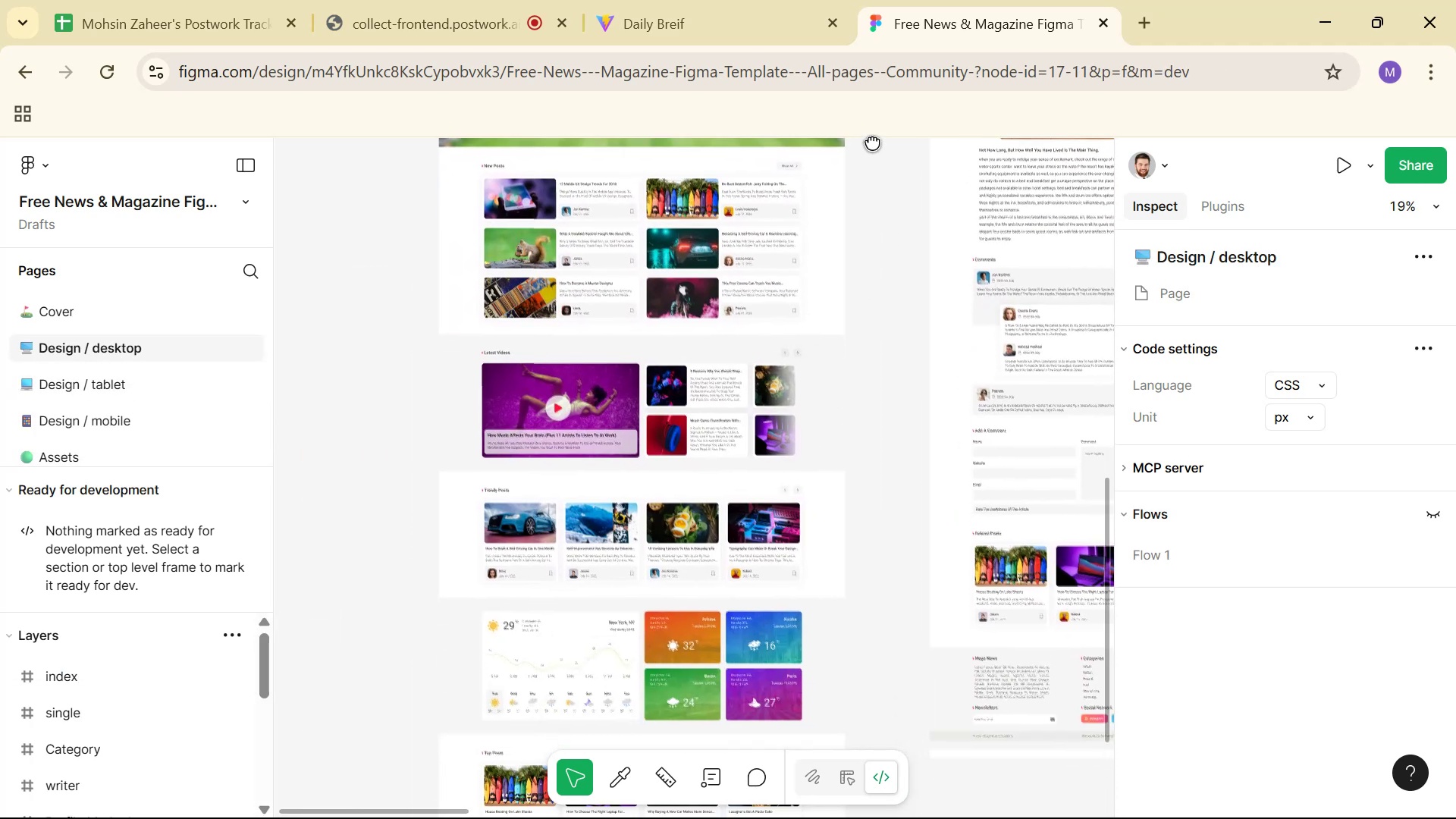 
left_click_drag(start_coordinate=[865, 355], to_coordinate=[872, 142])
 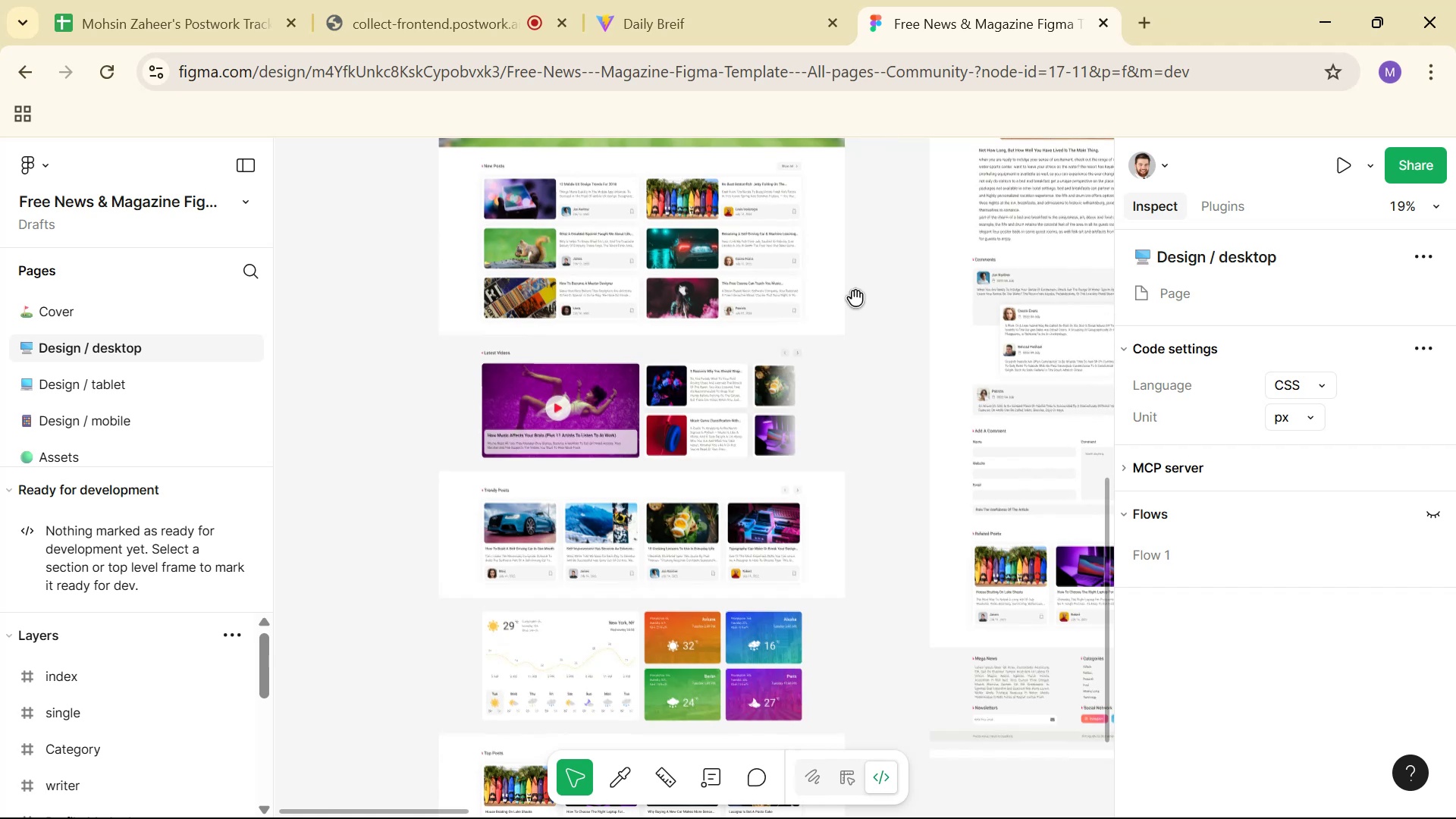 
hold_key(key=Space, duration=0.56)
 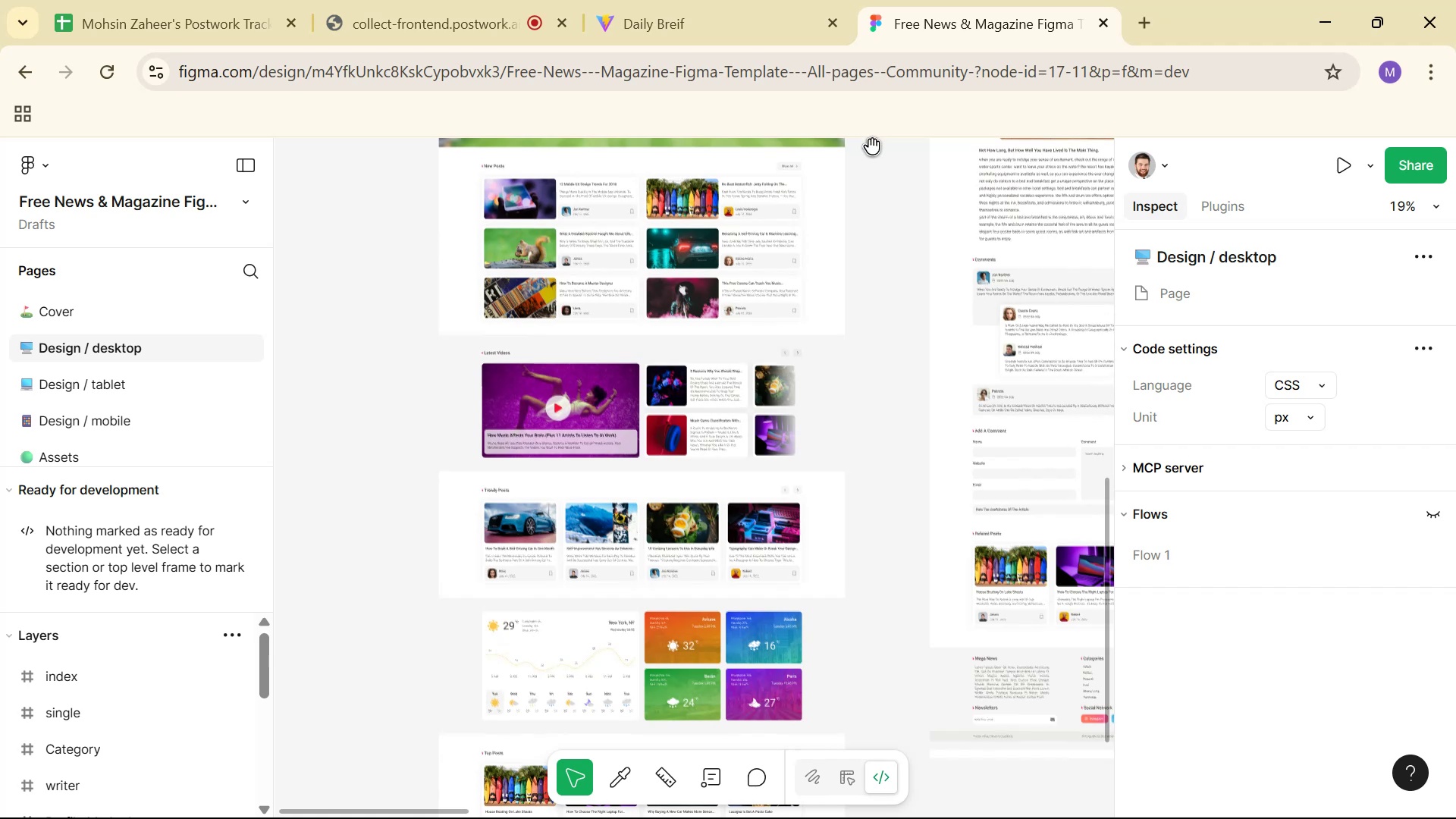 
hold_key(key=Space, duration=0.99)
 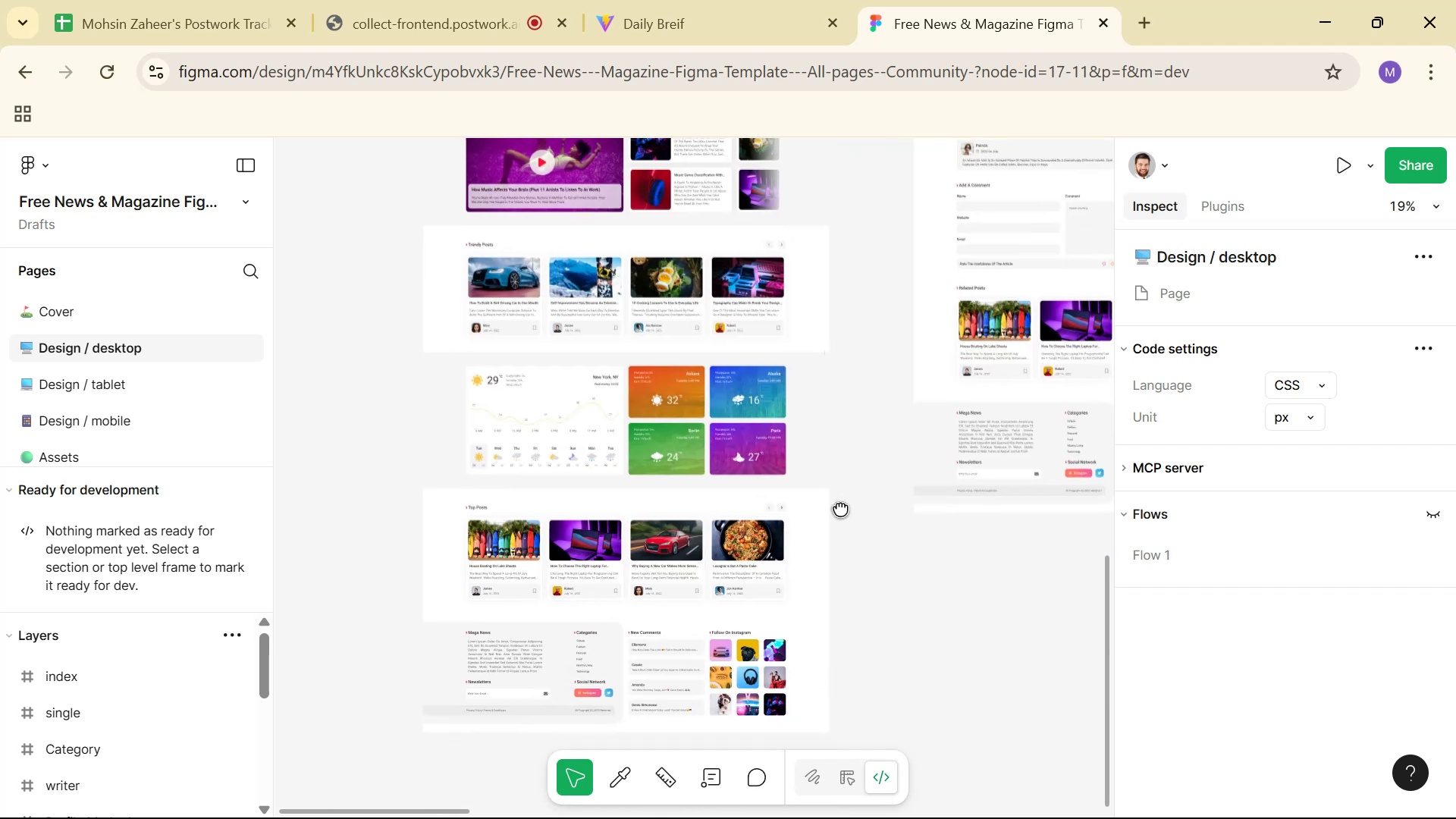 
left_click_drag(start_coordinate=[851, 587], to_coordinate=[835, 342])
 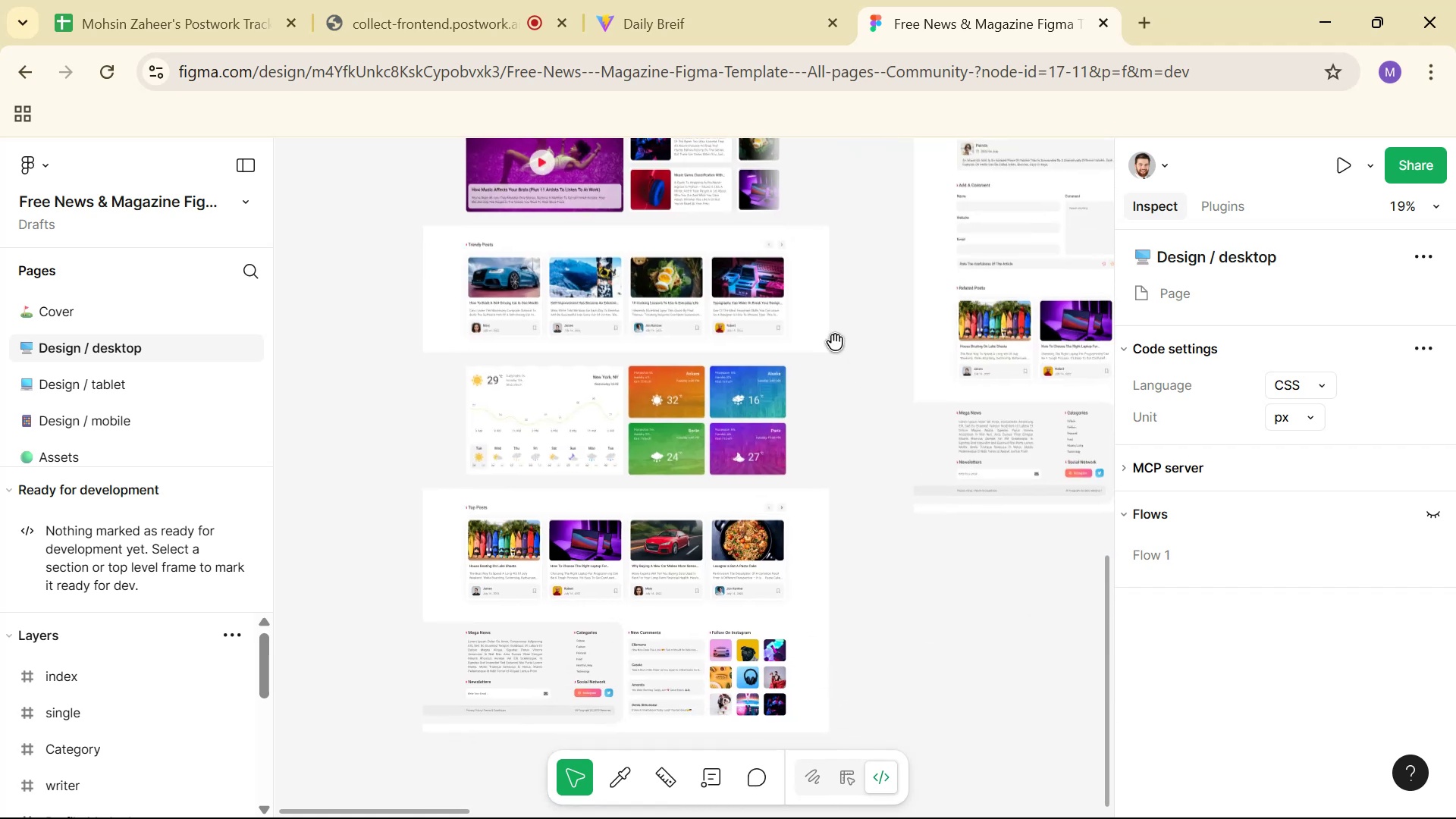 
hold_key(key=Space, duration=0.49)
 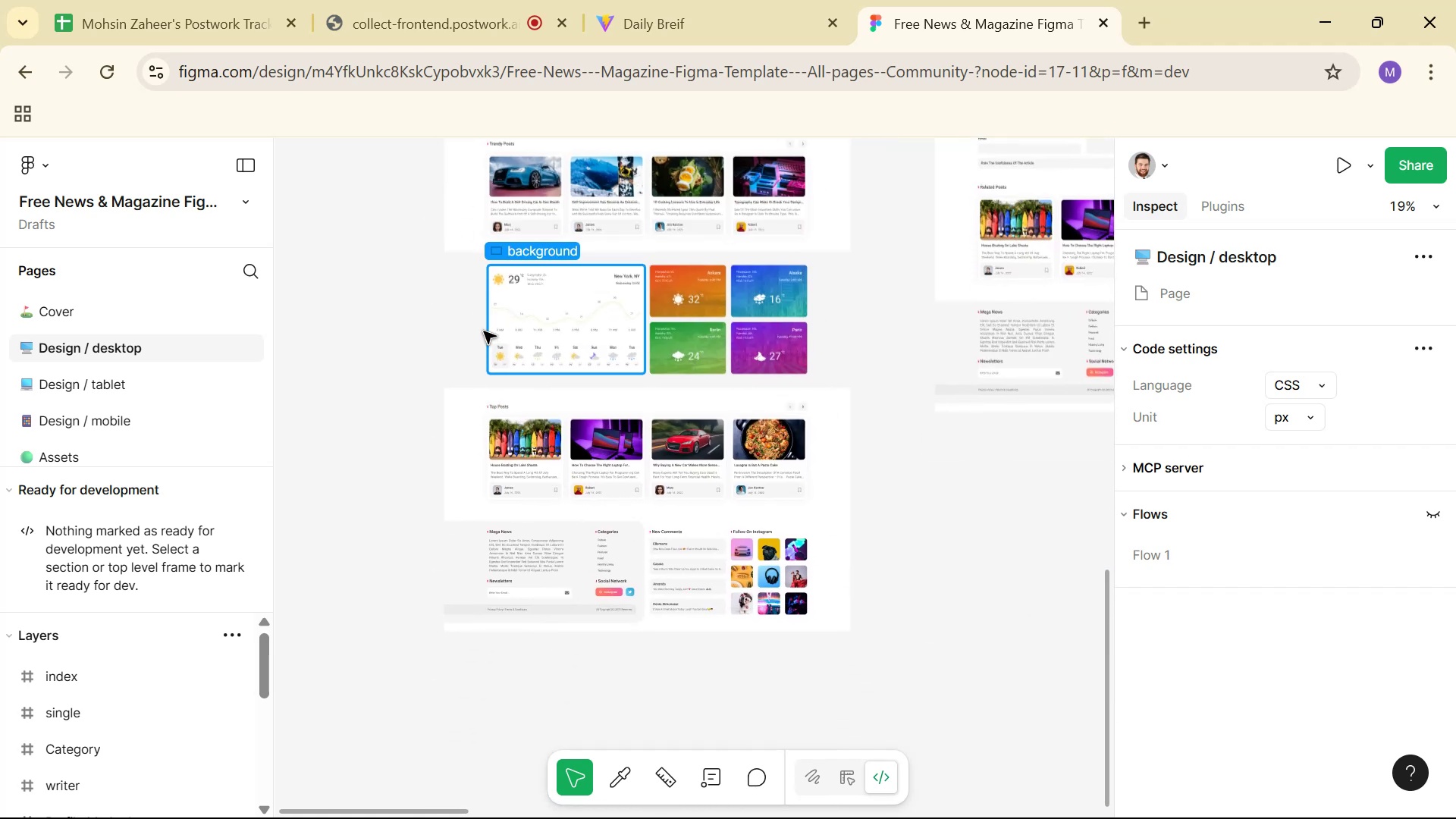 
left_click_drag(start_coordinate=[840, 508], to_coordinate=[861, 406])
 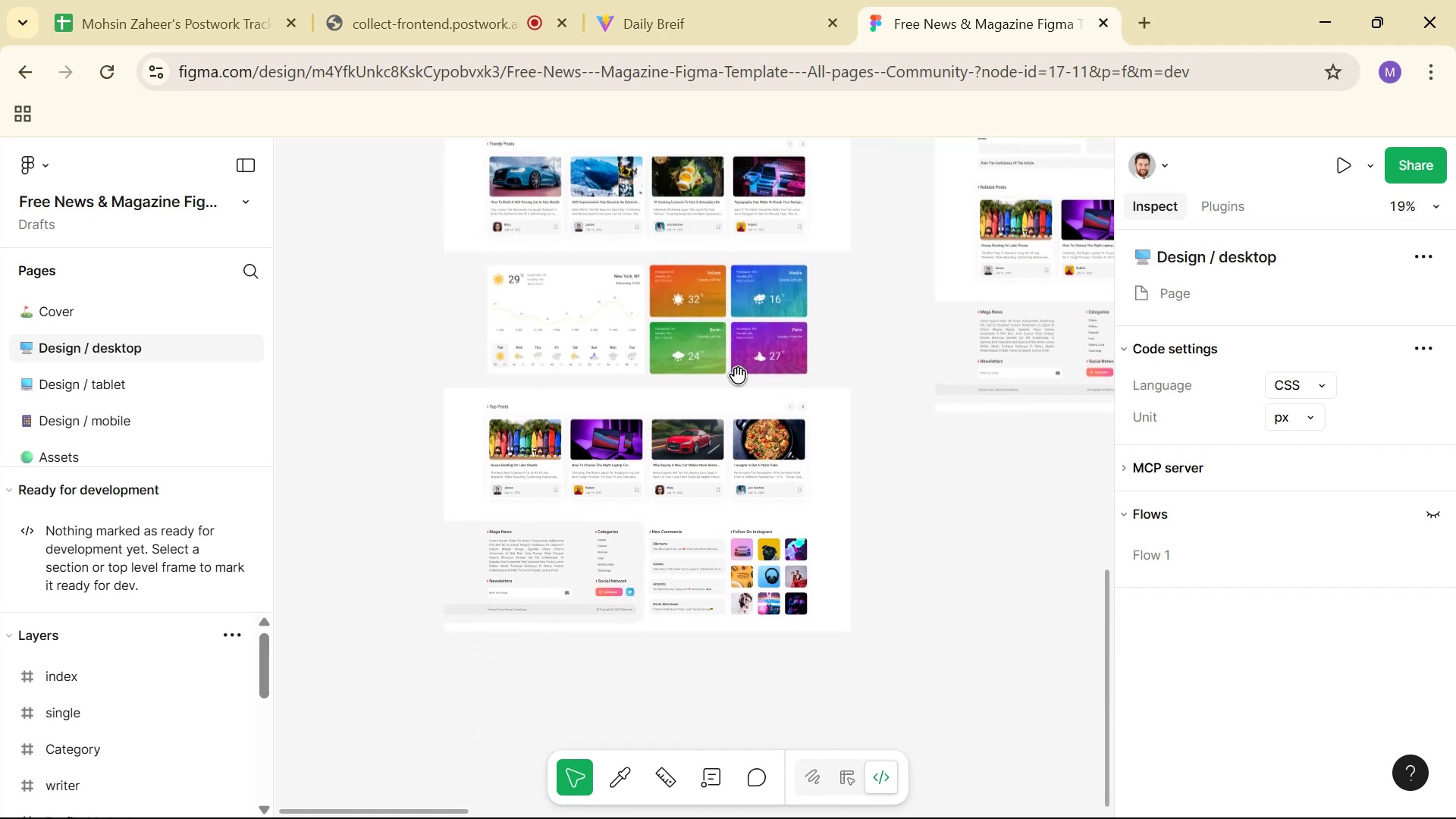 
hold_key(key=ControlLeft, duration=1.55)
scroll: coordinate [568, 358], scroll_direction: up, amount: 14.0
 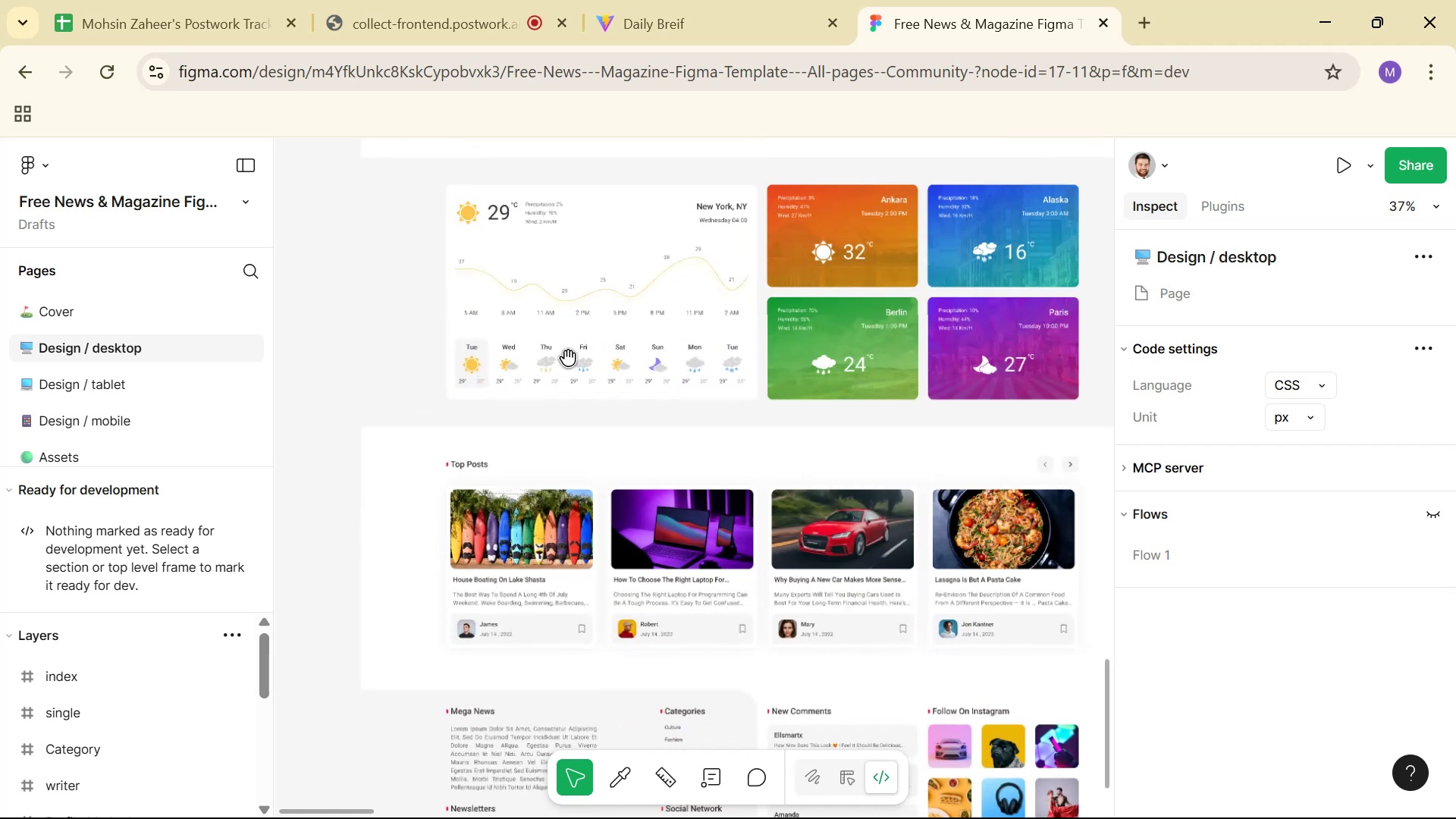 
hold_key(key=ControlLeft, duration=1.53)
scroll: coordinate [579, 350], scroll_direction: down, amount: 10.0
 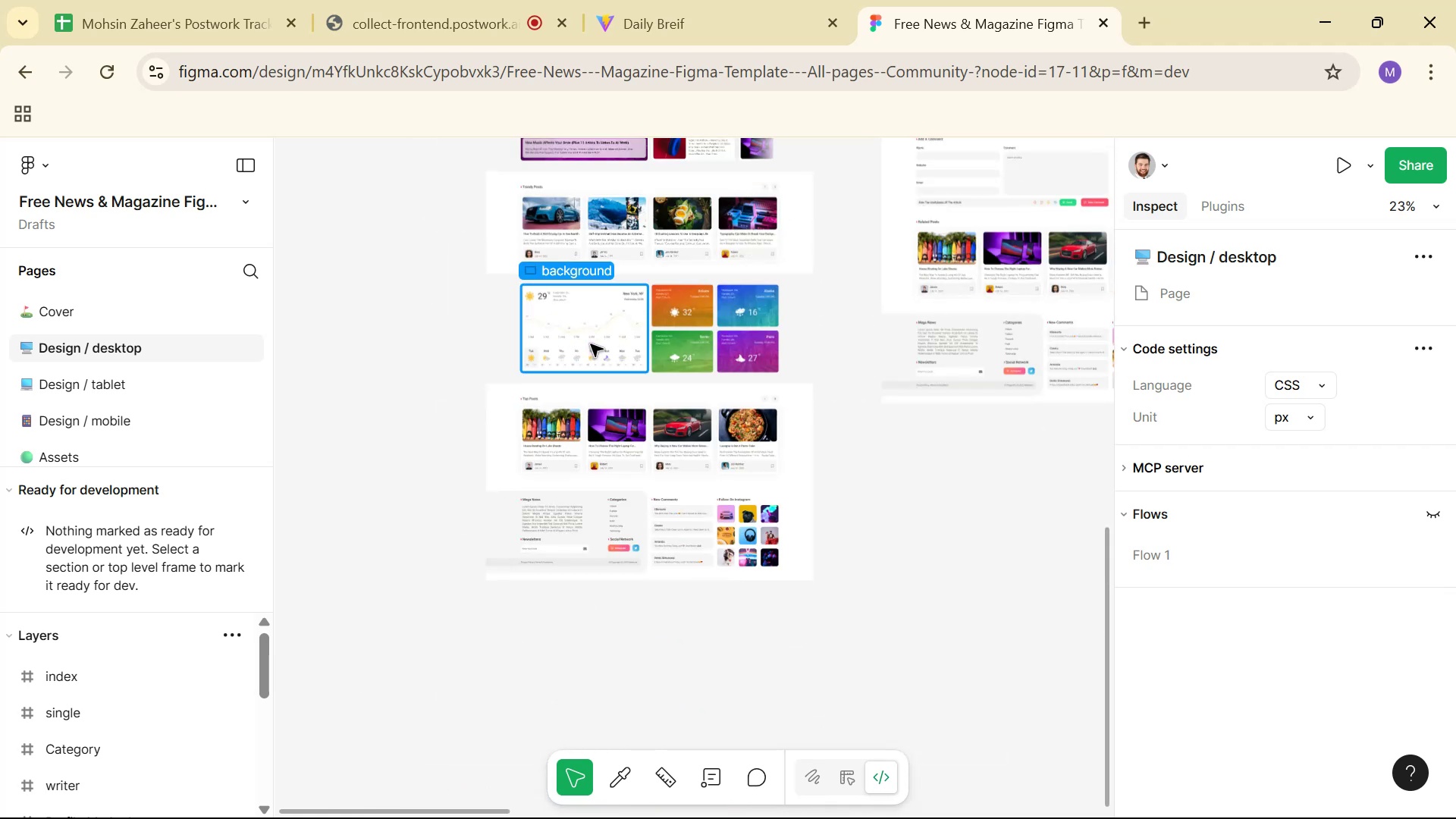 
hold_key(key=ControlLeft, duration=1.52)
scroll: coordinate [594, 328], scroll_direction: up, amount: 6.0
 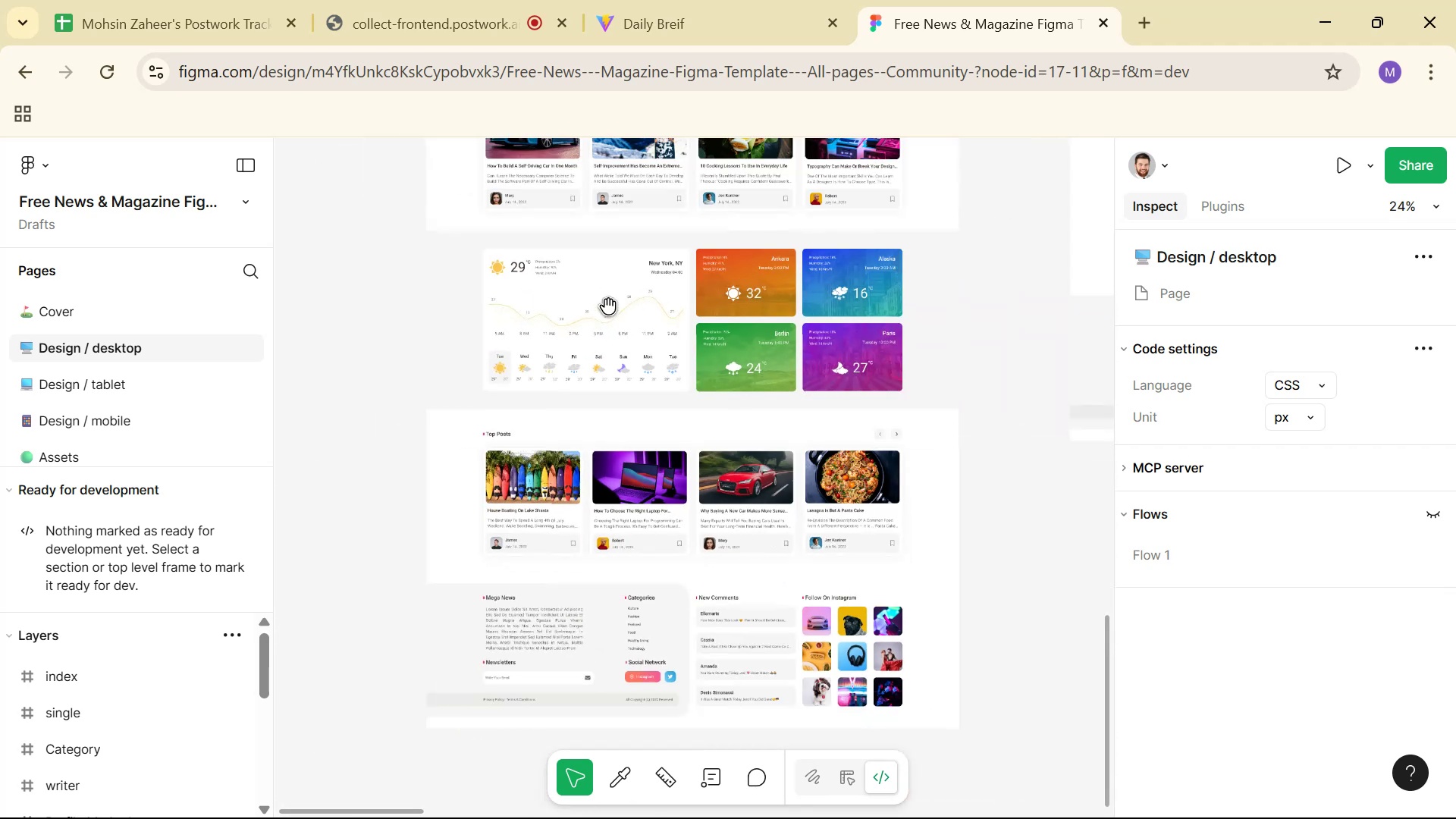 
hold_key(key=ControlLeft, duration=0.74)
 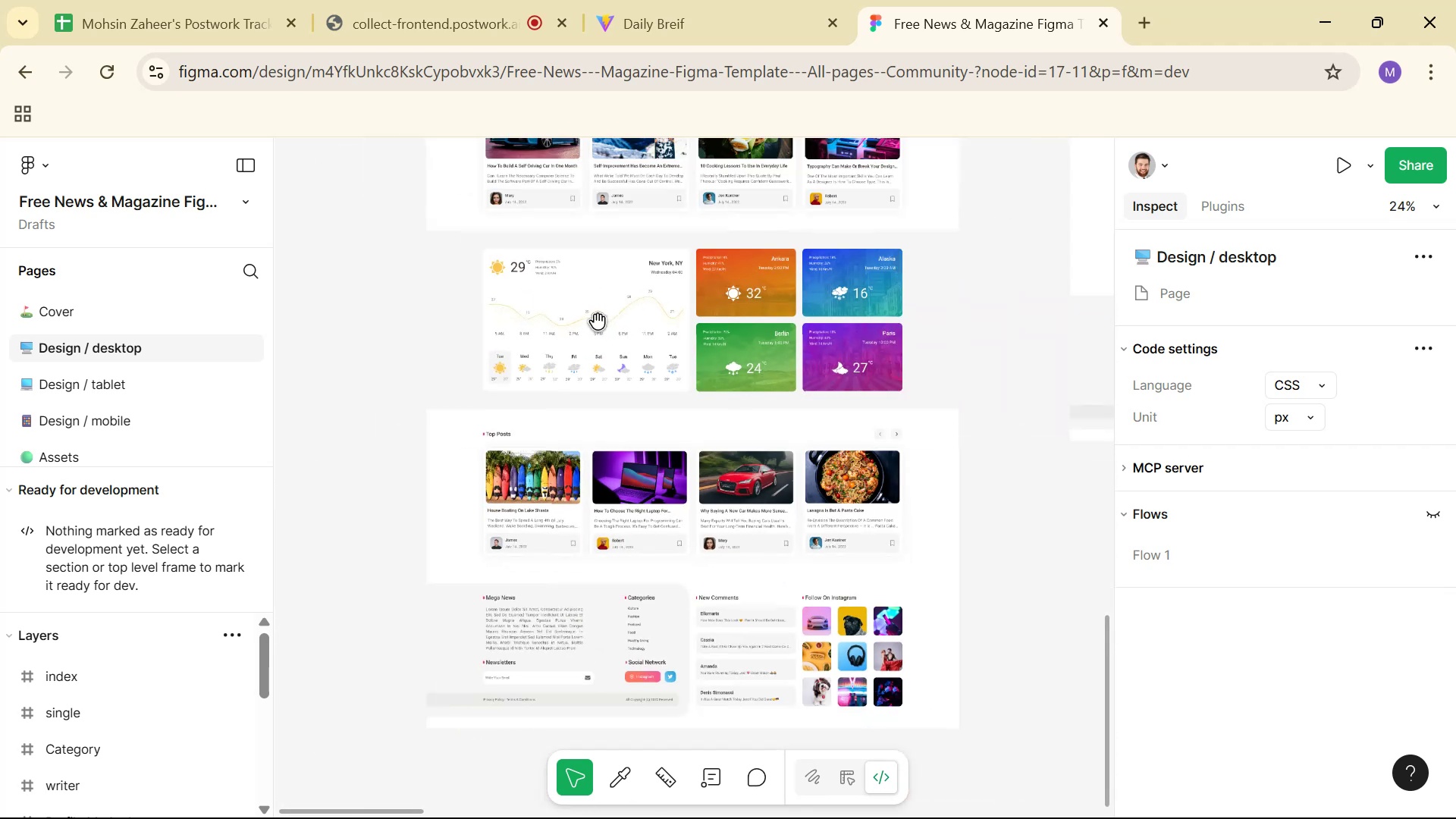 
hold_key(key=Space, duration=1.5)
 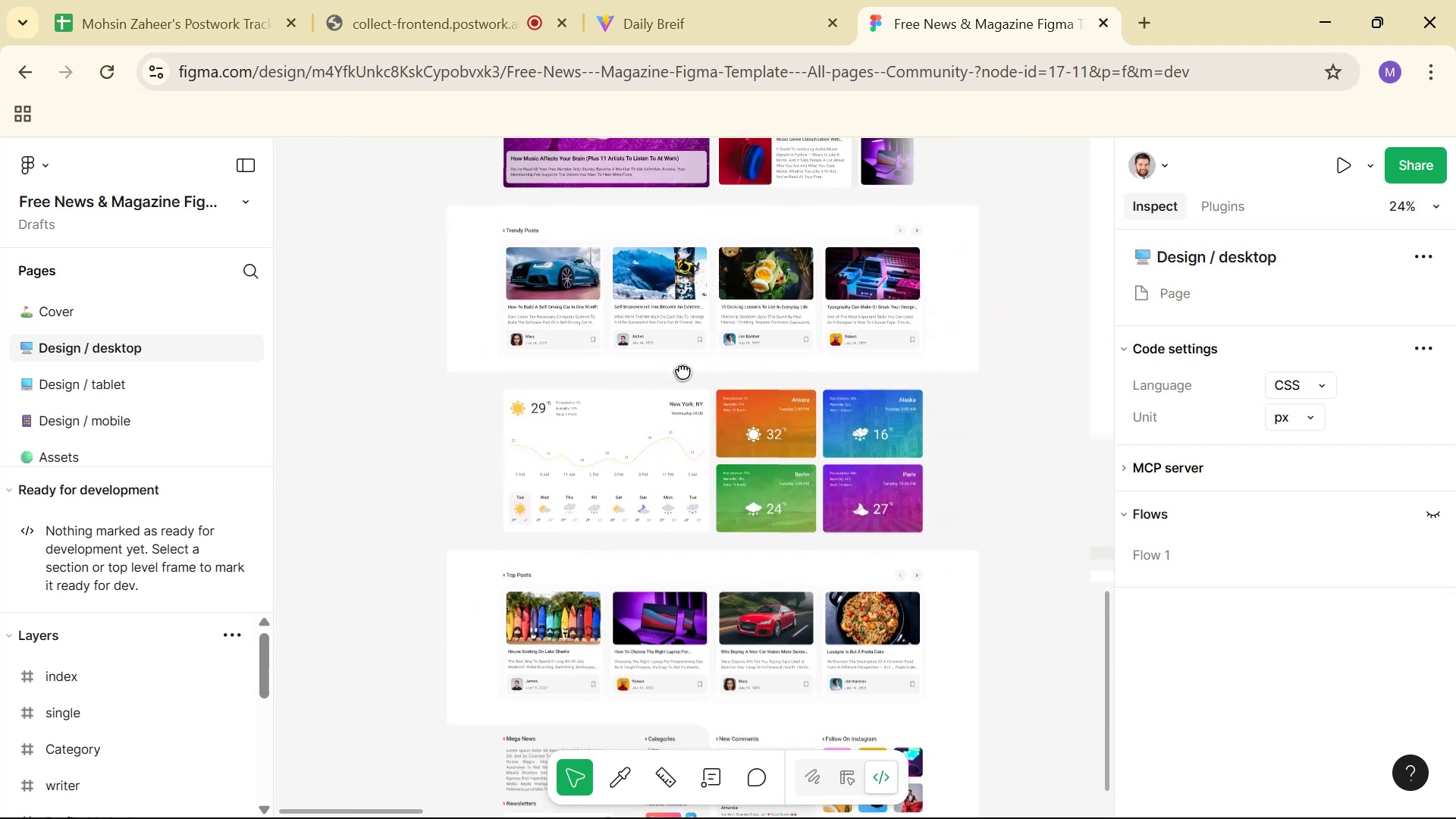 
left_click_drag(start_coordinate=[662, 231], to_coordinate=[685, 336])
 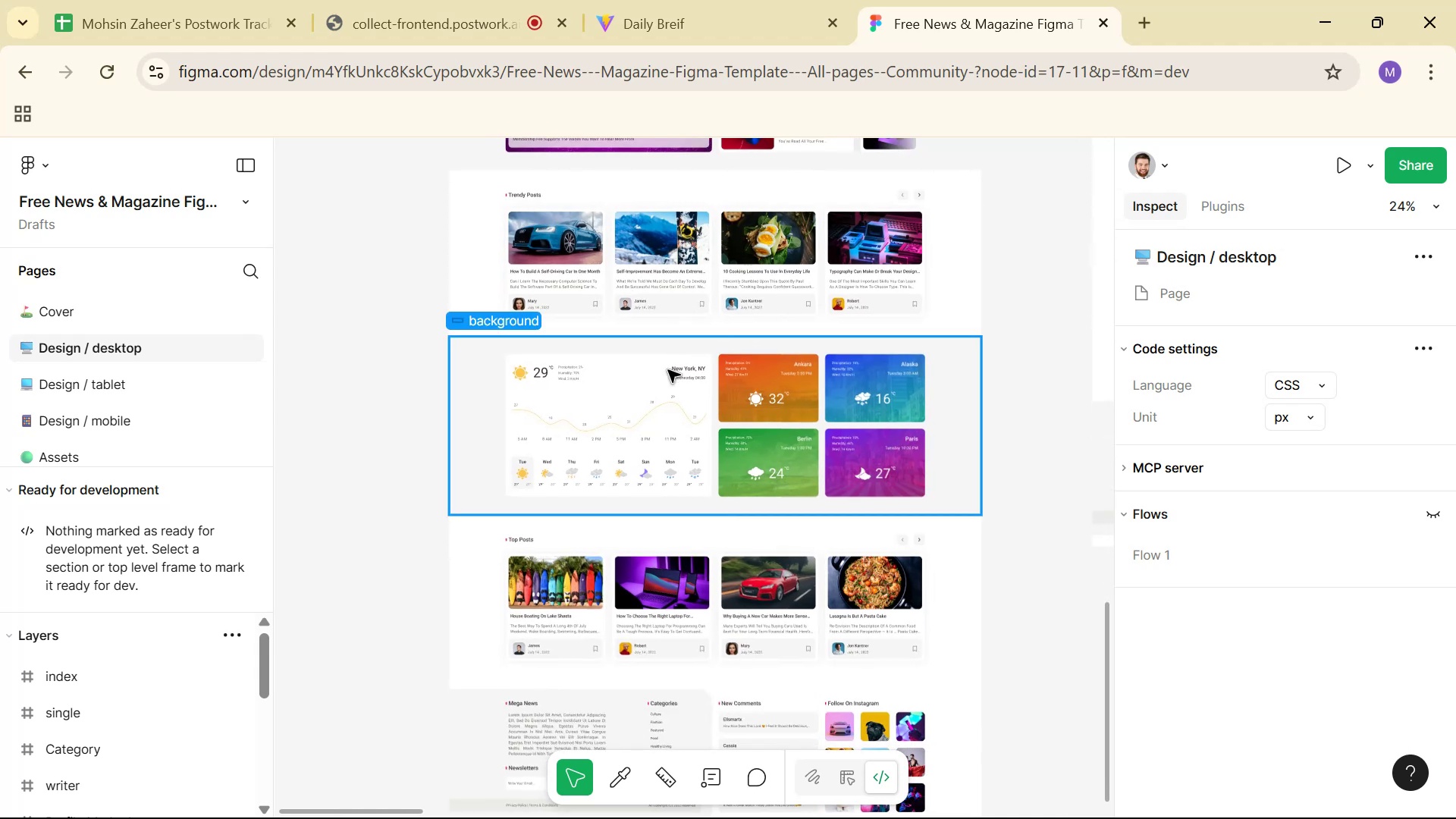 
hold_key(key=Space, duration=0.96)
 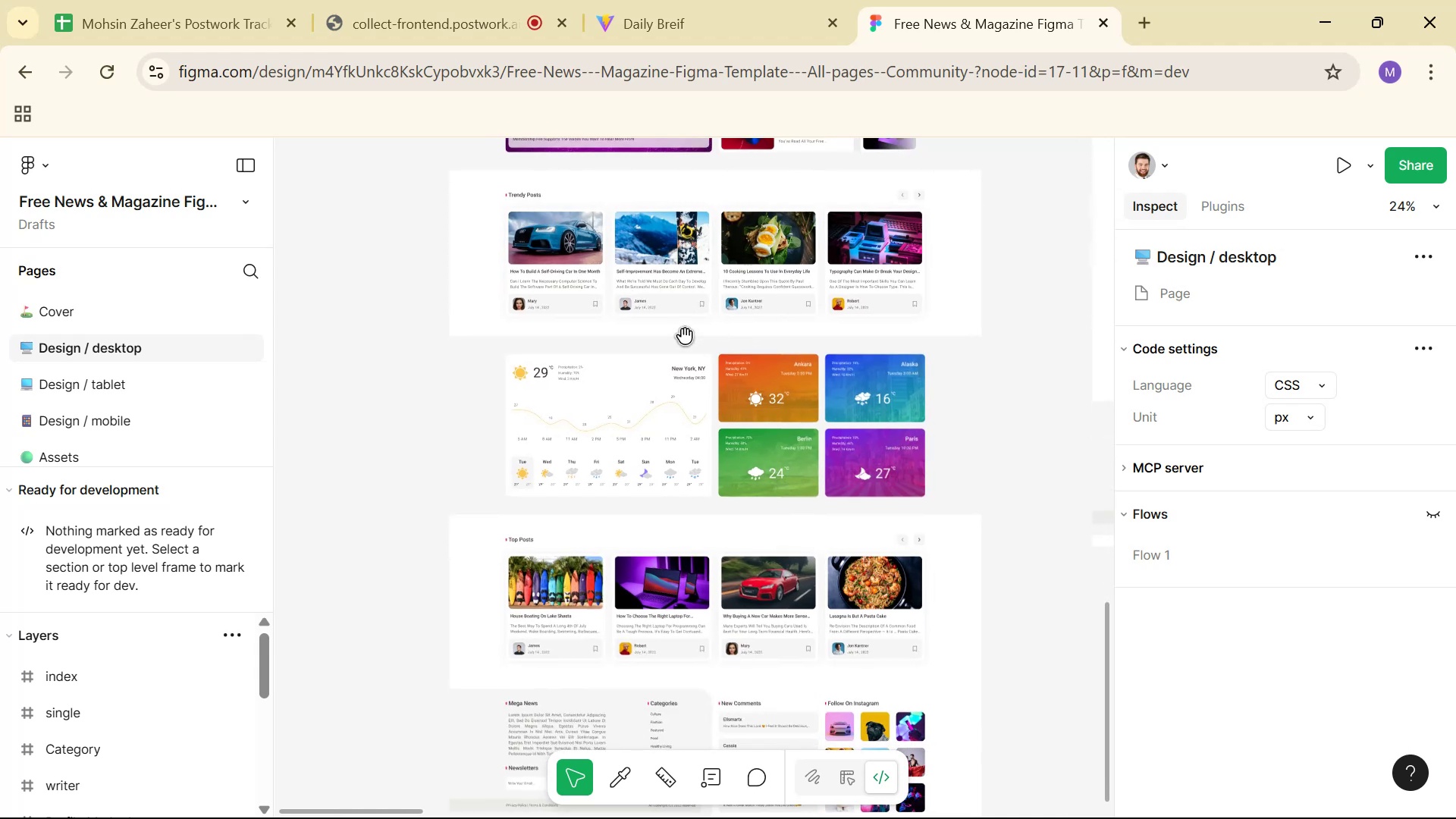 
hold_key(key=ControlLeft, duration=0.99)
scroll: coordinate [667, 379], scroll_direction: up, amount: 7.0
 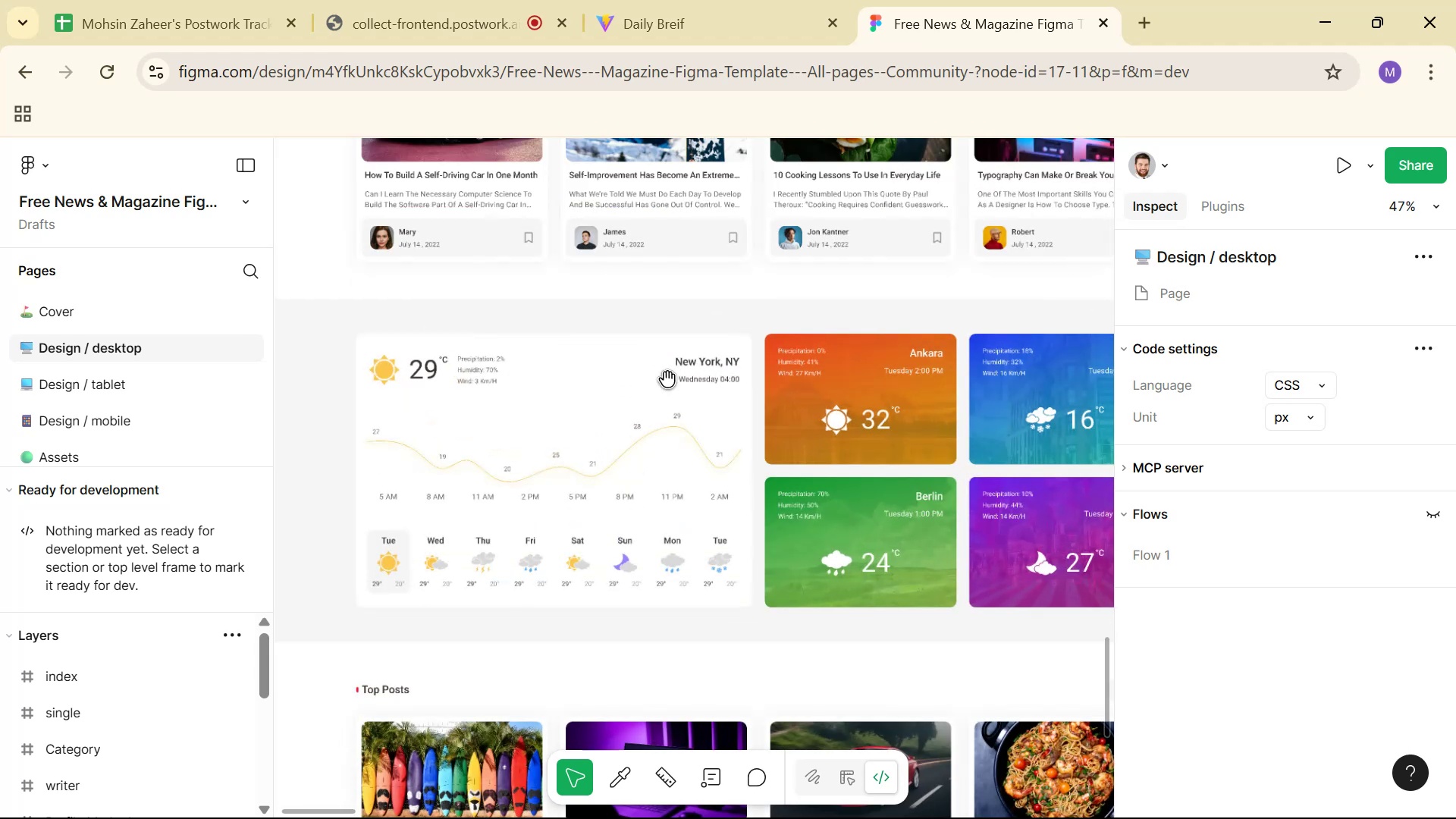 
key(Alt+Tab)
 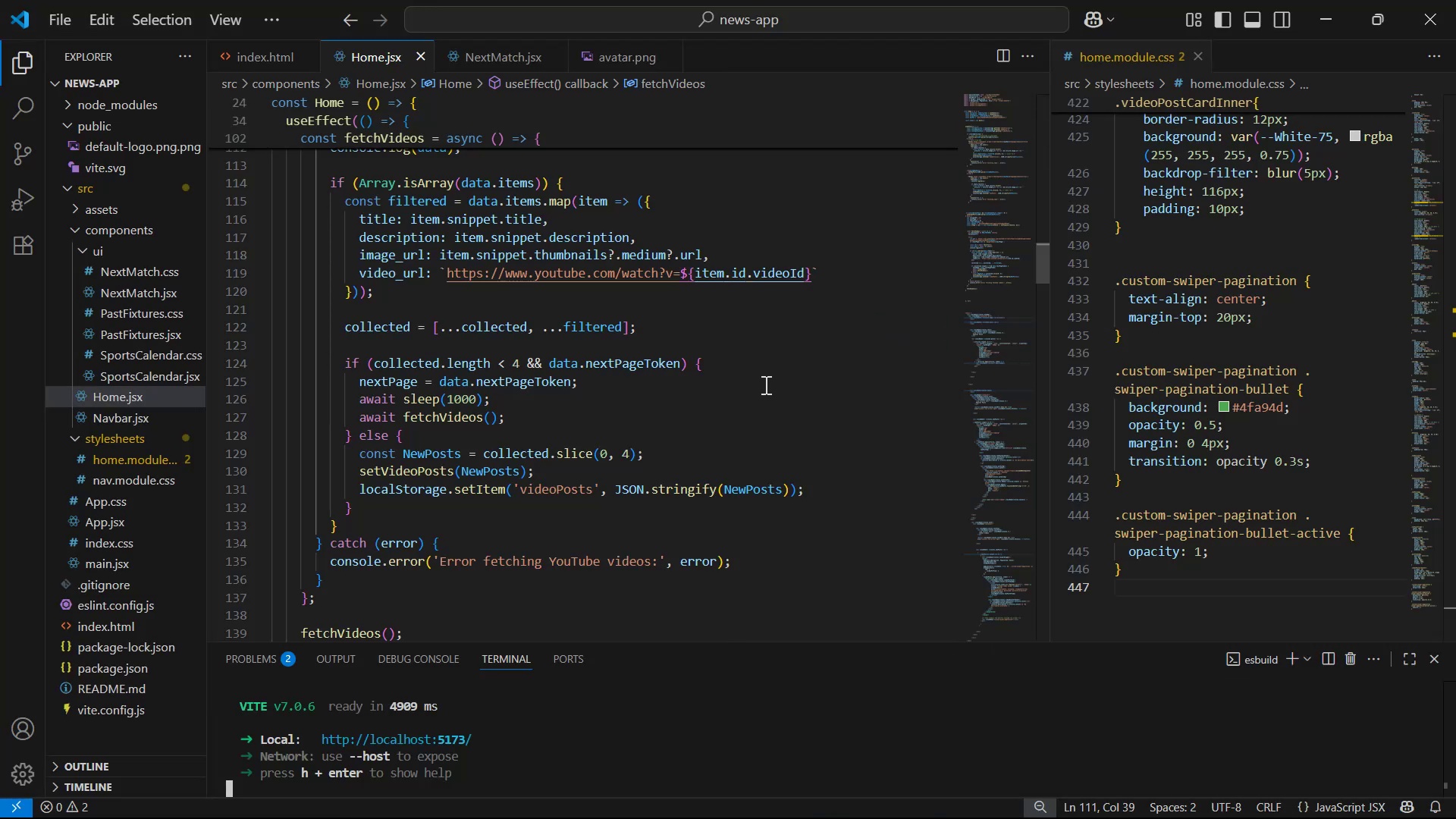 
scroll: coordinate [814, 416], scroll_direction: up, amount: 12.0
 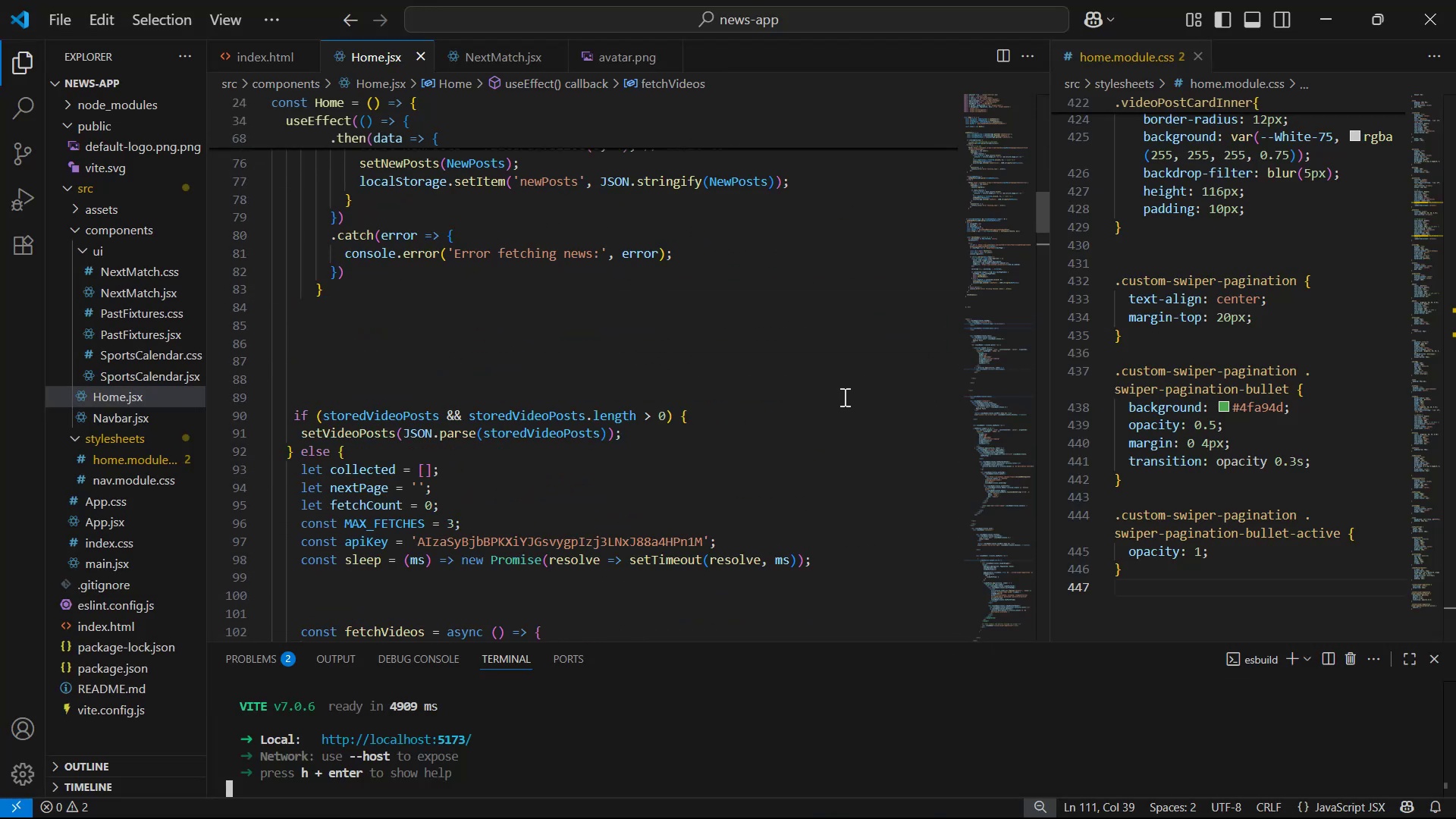 
scroll: coordinate [300, 522], scroll_direction: down, amount: 32.0
 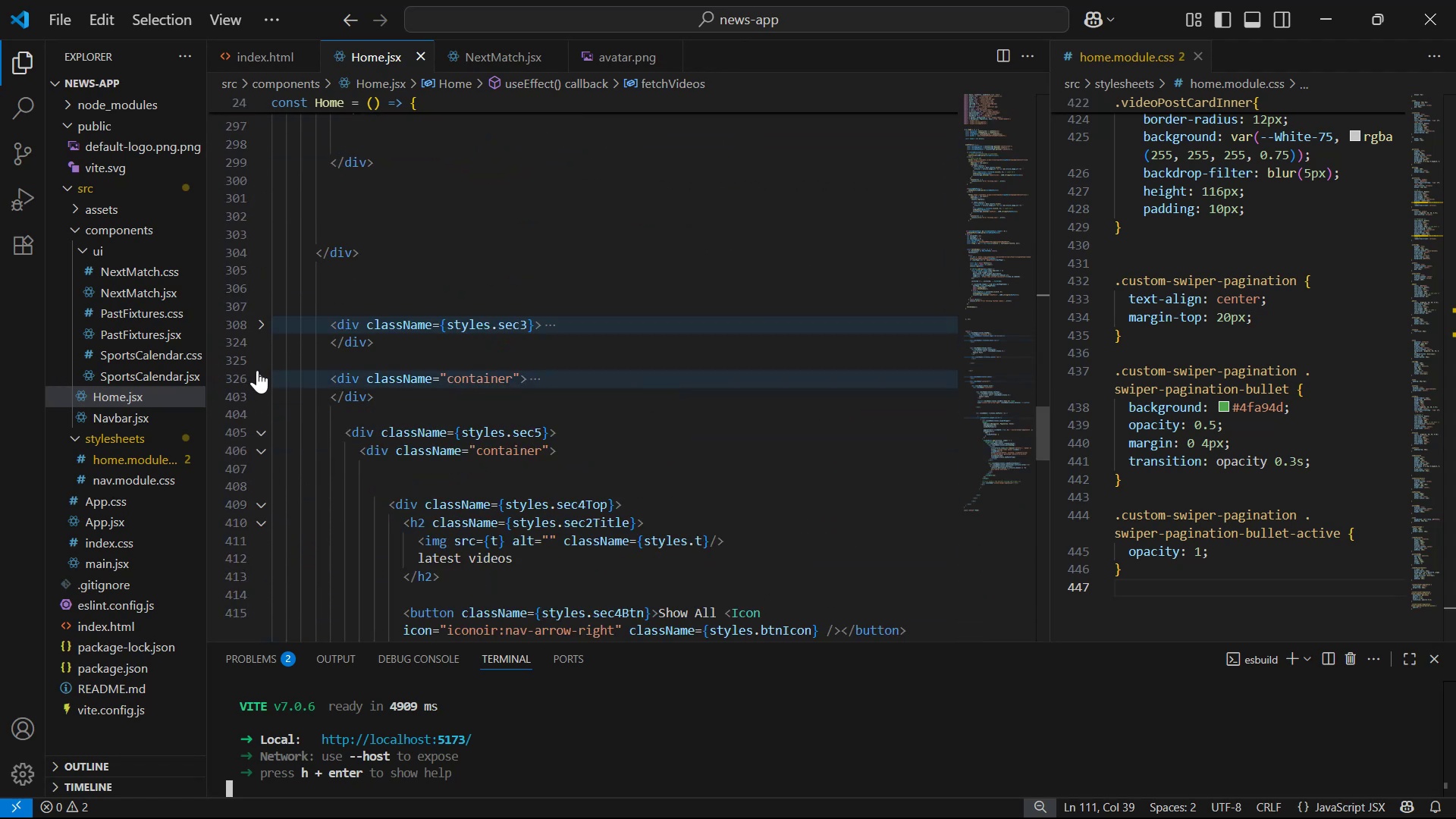 
left_click([269, 438])
 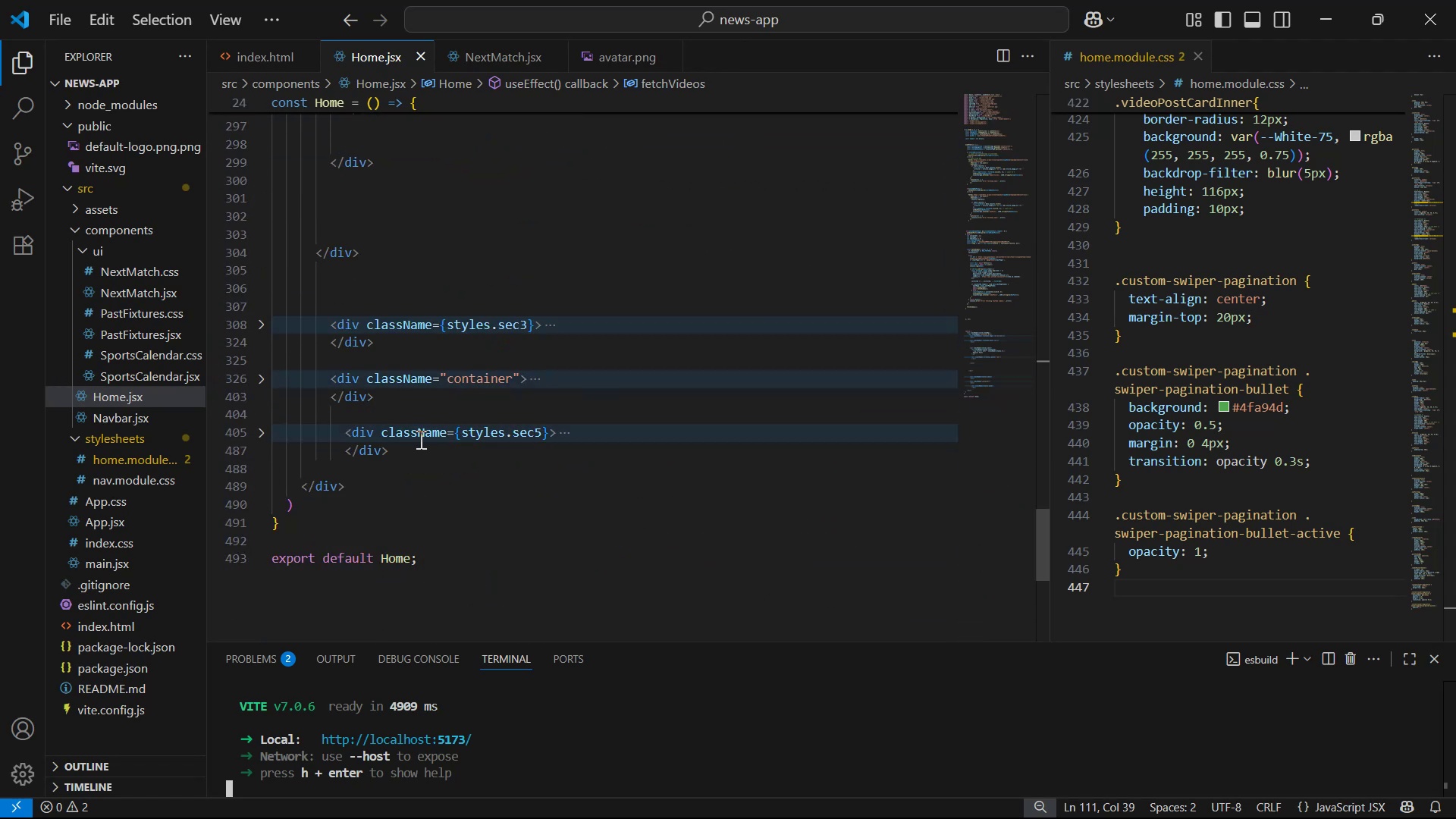 
left_click_drag(start_coordinate=[412, 447], to_coordinate=[374, 363])
 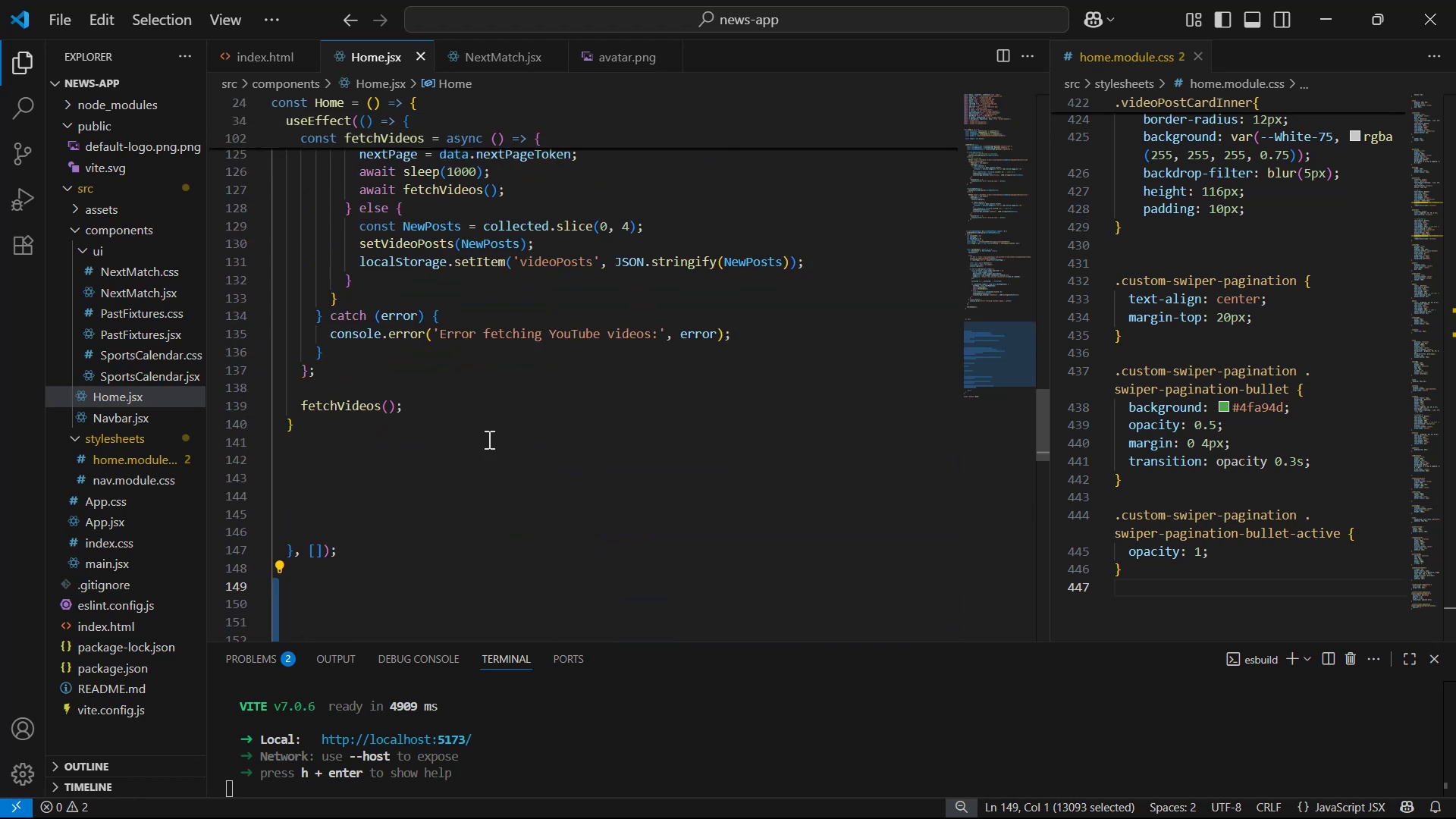 
scroll: coordinate [374, 363], scroll_direction: up, amount: 16.0
 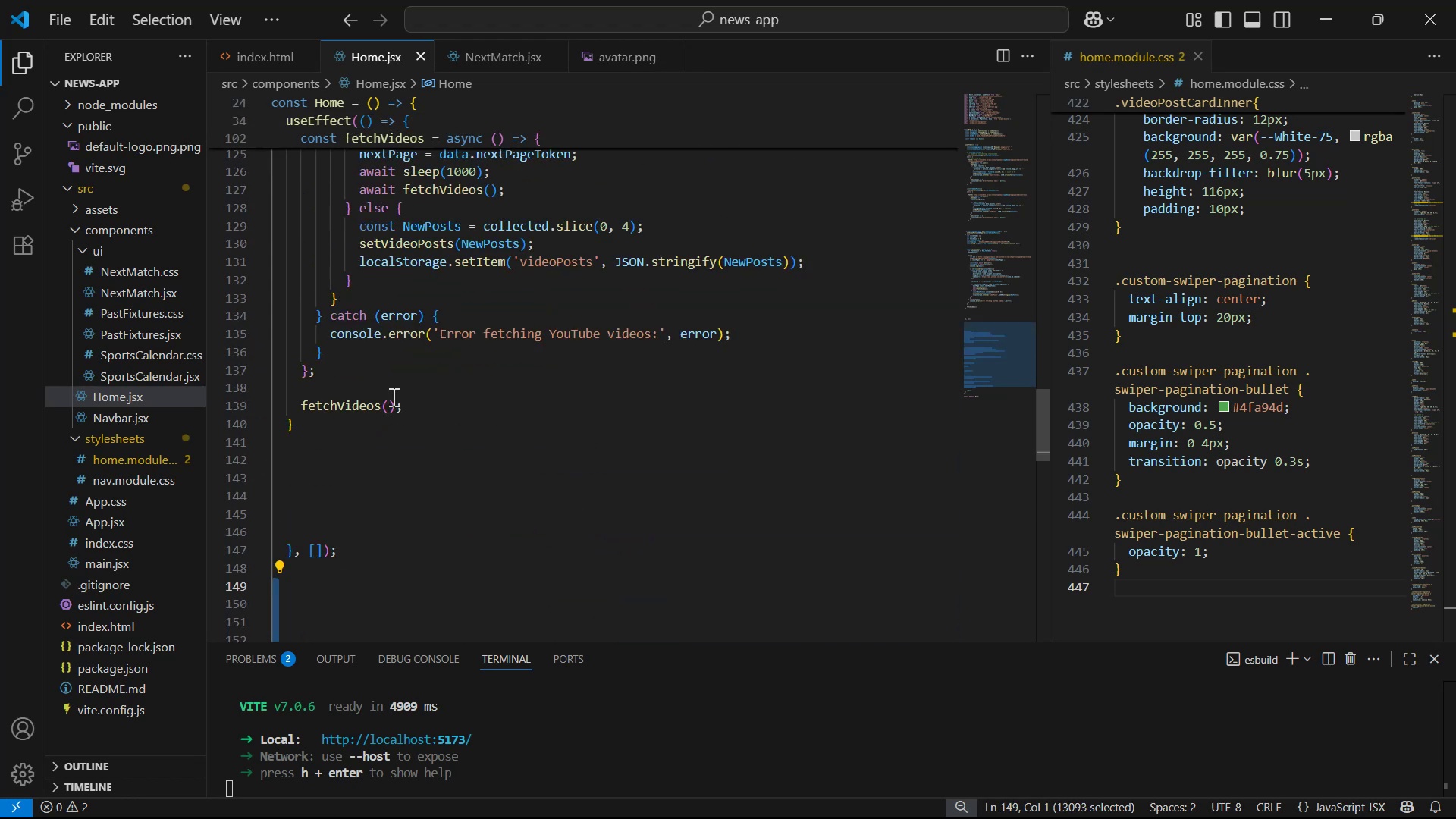 
left_click([619, 515])
 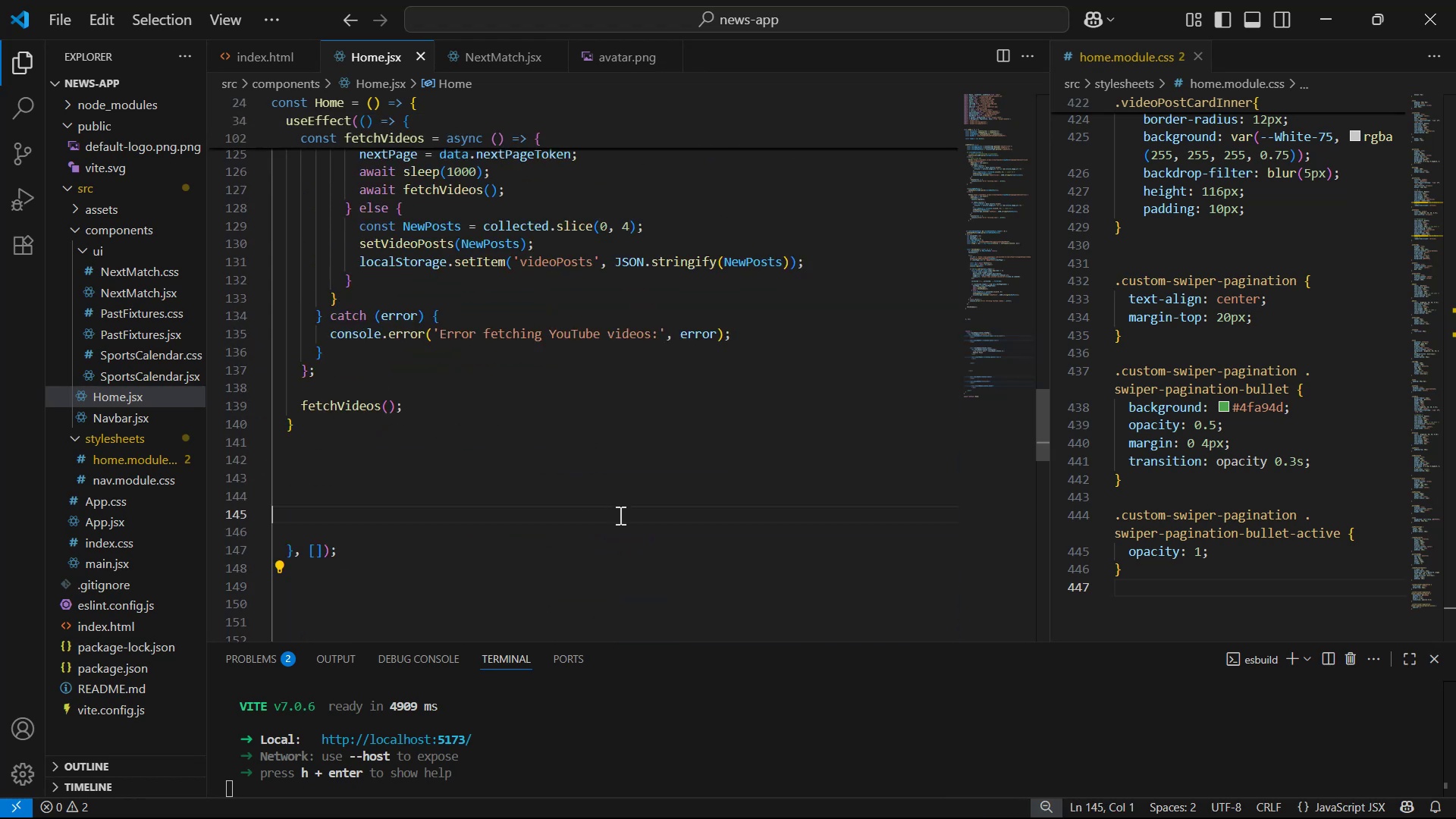 
scroll: coordinate [642, 403], scroll_direction: up, amount: 39.0
 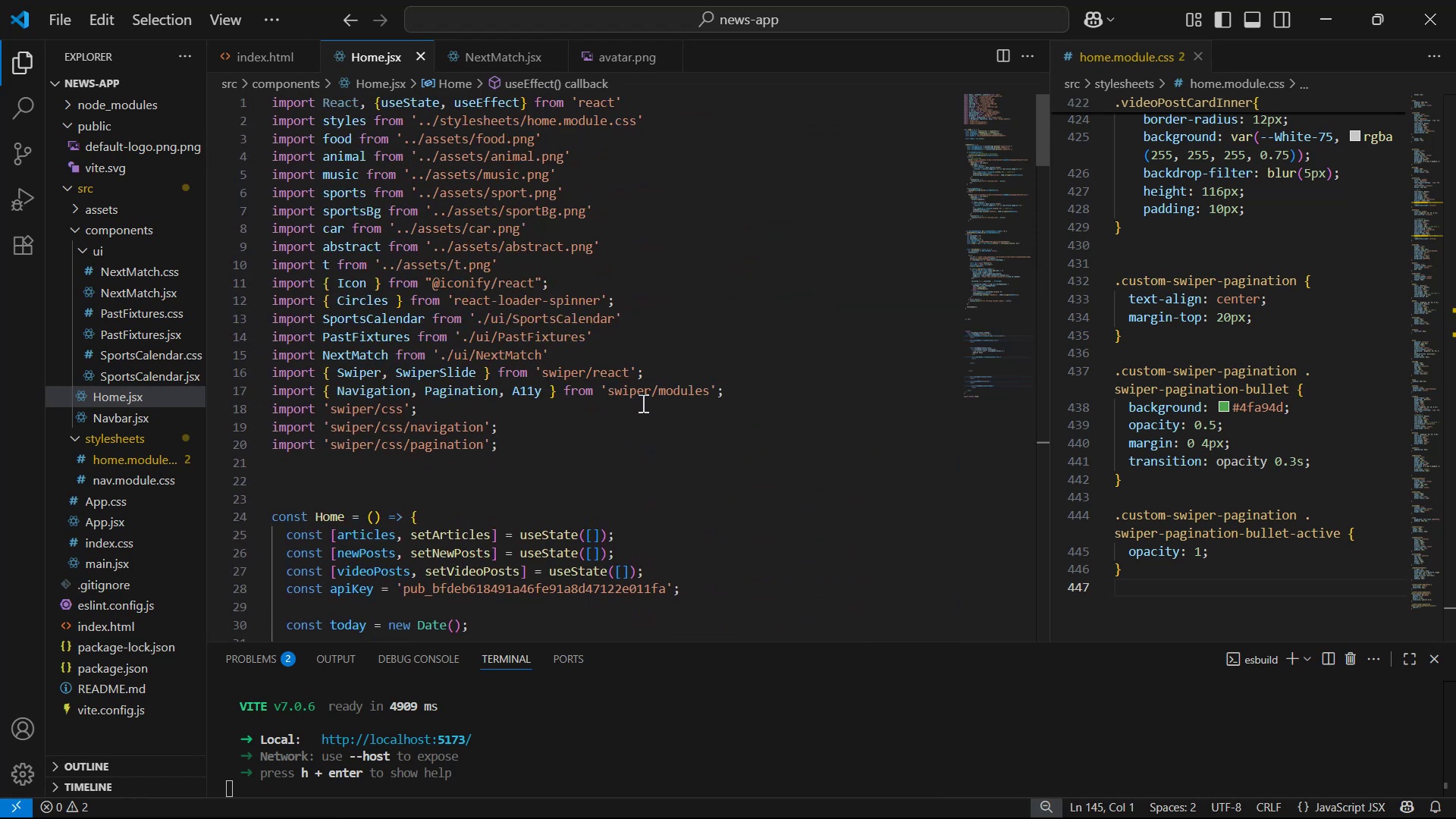 
scroll: coordinate [738, 367], scroll_direction: down, amount: 42.0
 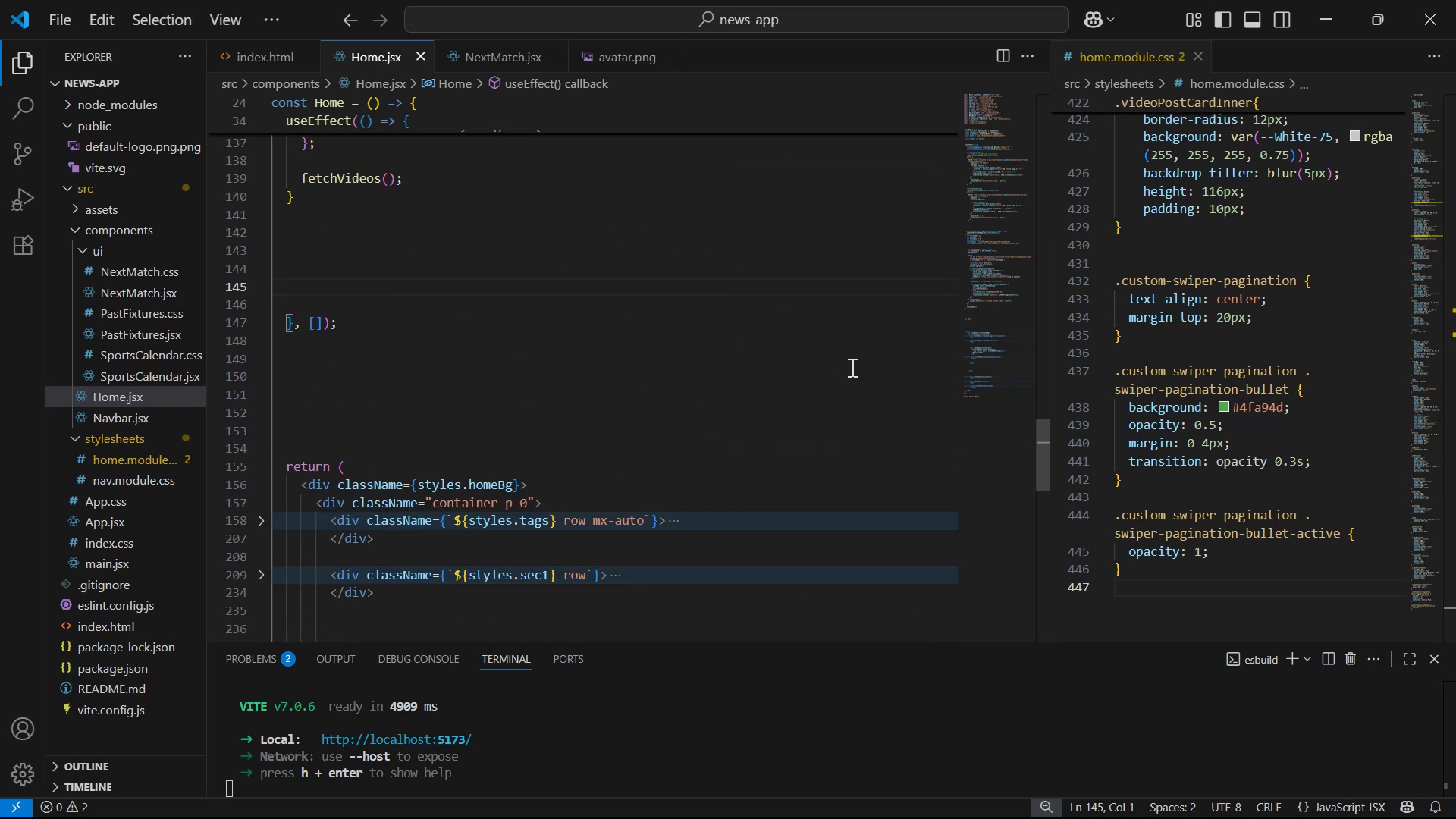 
left_click_drag(start_coordinate=[656, 371], to_coordinate=[267, 248])
 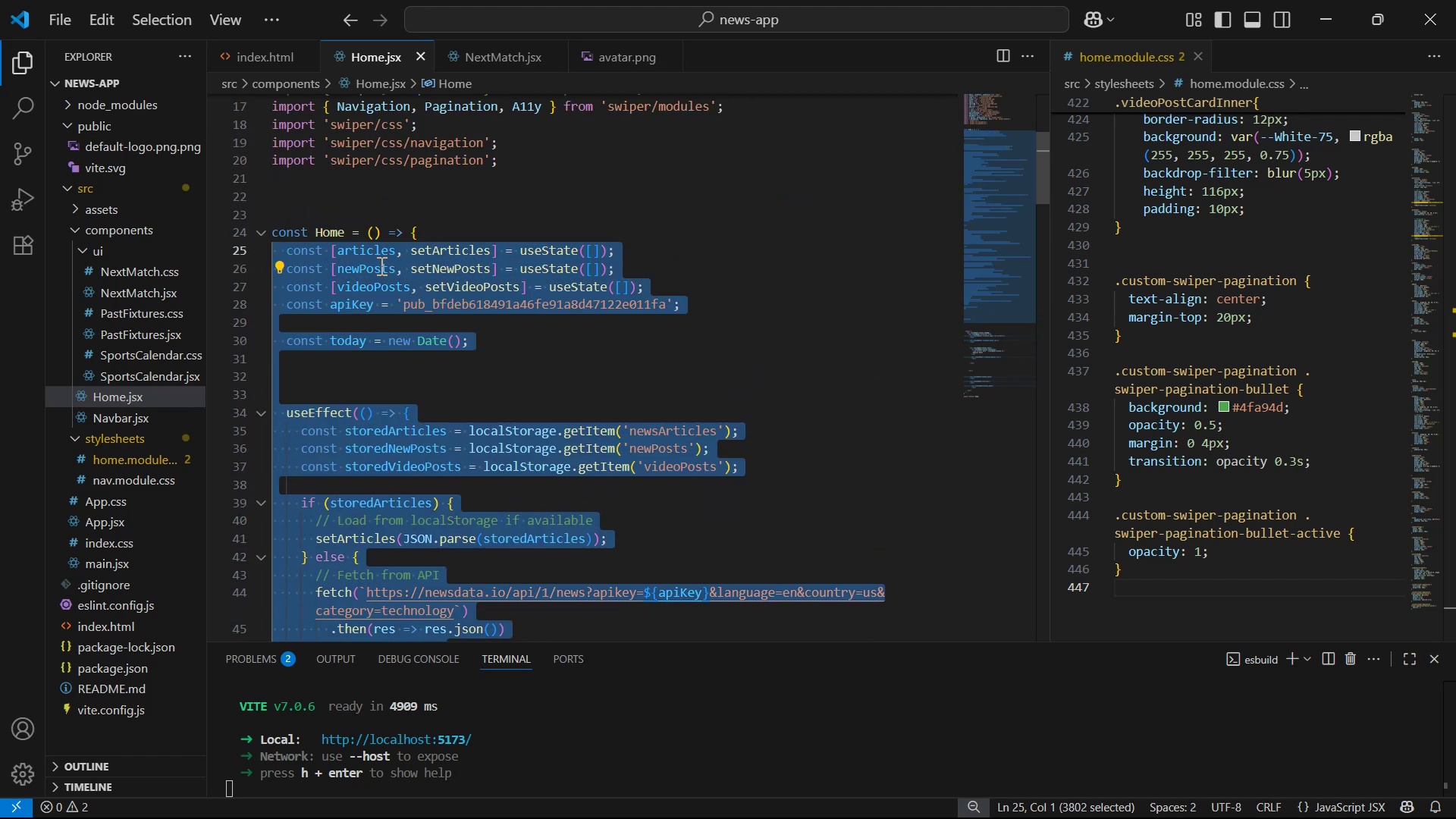 
scroll: coordinate [273, 286], scroll_direction: up, amount: 38.0
 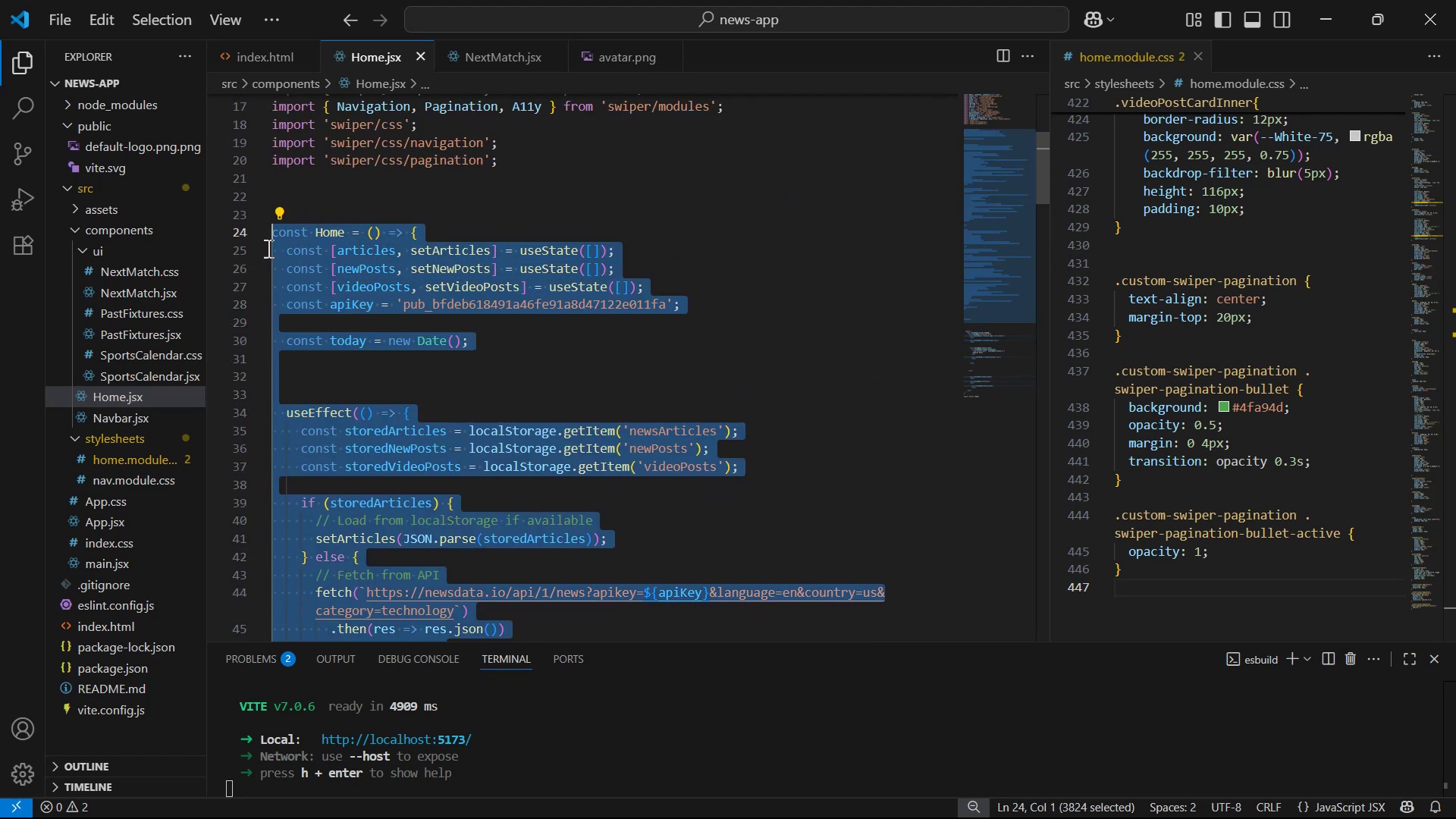 
key(Control+C)
 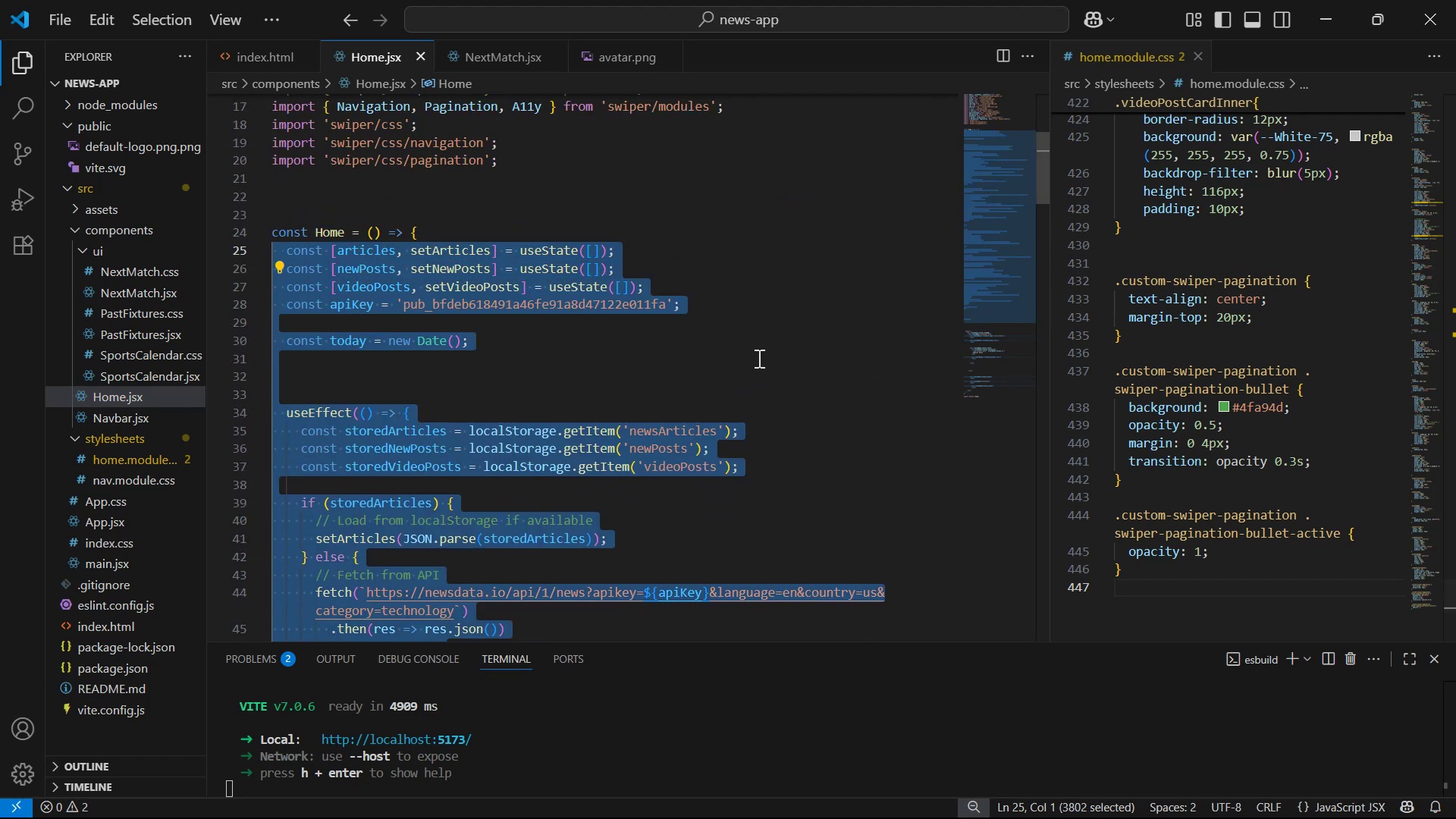 
key(Control+C)
 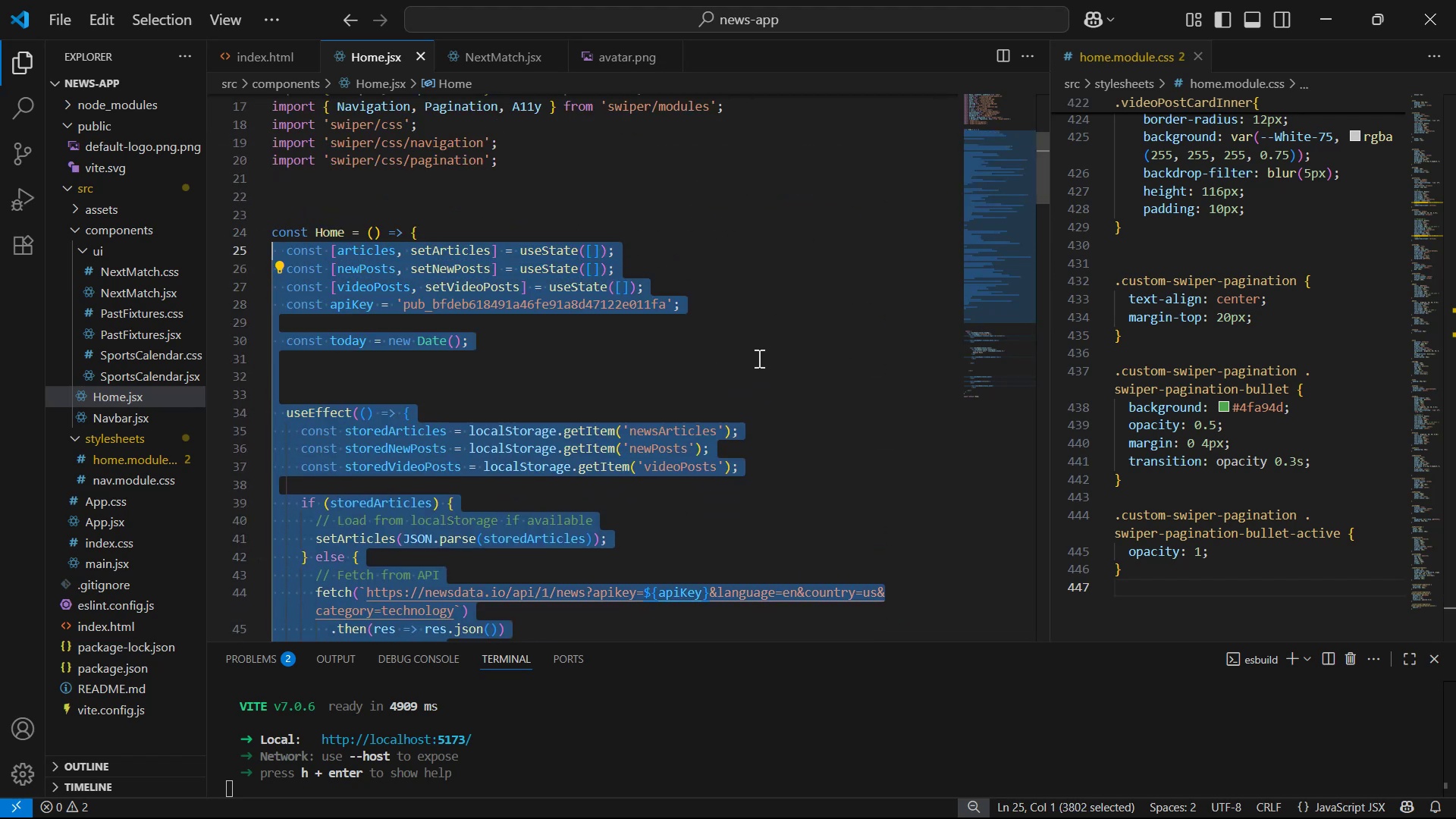 
key(Control+C)
 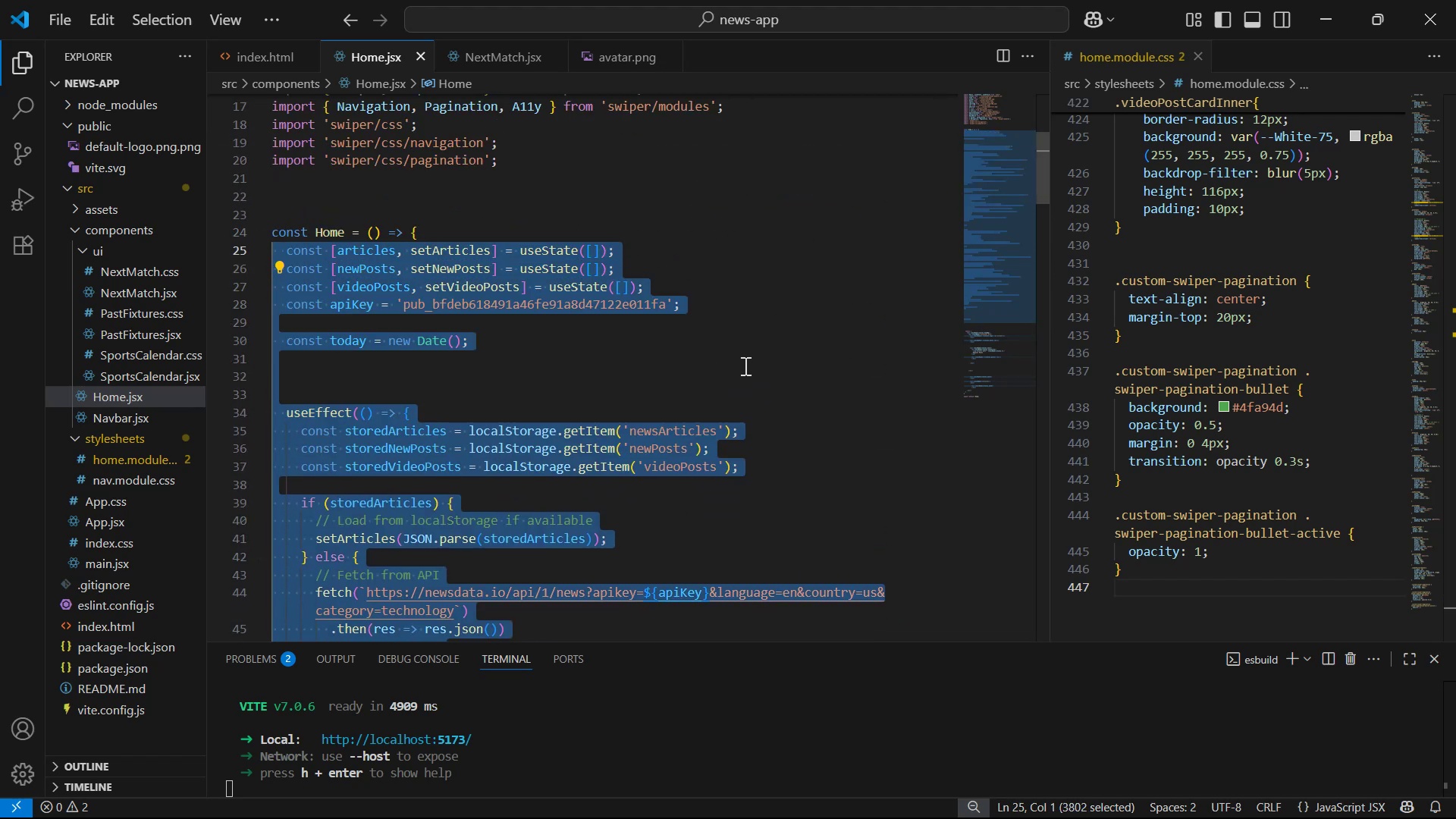 
key(Control+C)
 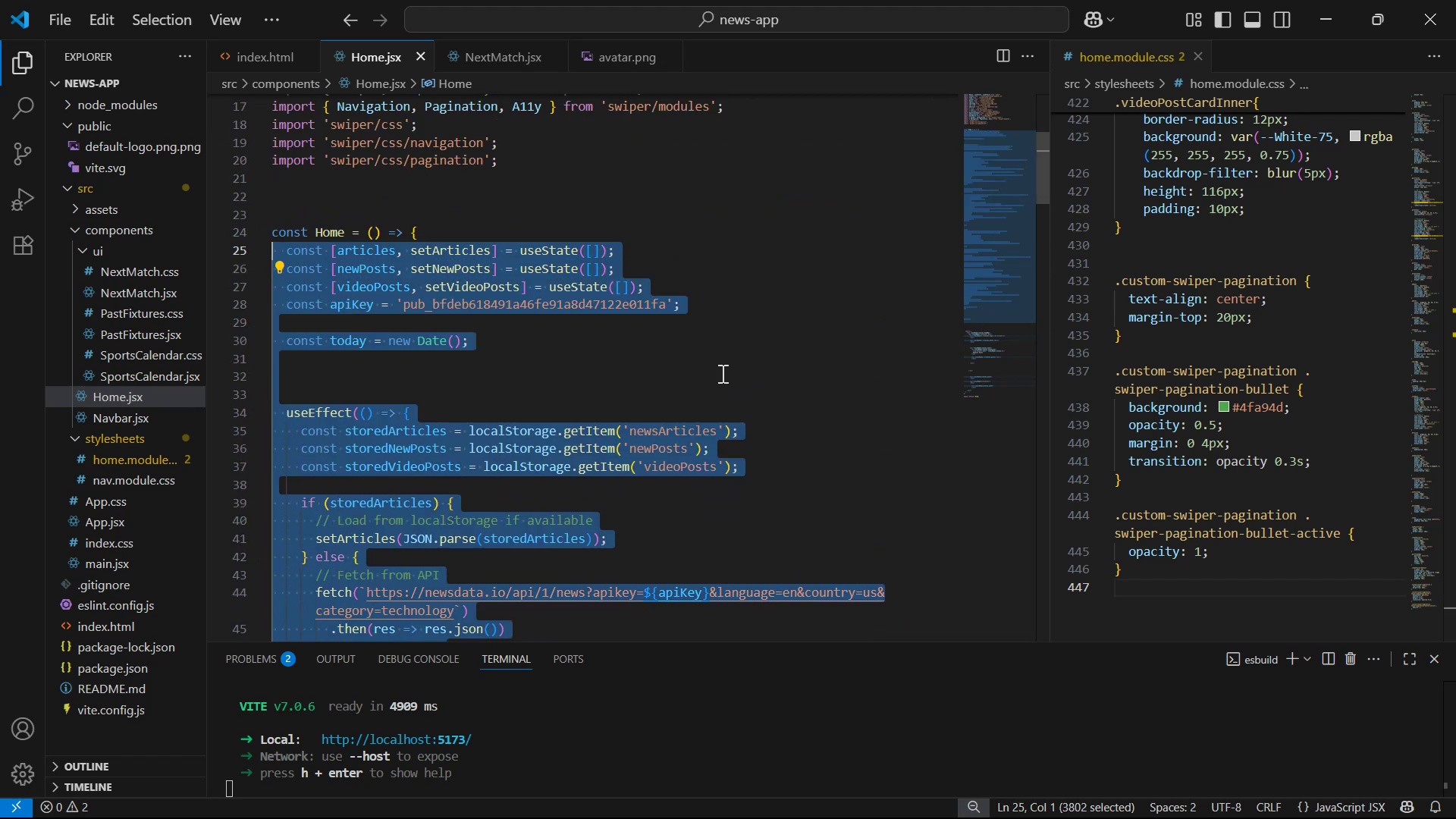 
key(Control+C)
 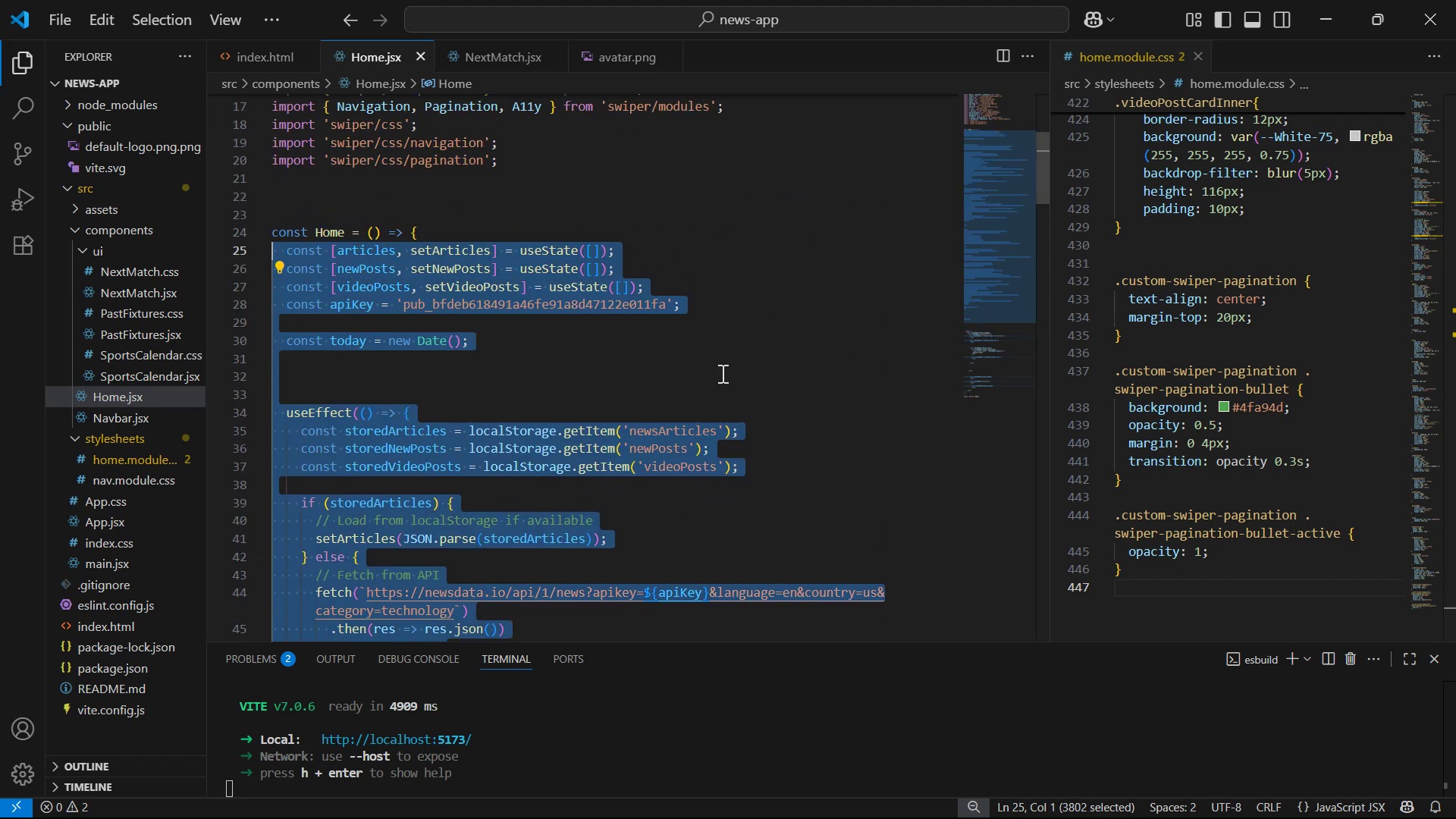 
key(Control+C)
 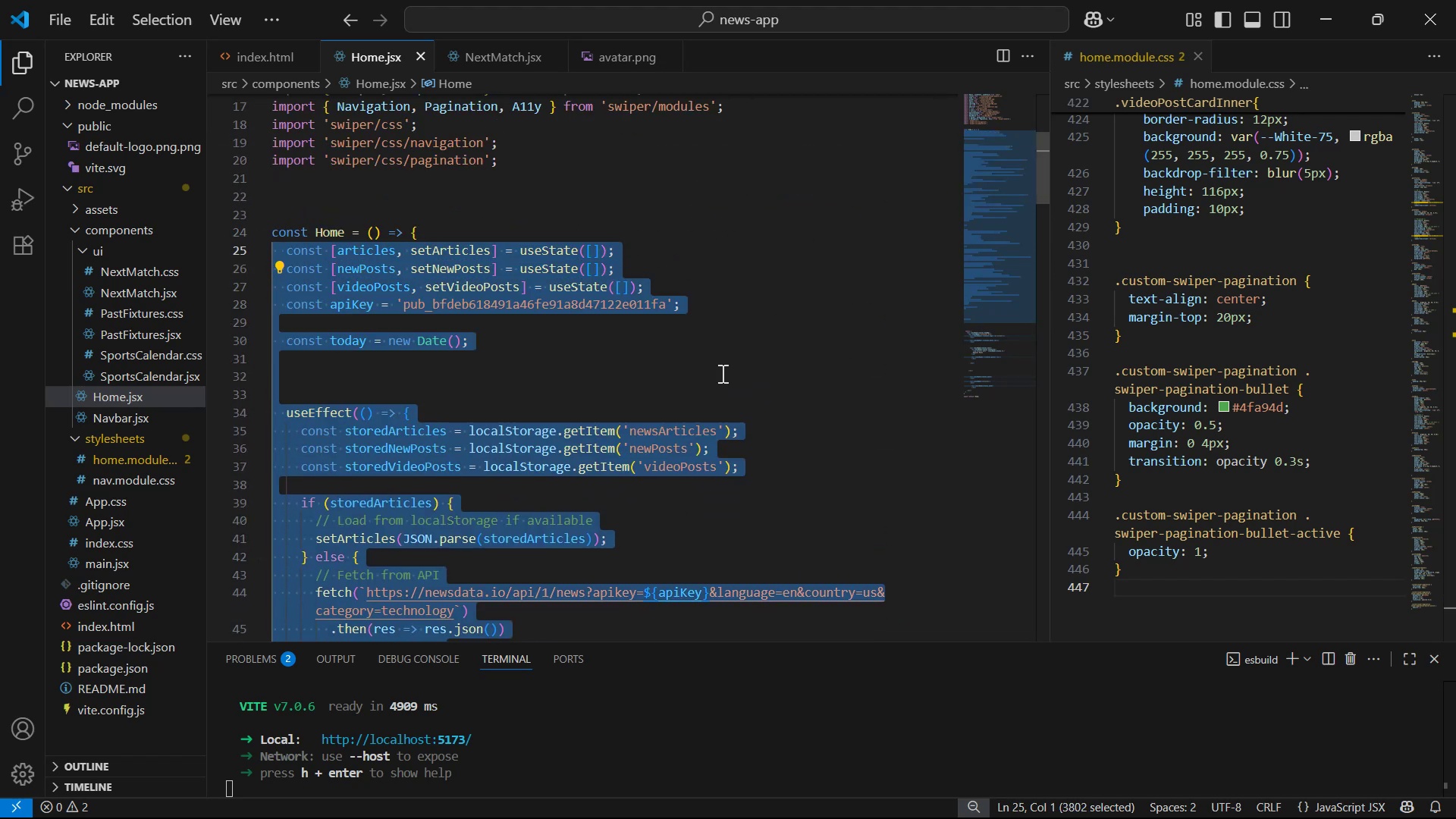 
key(Alt+Tab)
 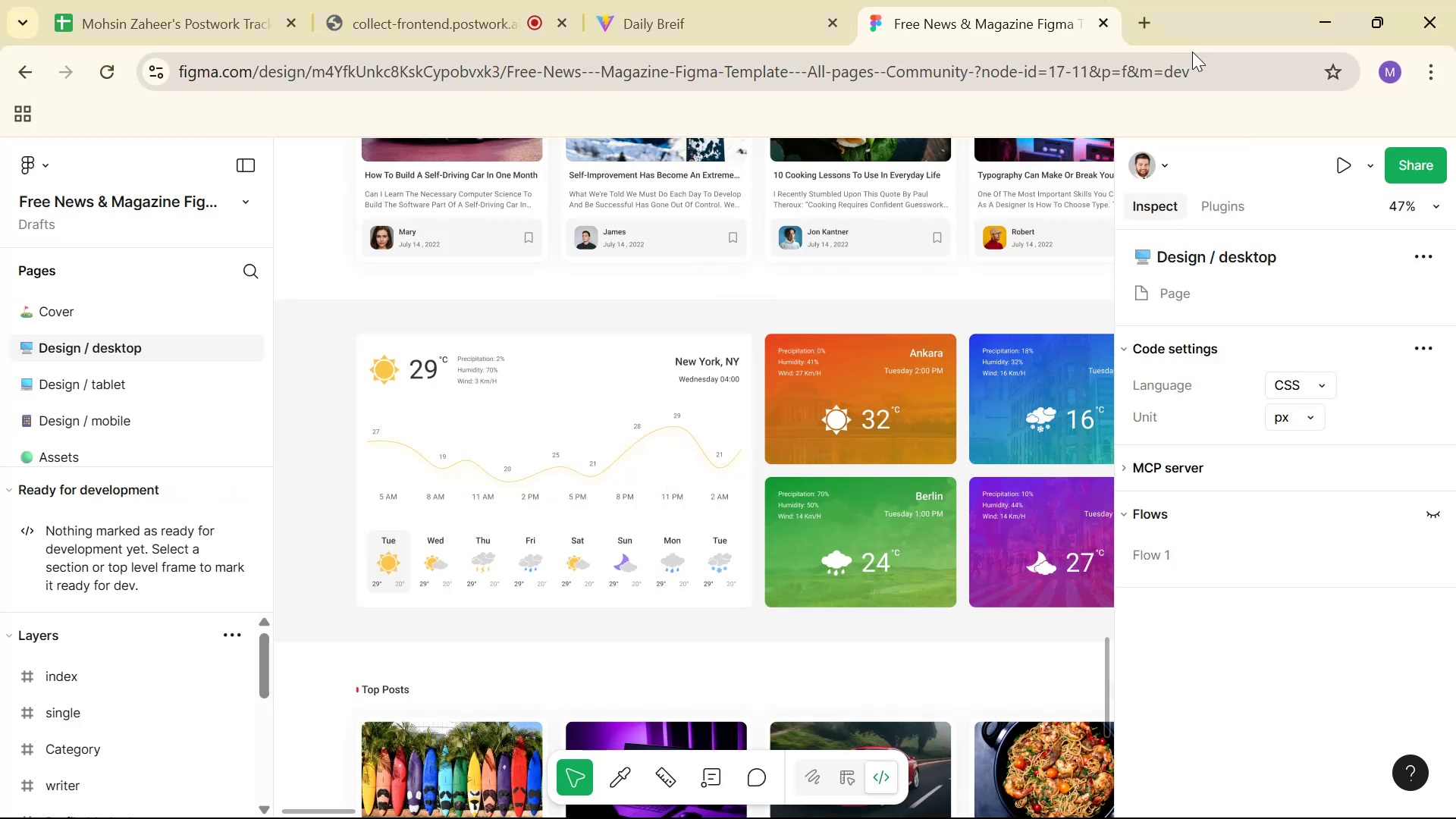 
left_click([1134, 18])
 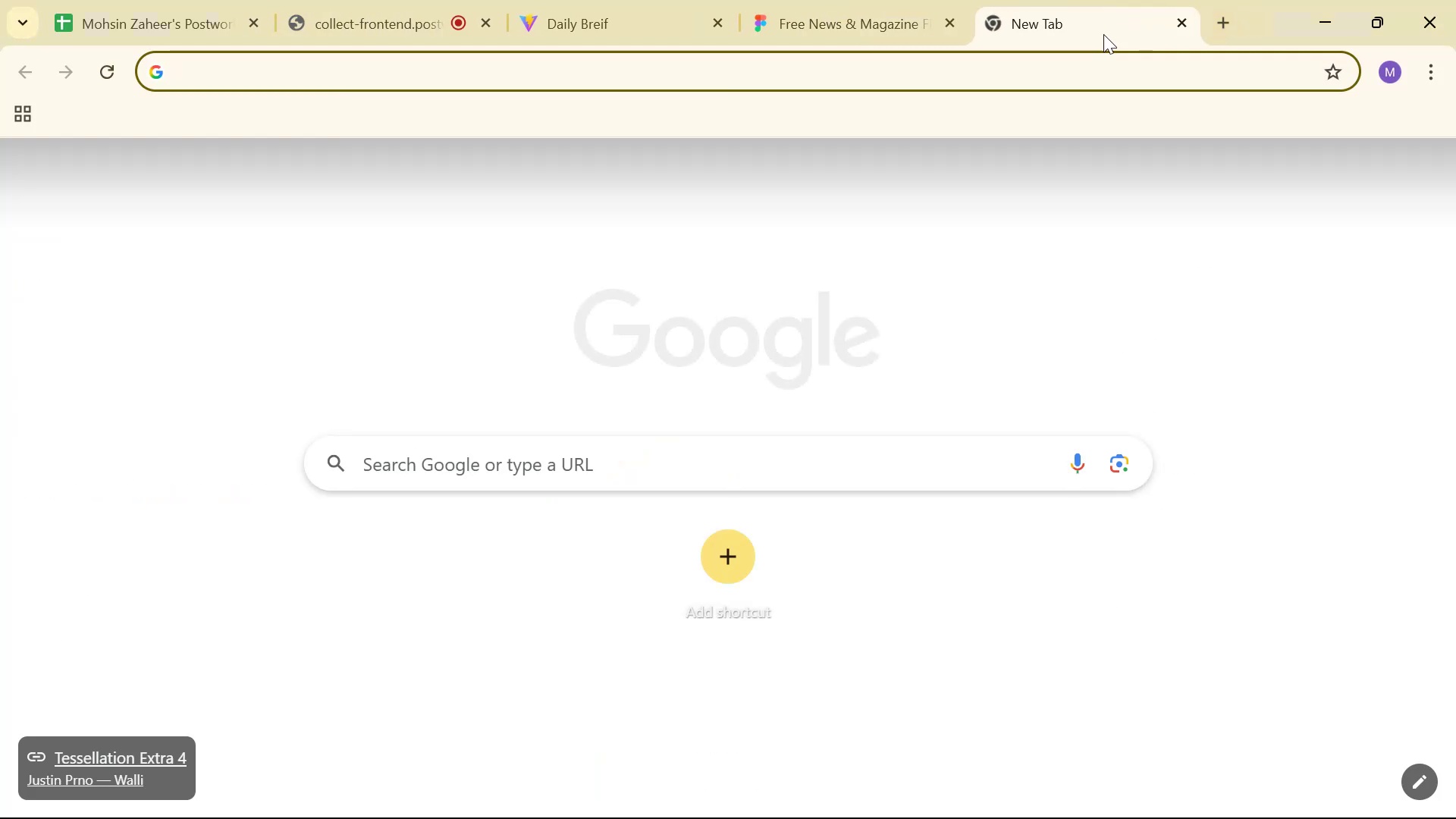 
left_click_drag(start_coordinate=[844, 27], to_coordinate=[839, 199])
 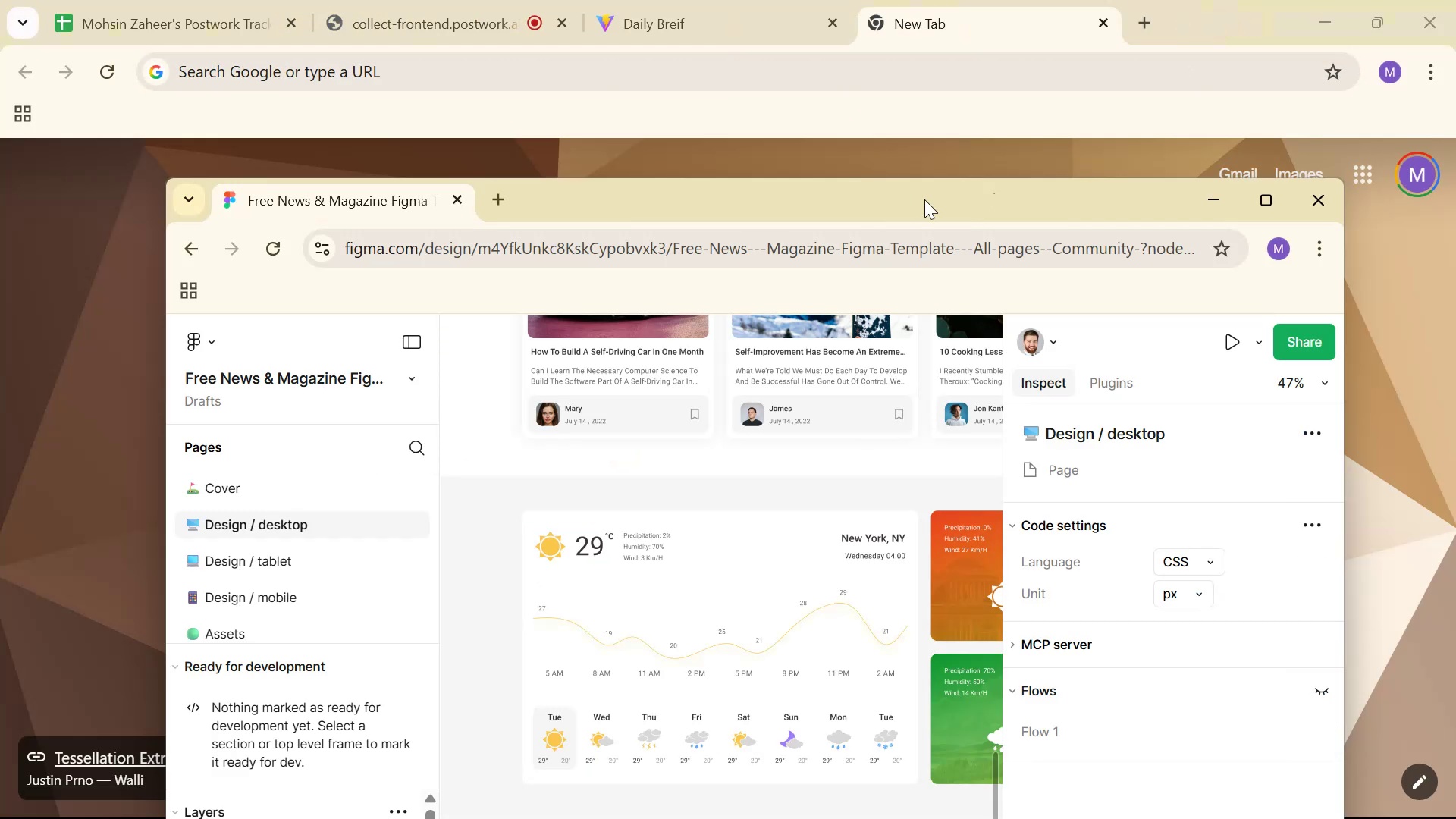 
double_click([925, 200])
 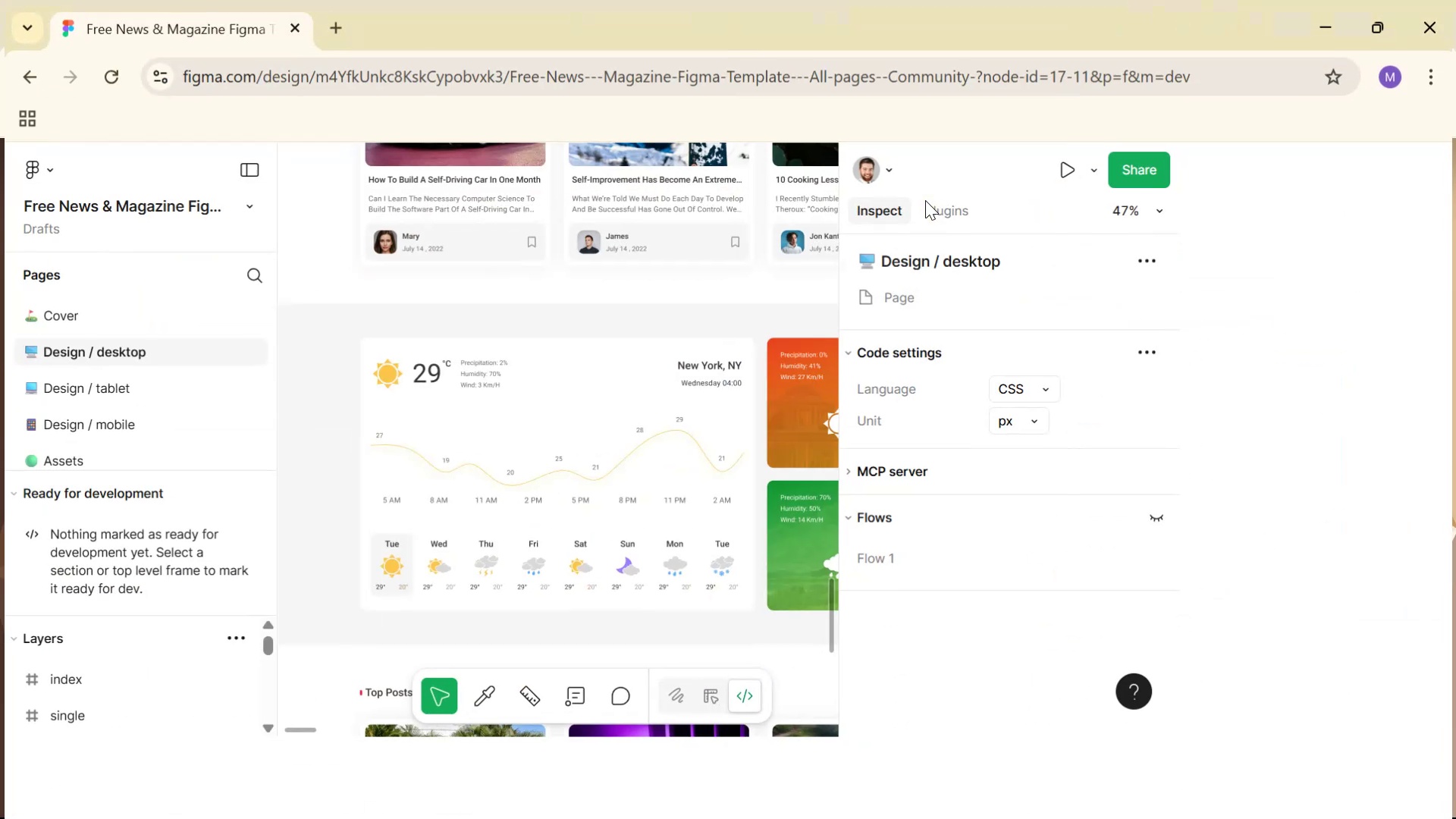 
key(Alt+AltLeft)
 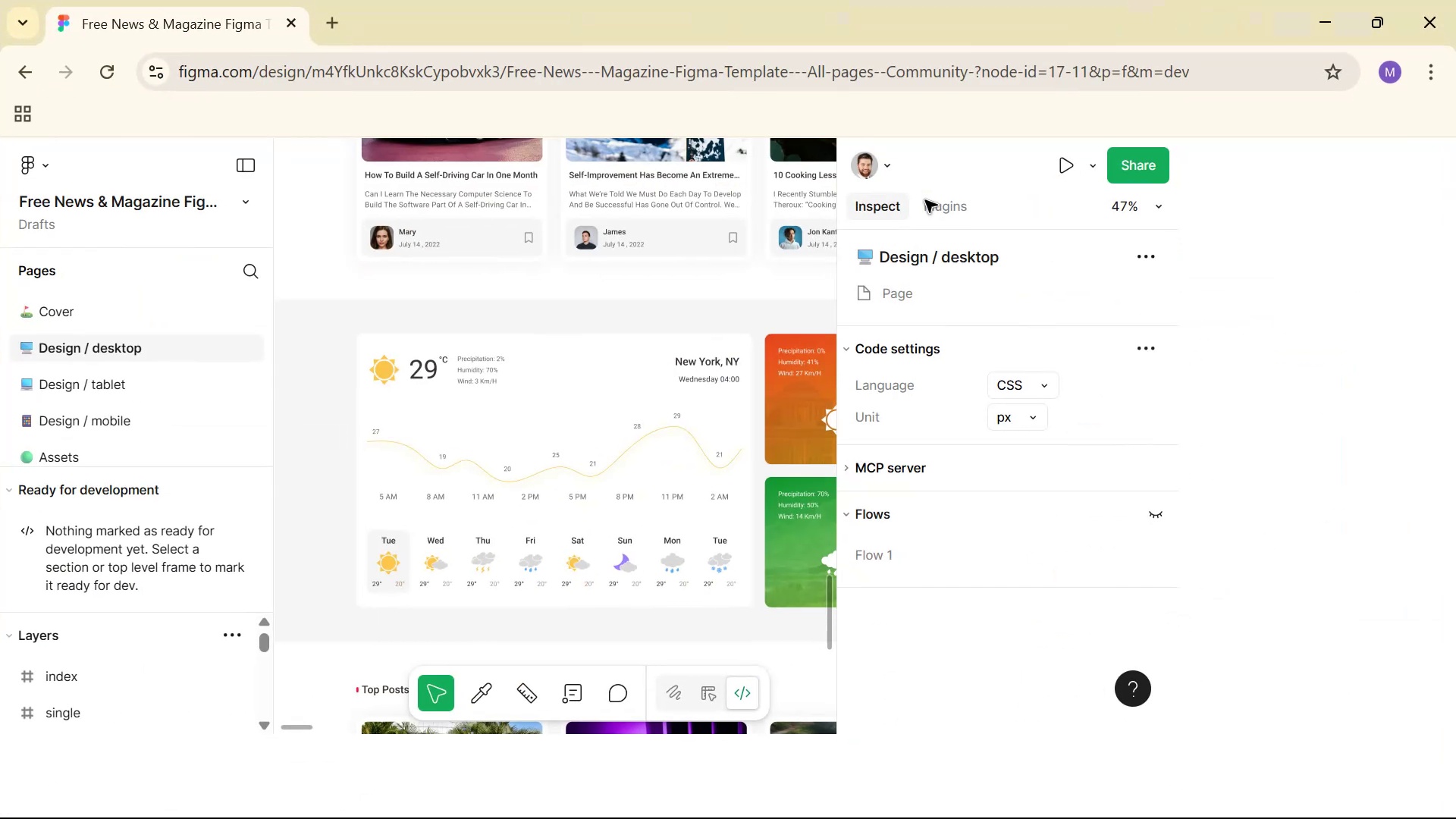 
key(Alt+Tab)
 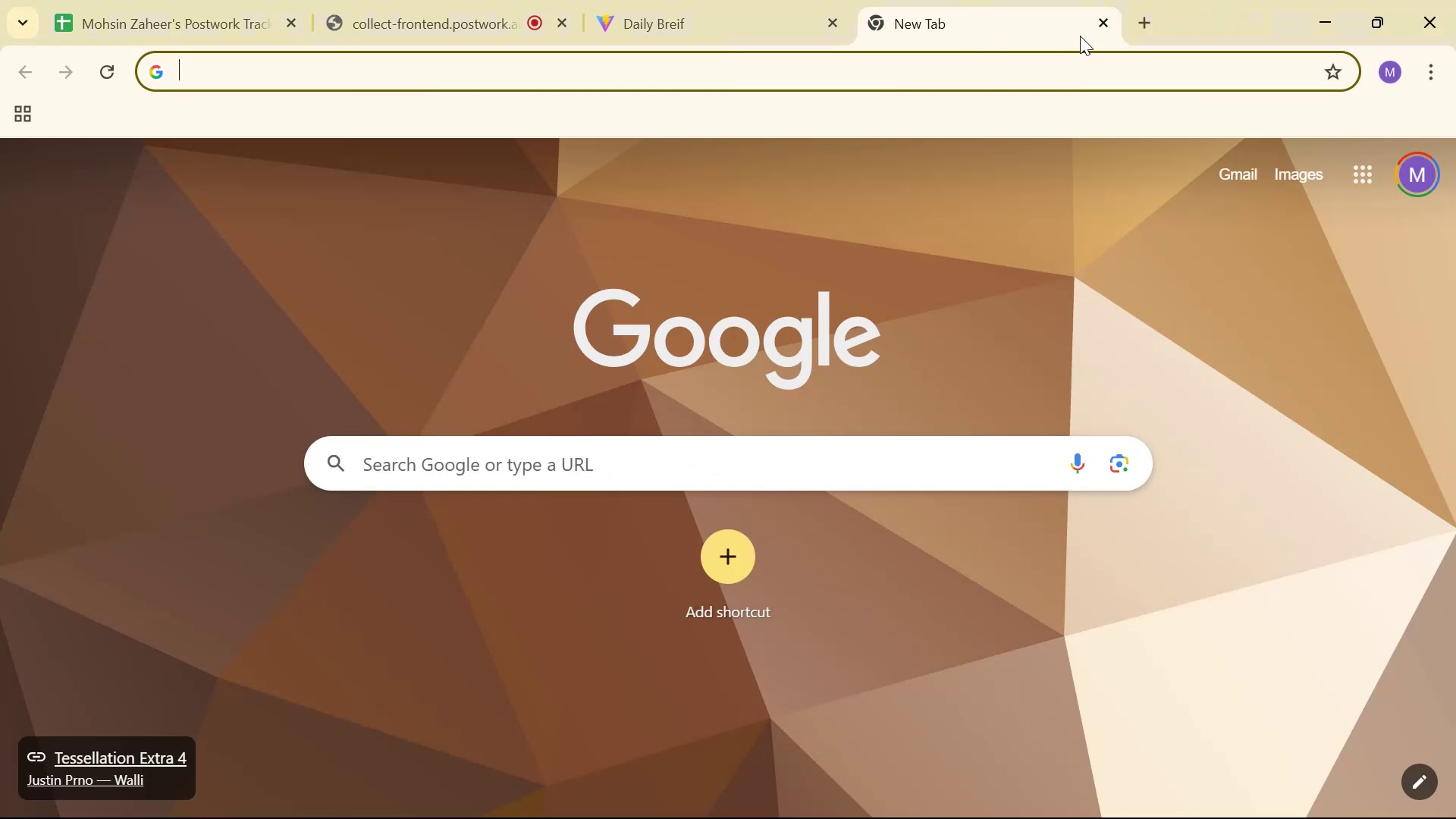 
left_click([1019, 64])
 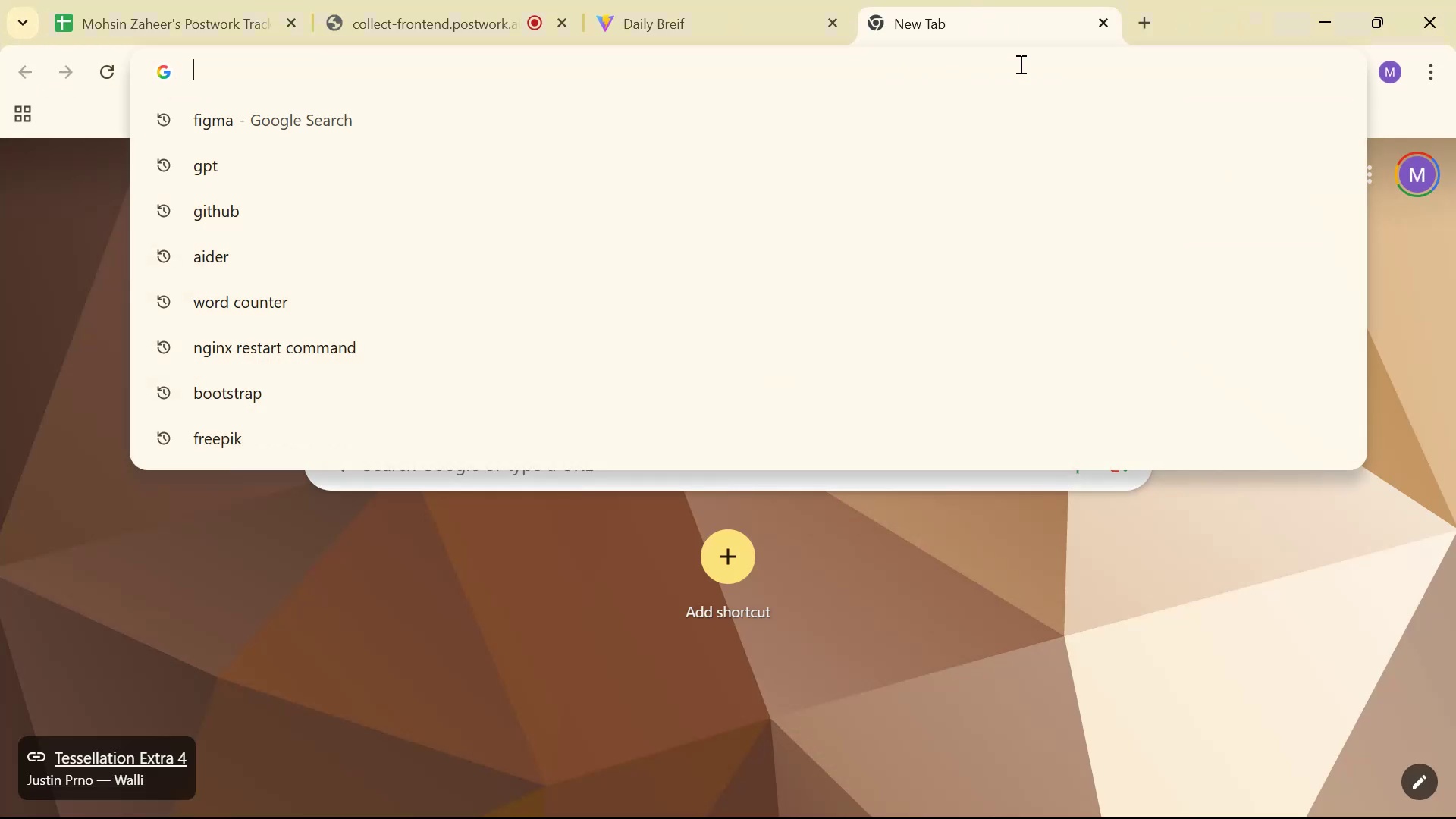 
type(gpt)
 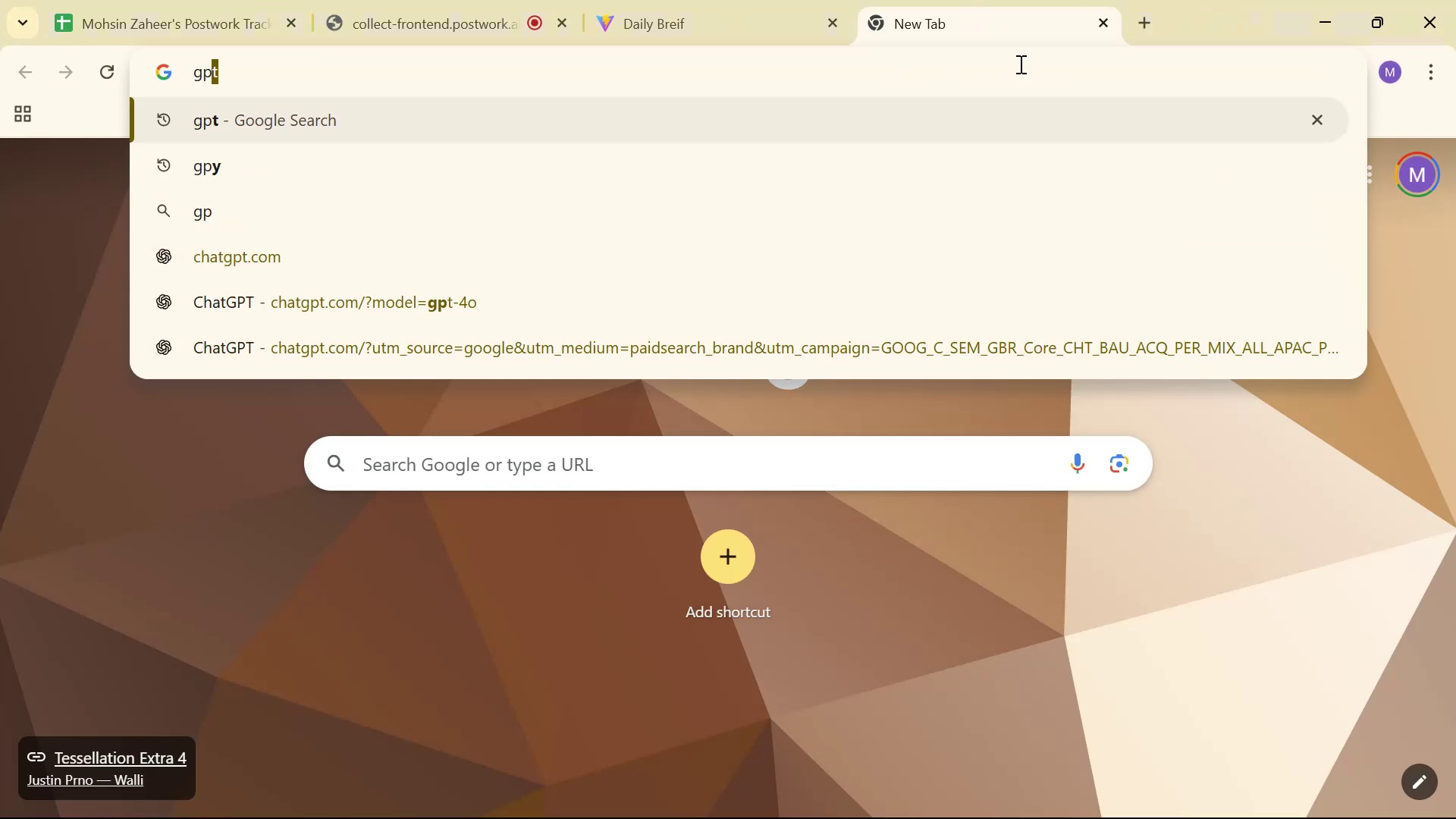 
key(Enter)
 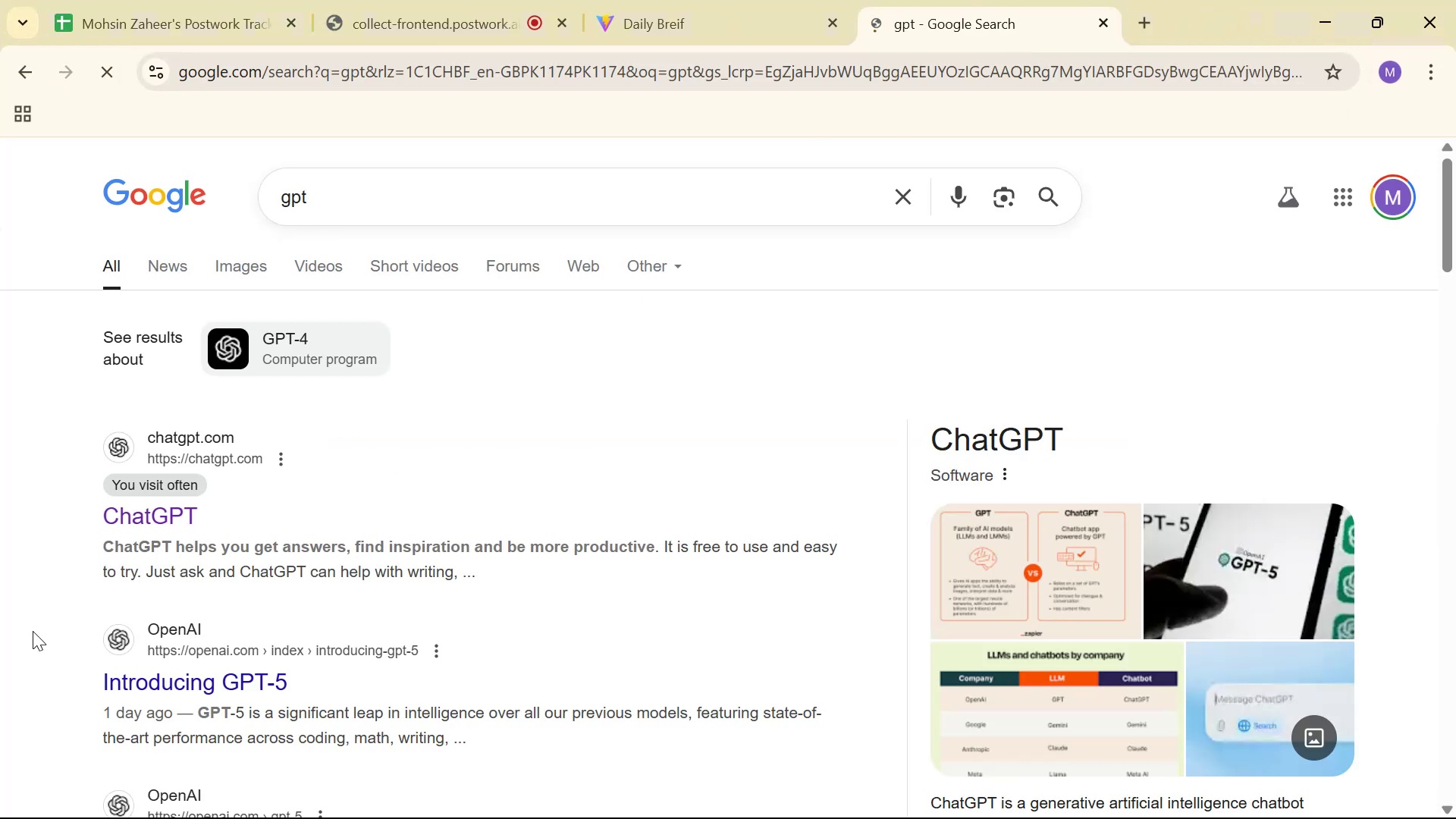 
left_click([154, 515])
 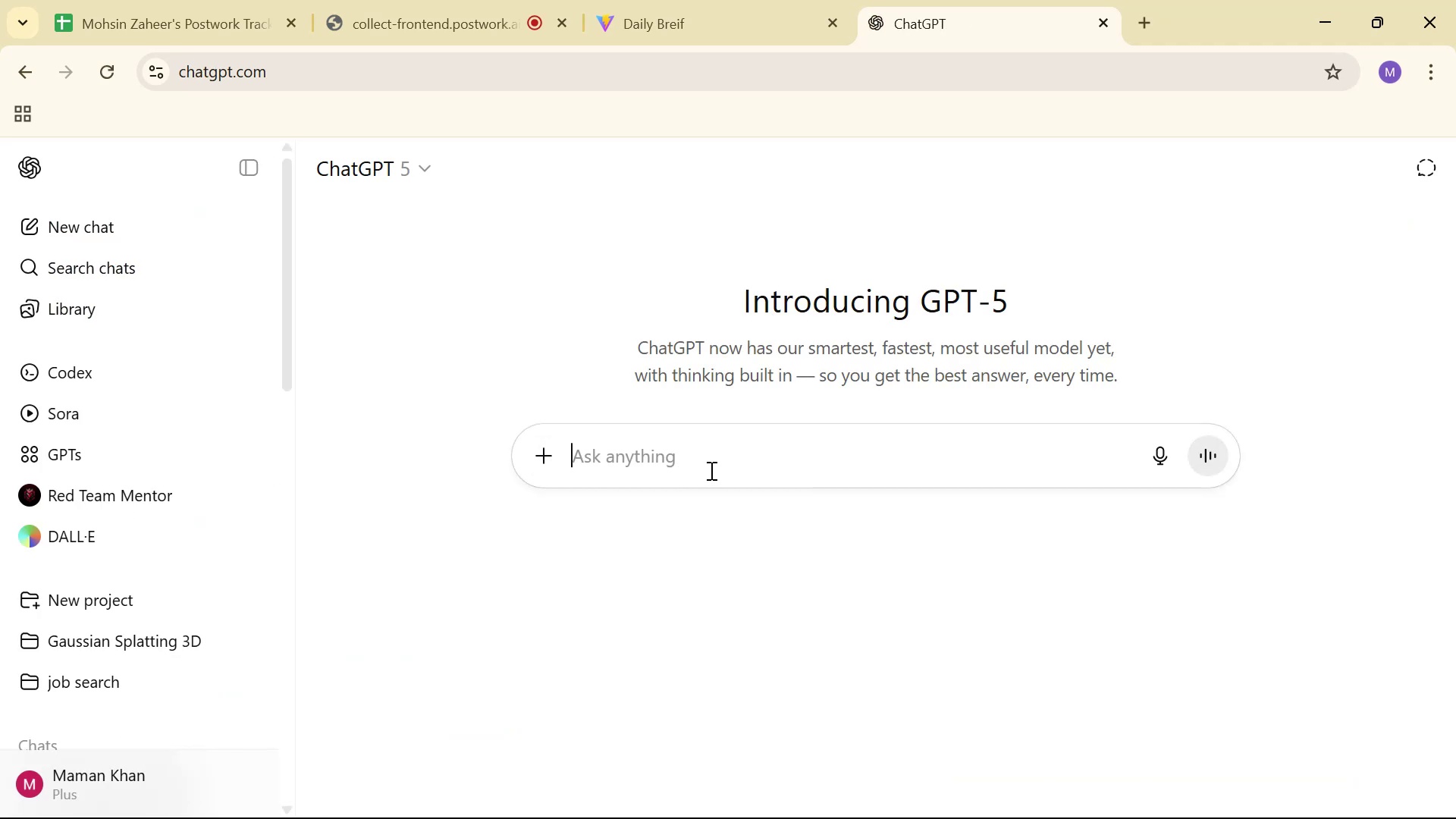 
left_click([736, 463])
 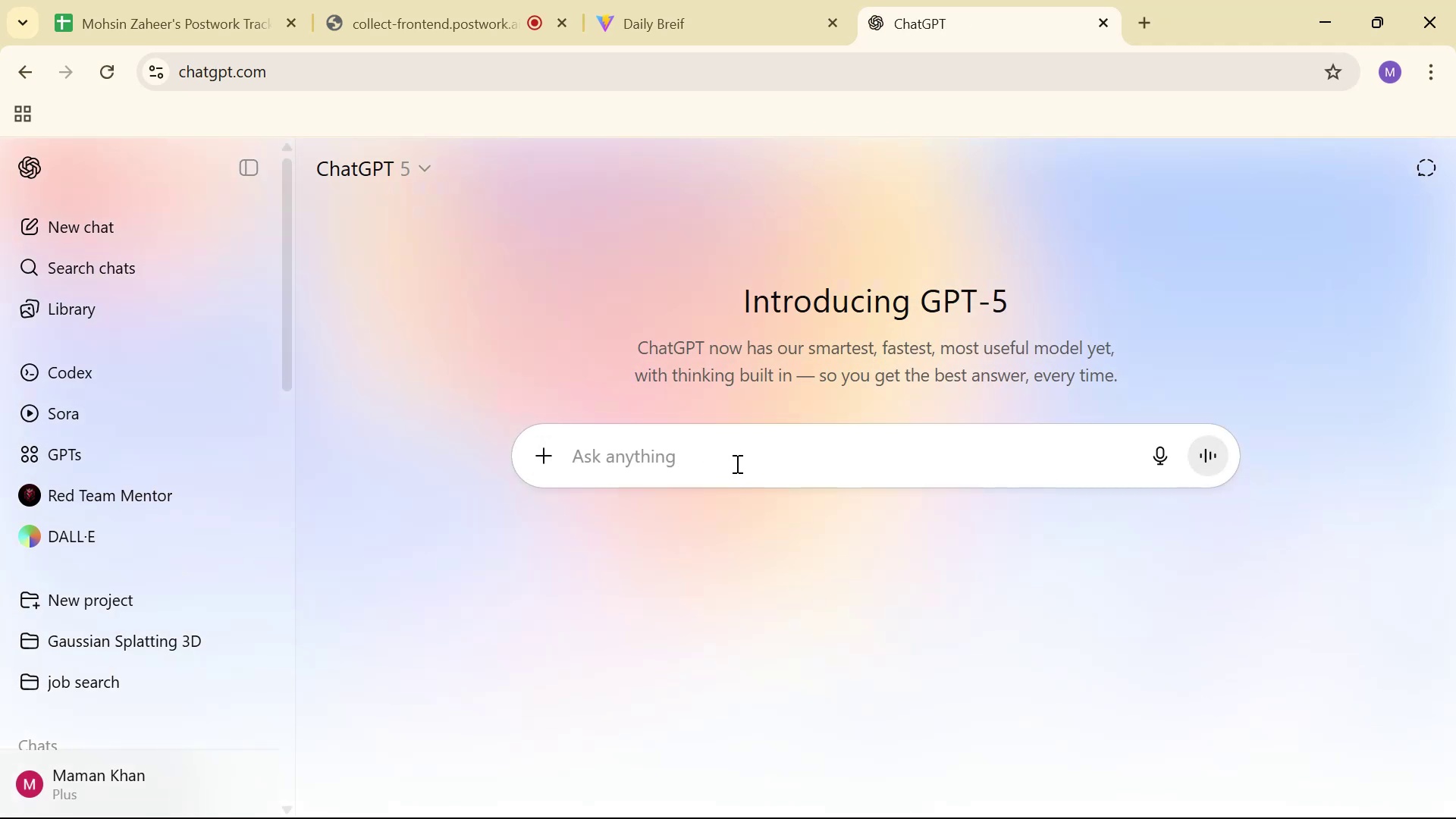 
type(I want to make it )
key(Backspace)
key(Backspace)
type(use zus)
key(Backspace)
type(t)
key(Backspace)
type(stand here: )
 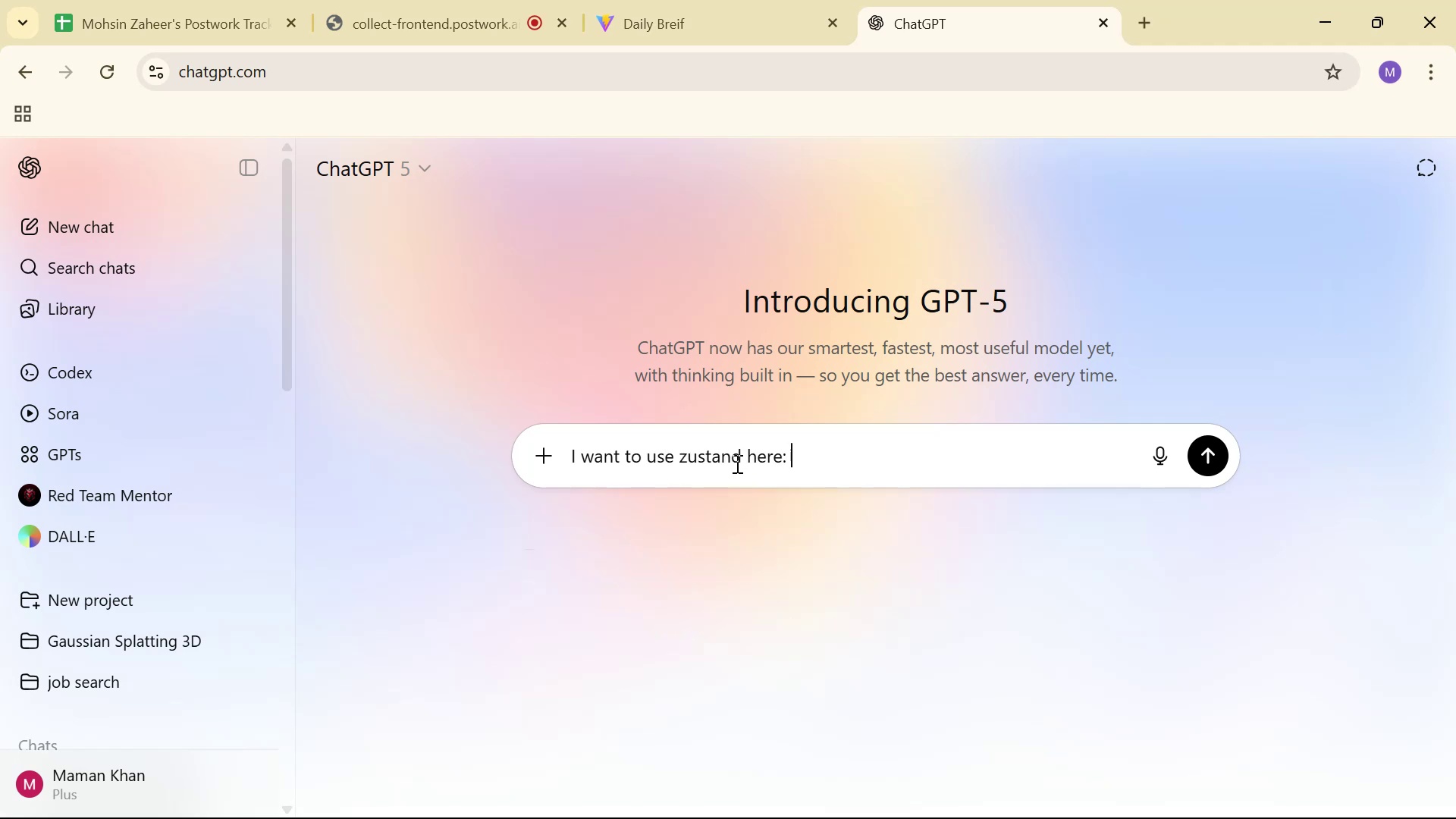 
key(Control+V)
 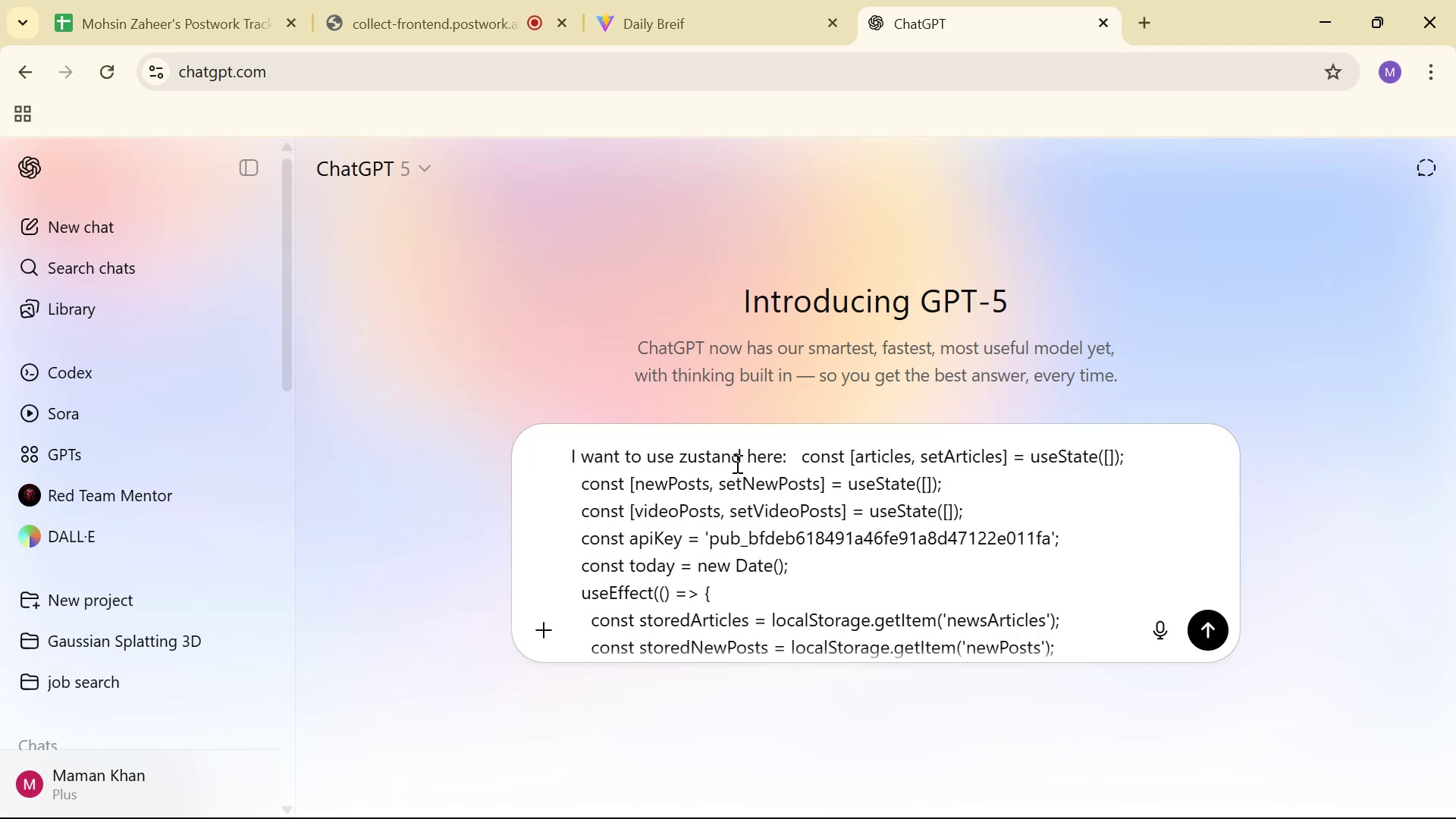 
key(Enter)
 